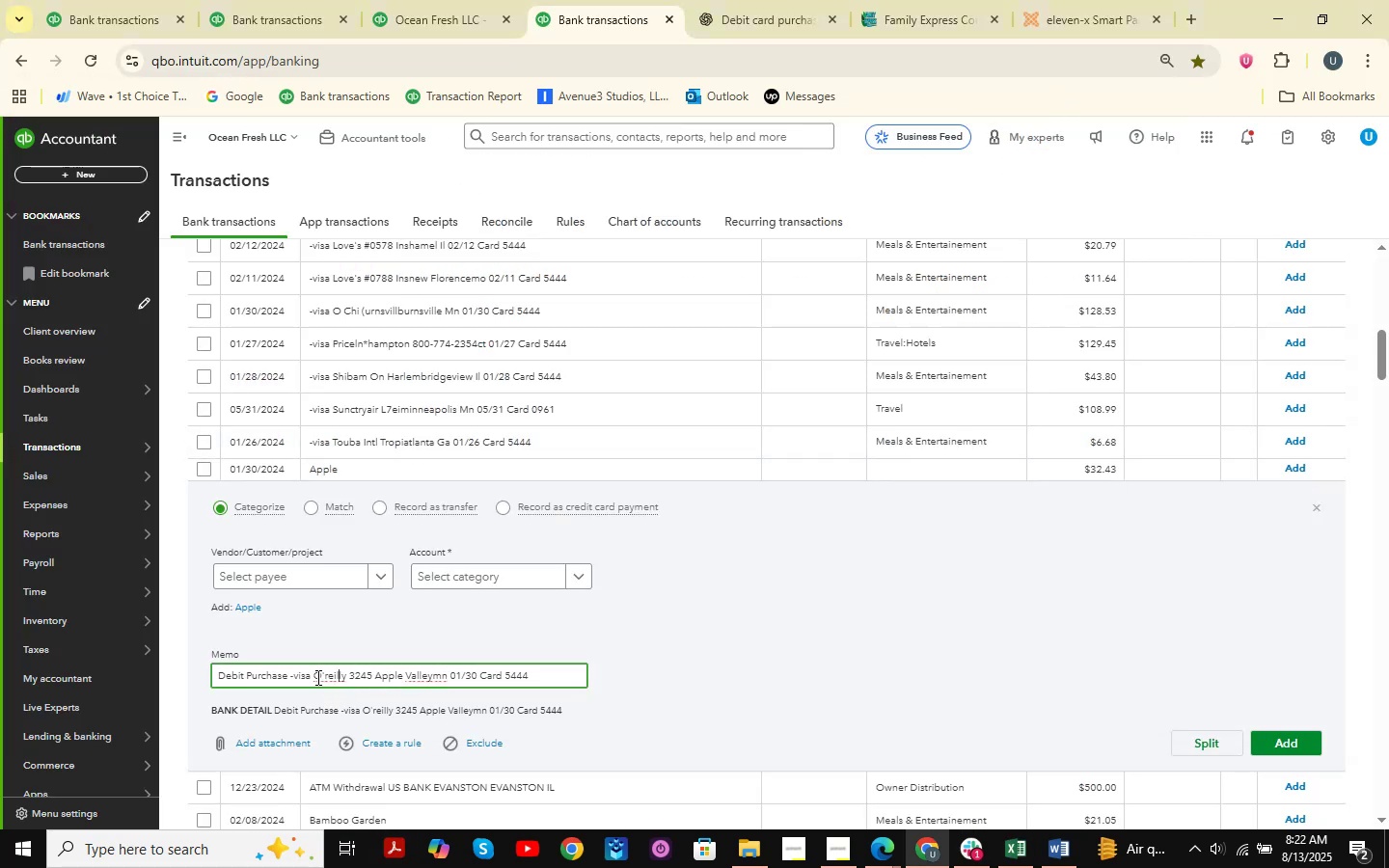 
left_click_drag(start_coordinate=[316, 677], to_coordinate=[349, 679])
 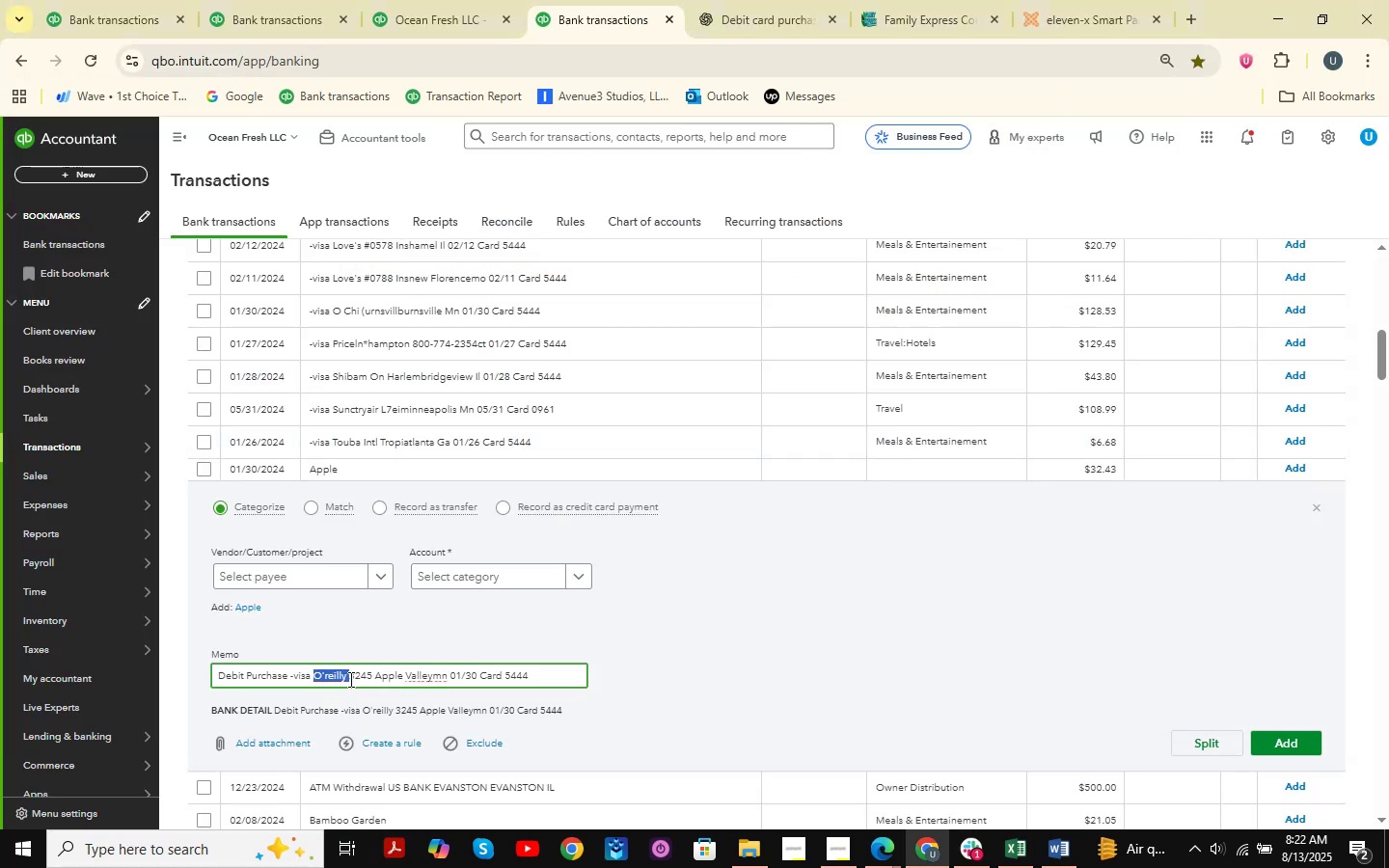 
key(Control+C)
 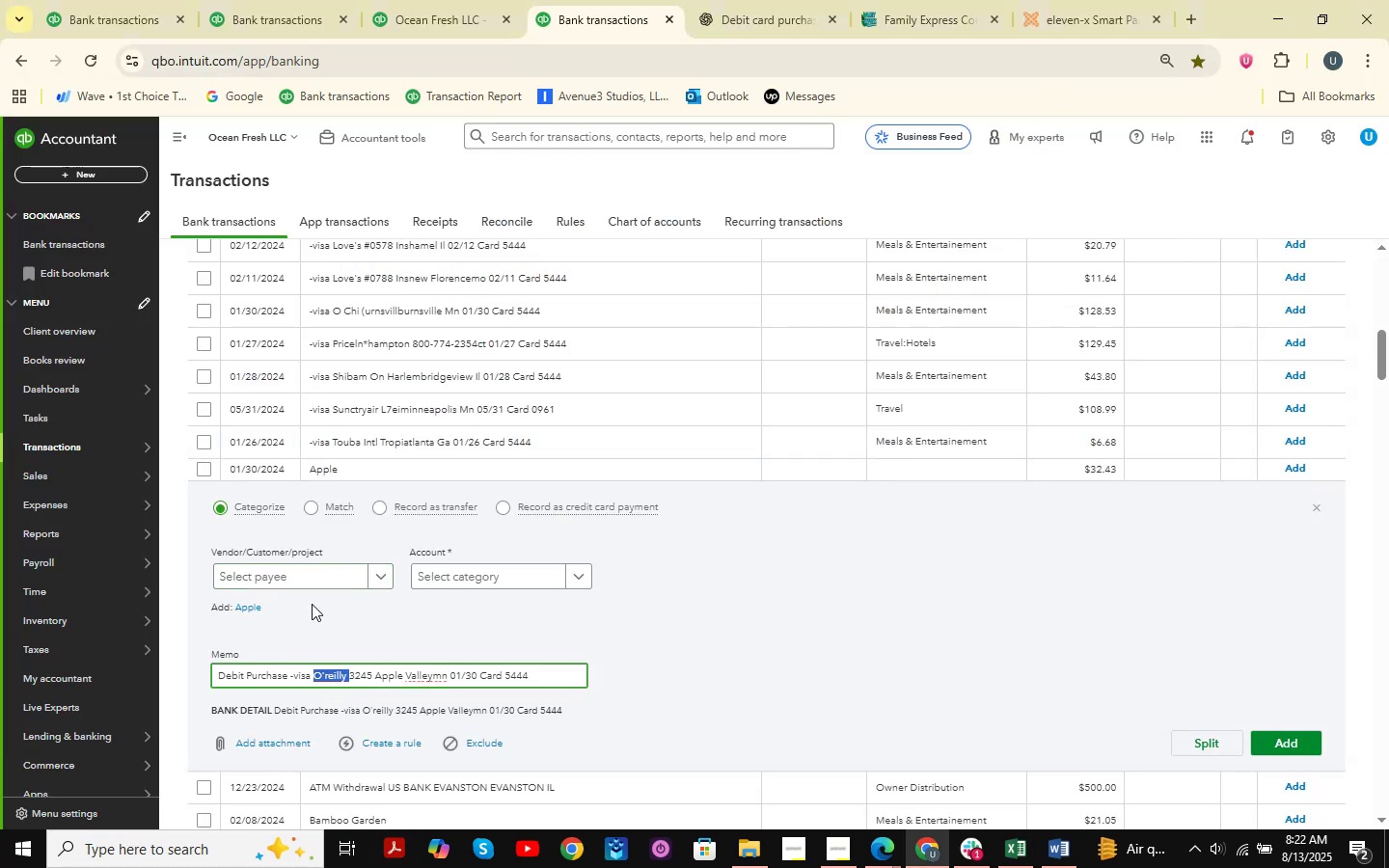 
left_click([317, 583])
 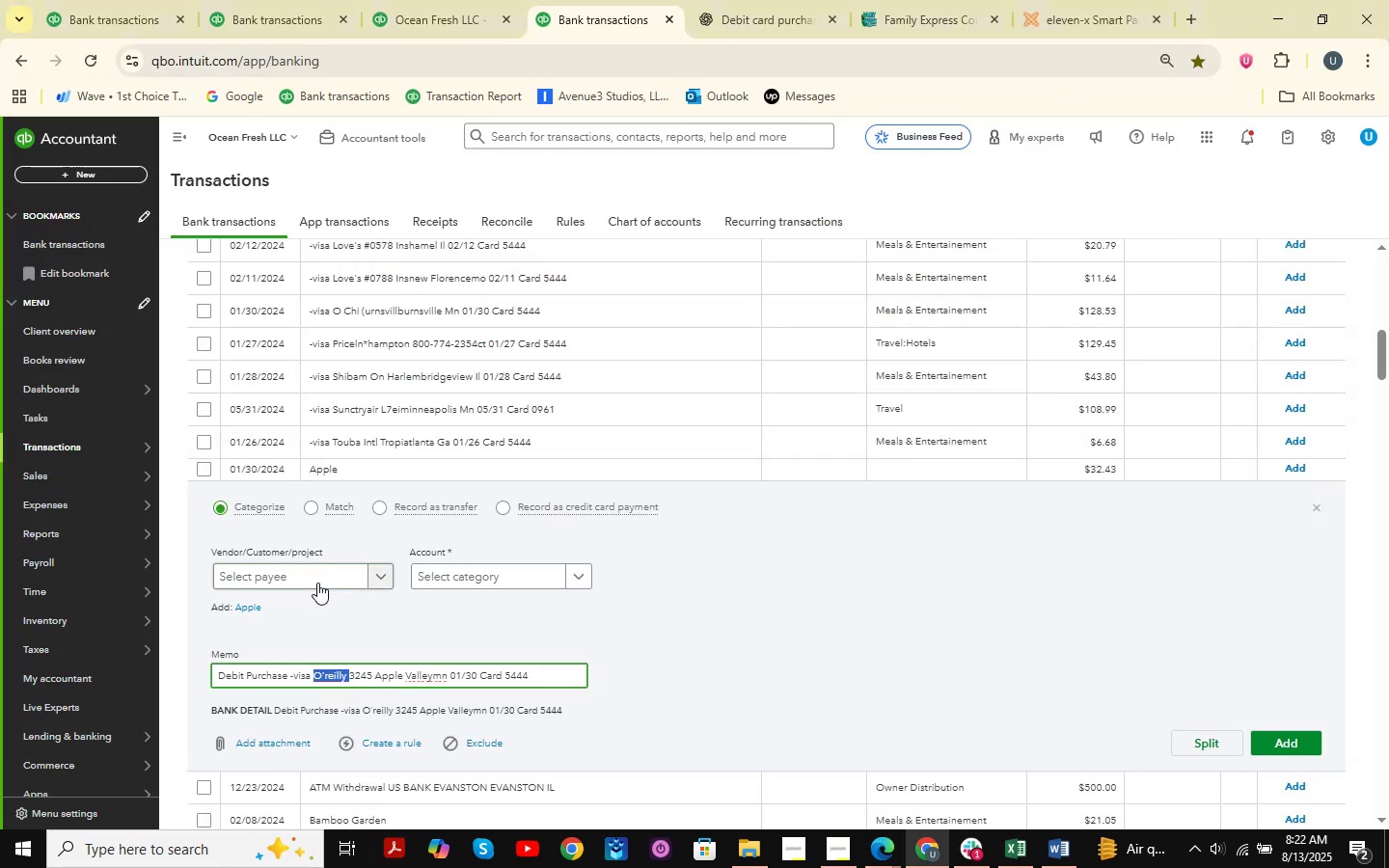 
key(Control+ControlLeft)
 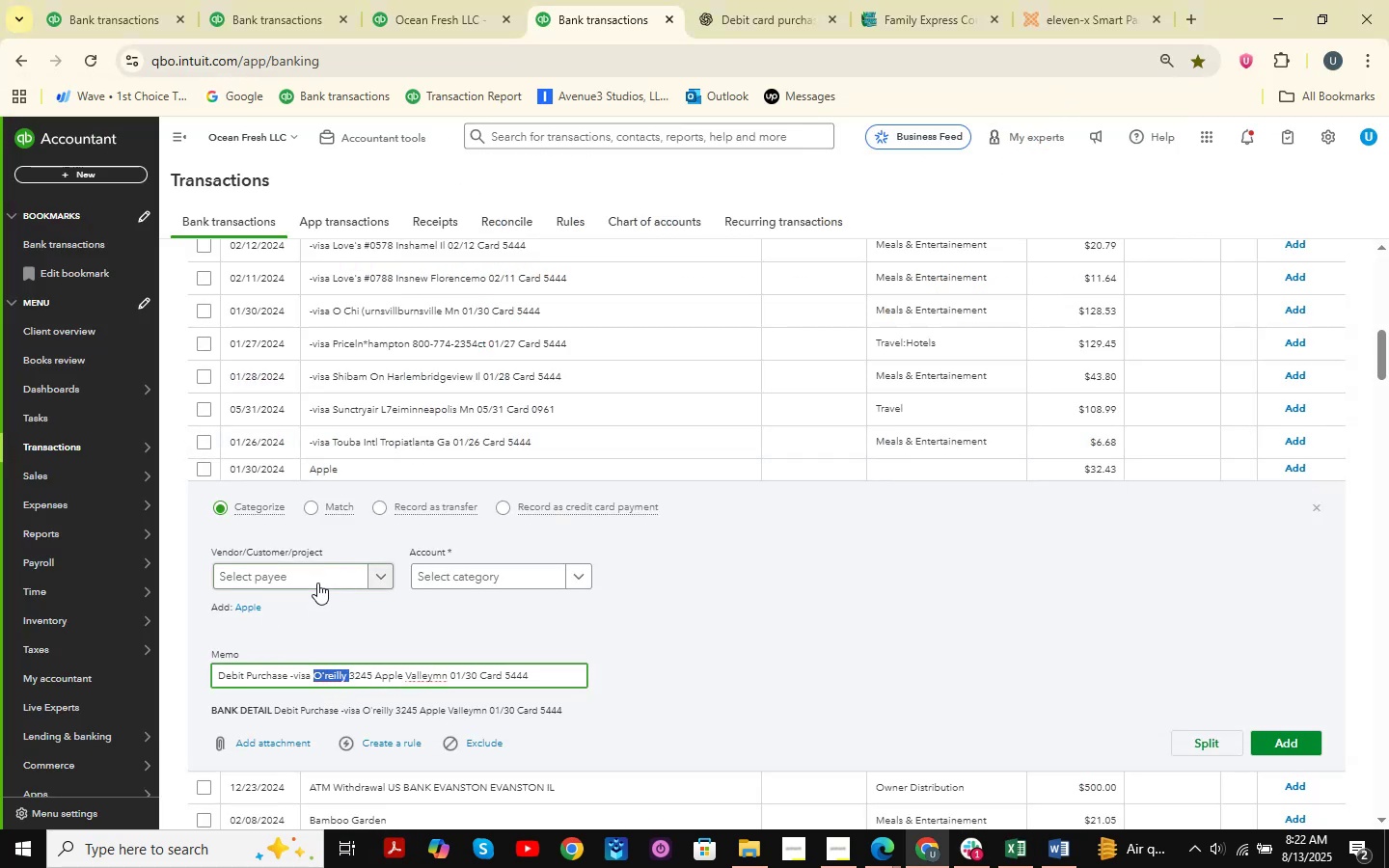 
key(Control+V)
 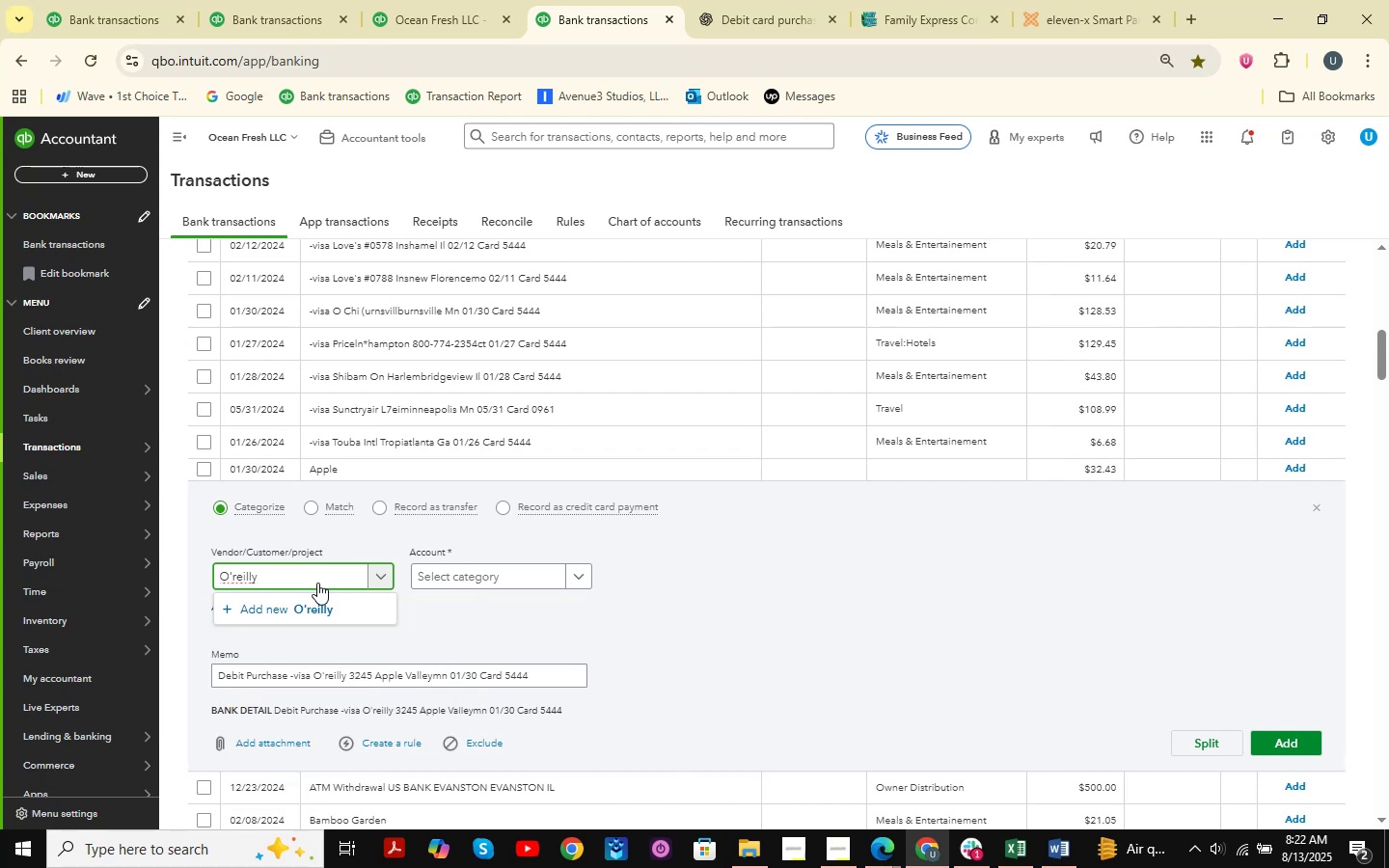 
left_click([318, 619])
 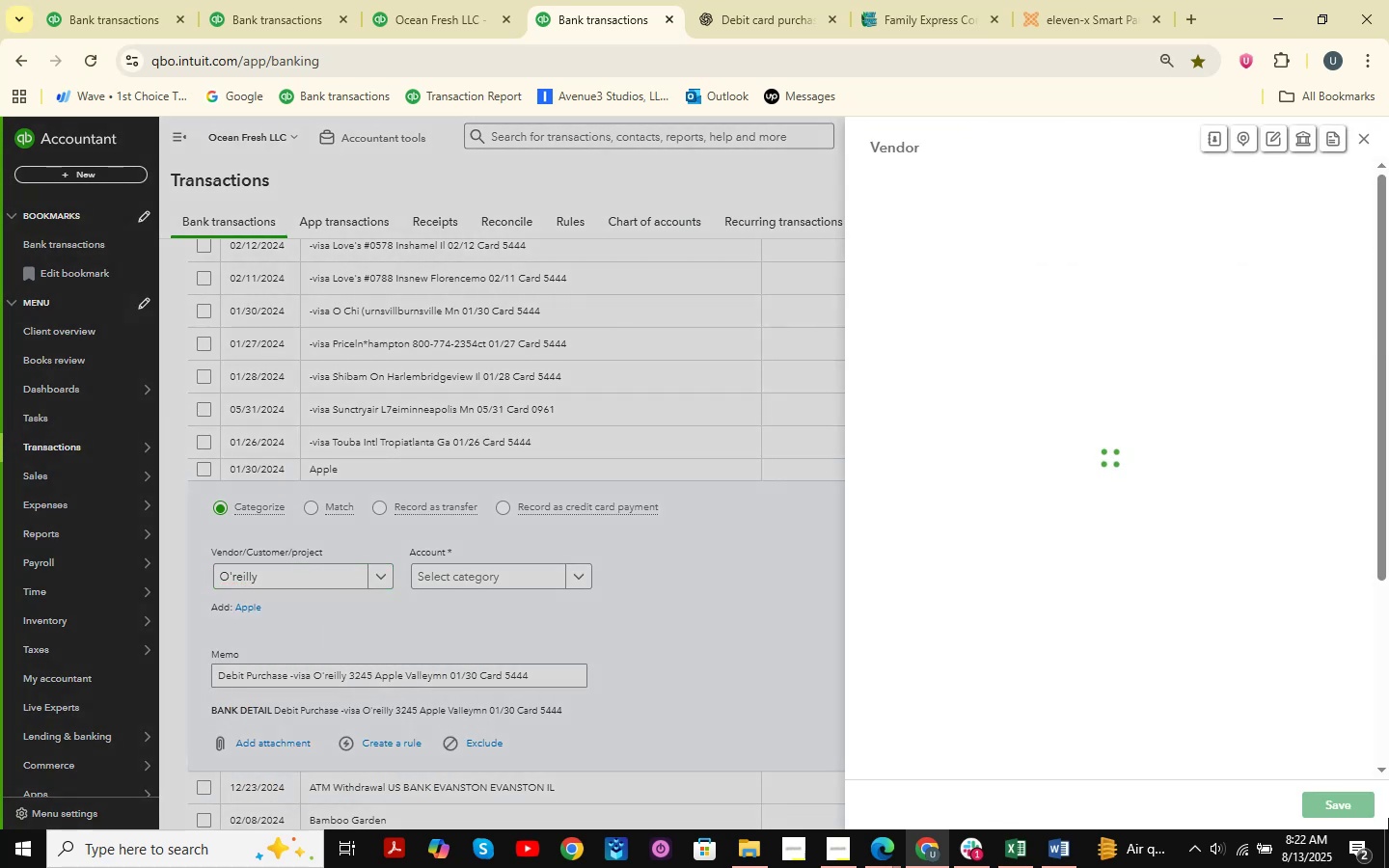 
left_click([1330, 797])
 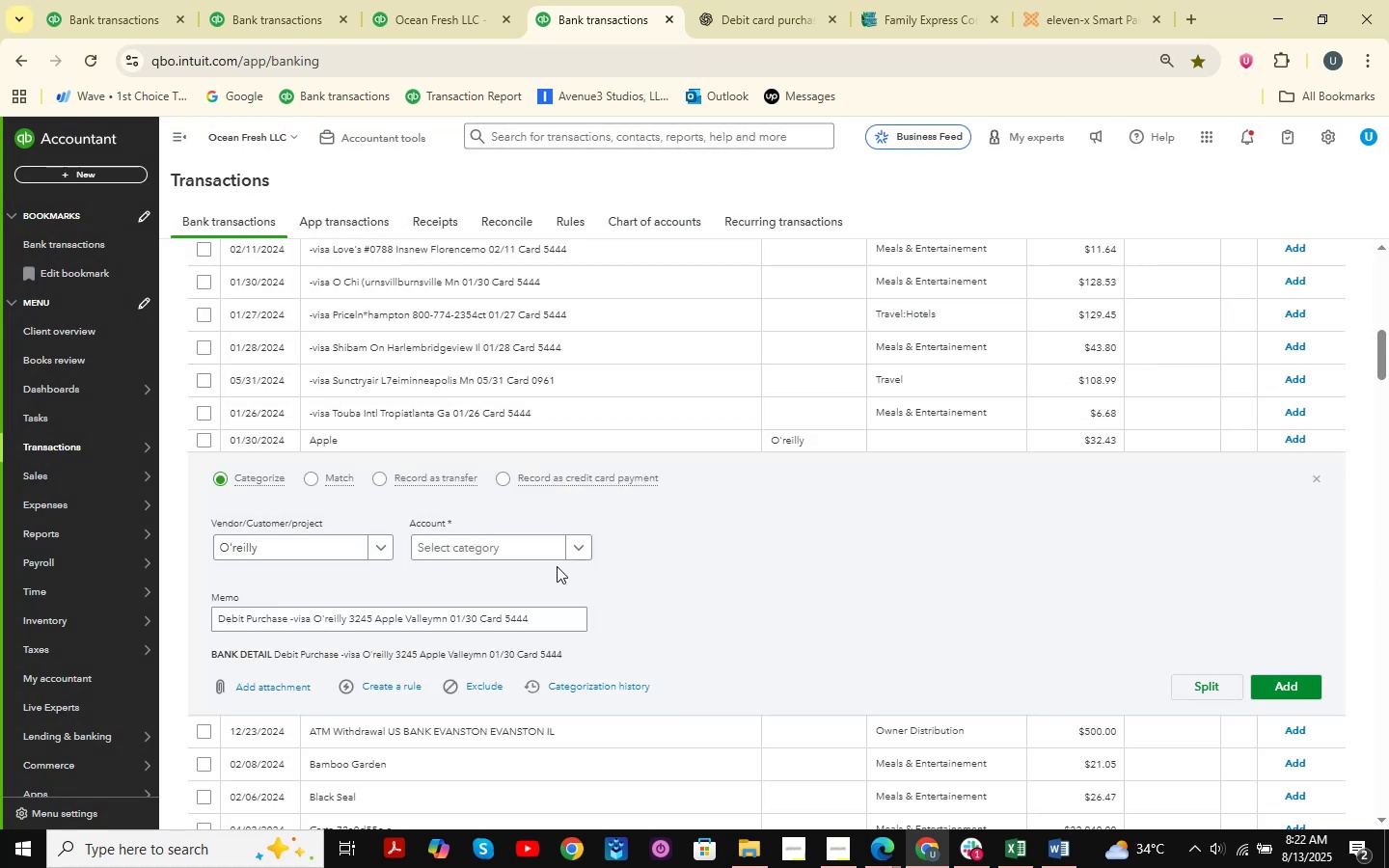 
double_click([517, 544])
 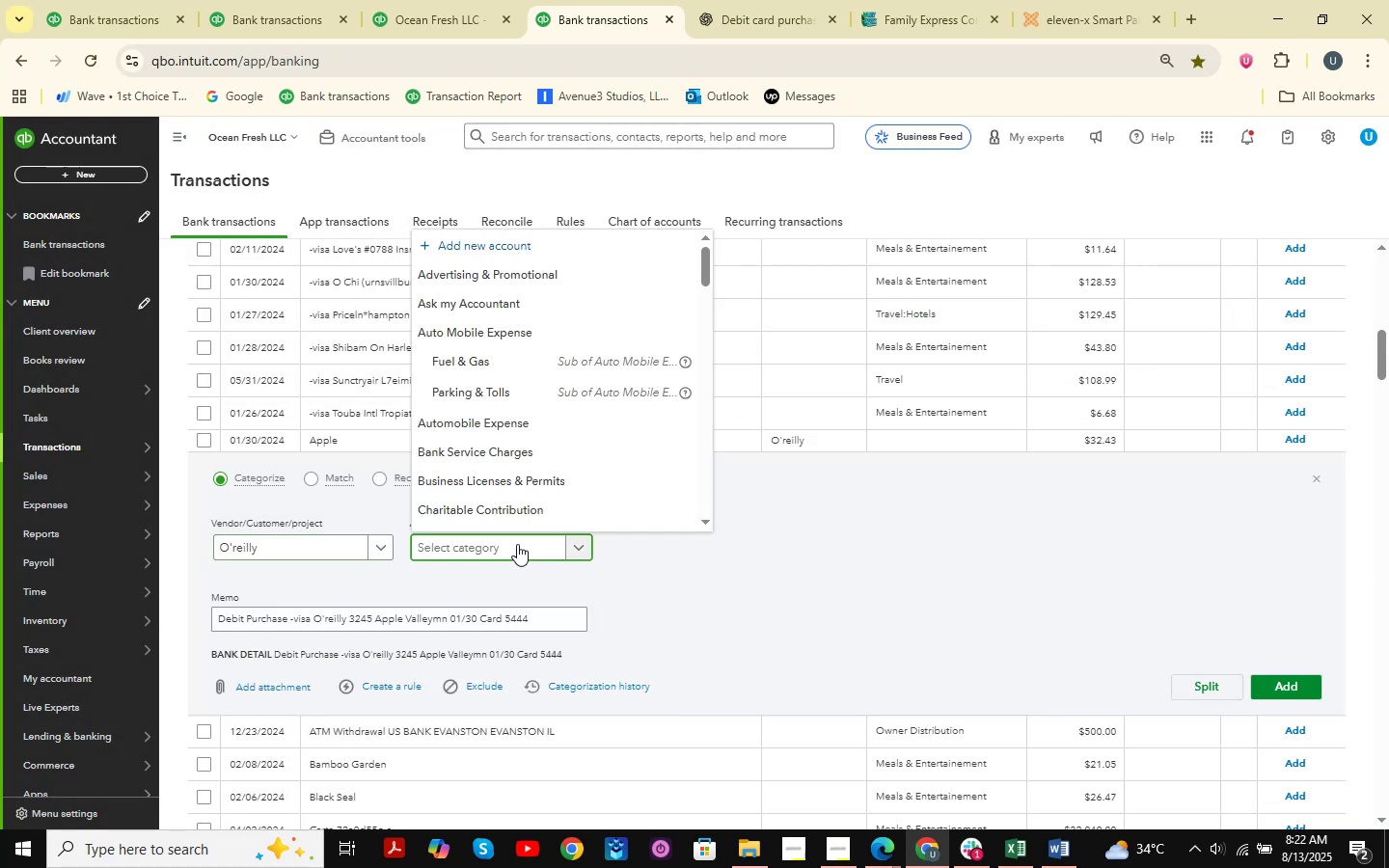 
type(automo)
 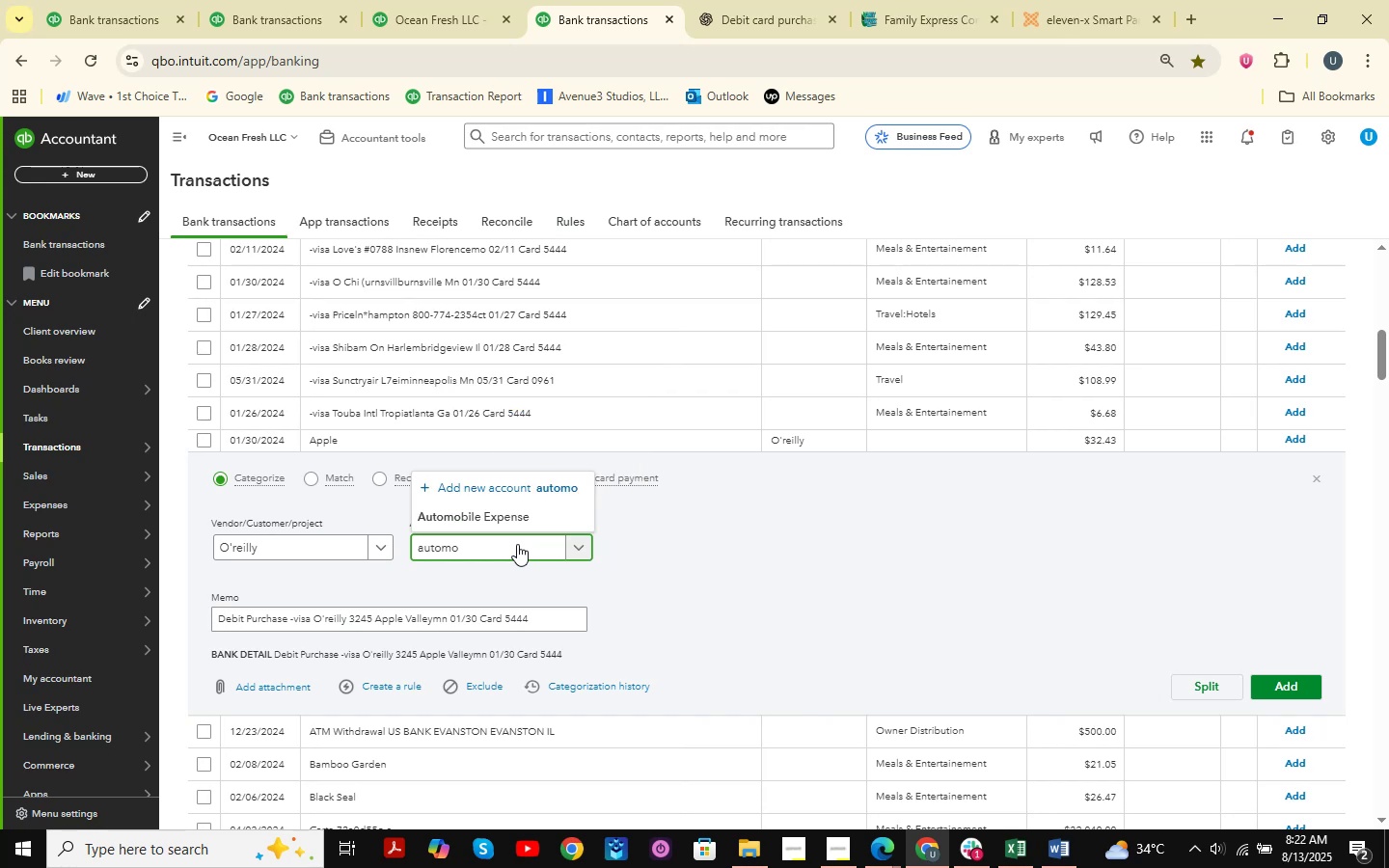 
key(ArrowDown)
 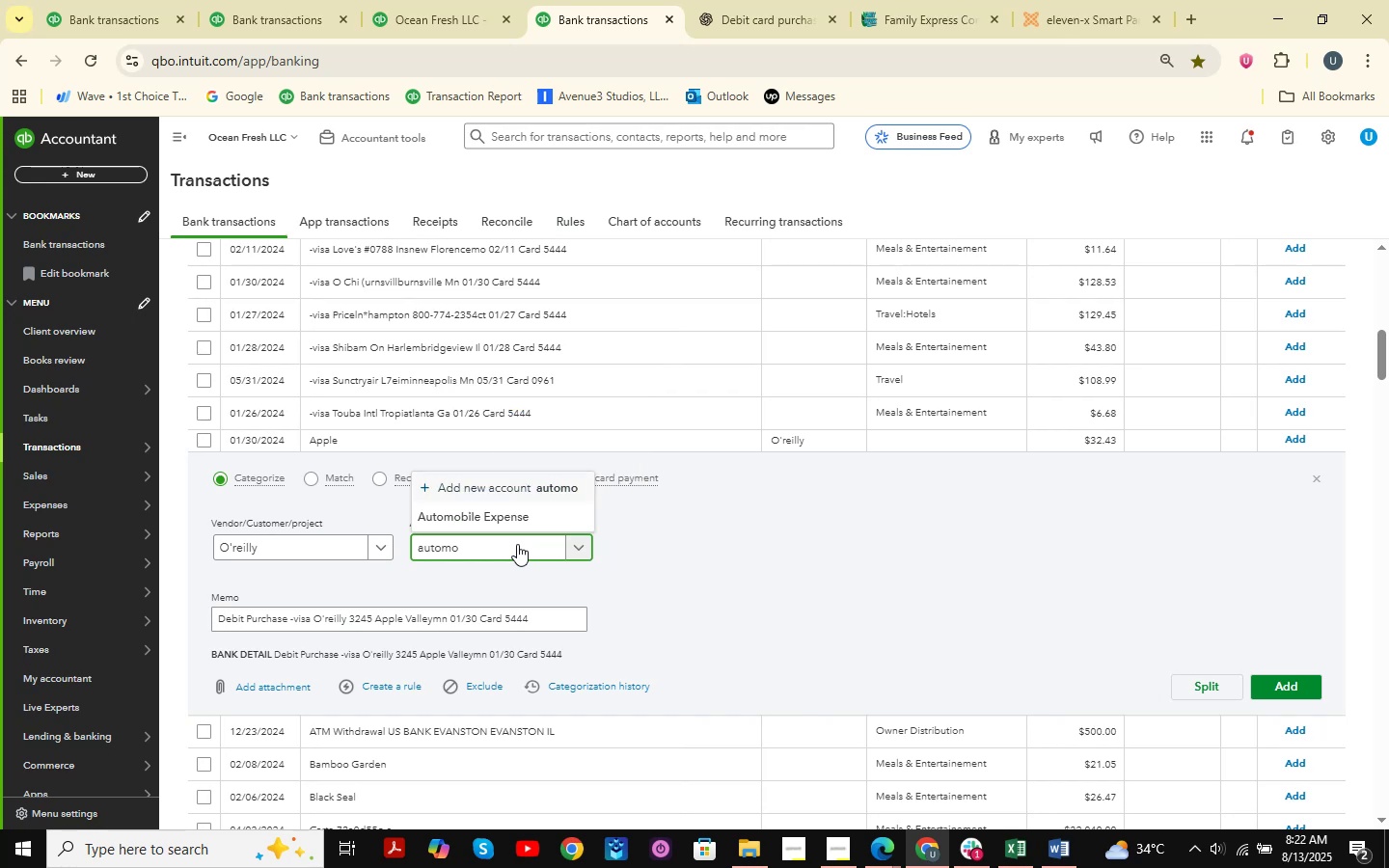 
key(ArrowDown)
 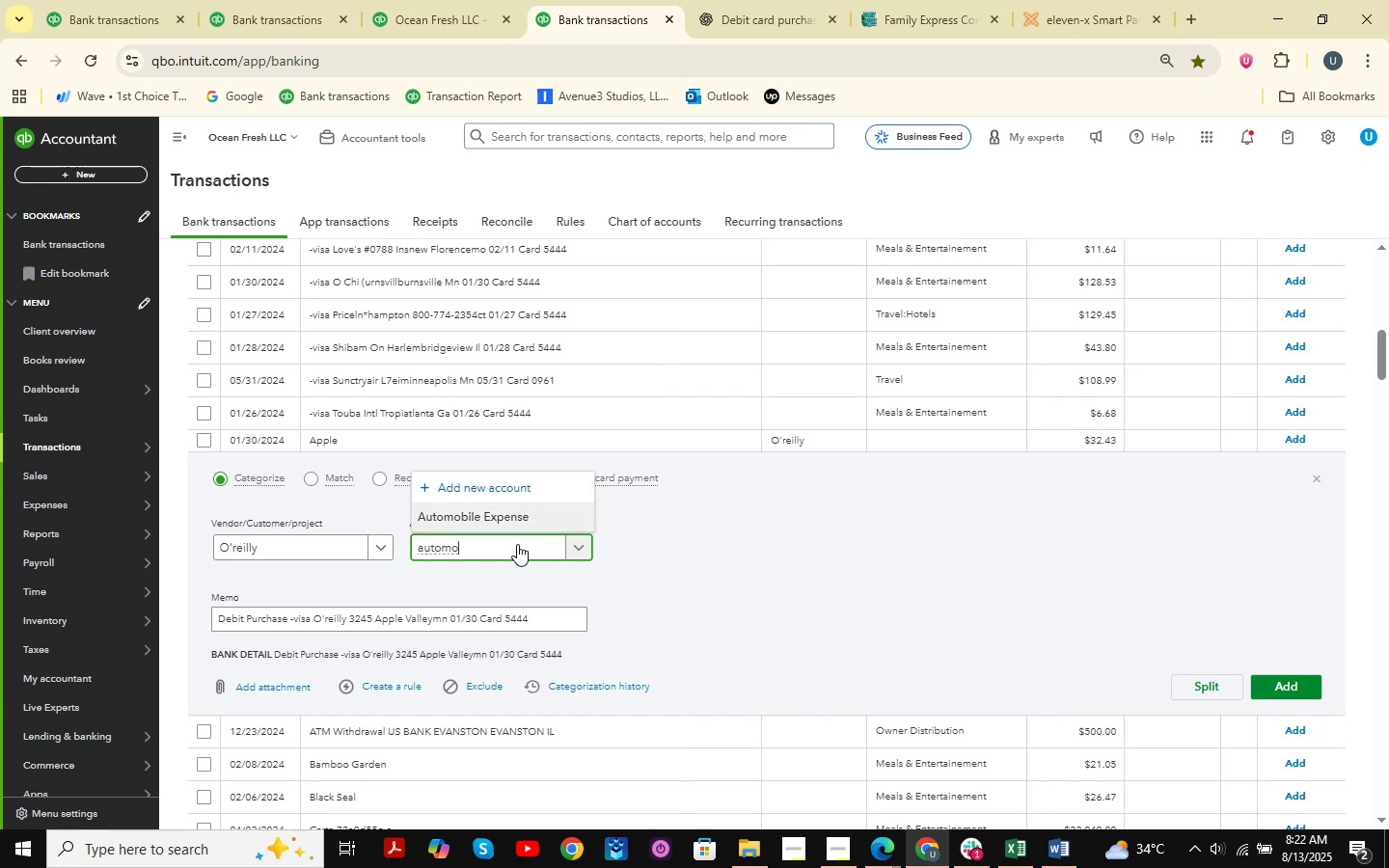 
key(Enter)
 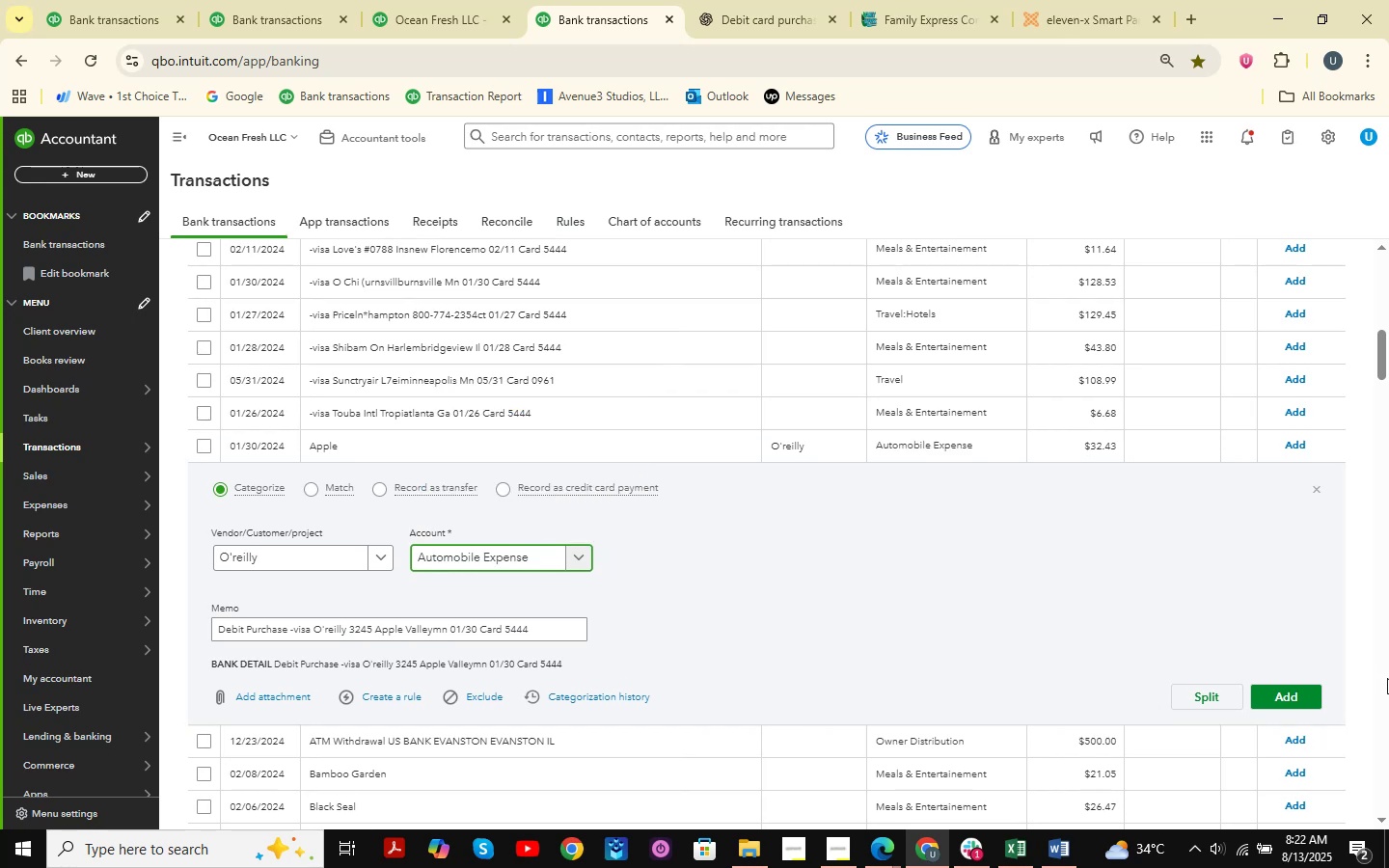 
left_click([1268, 688])
 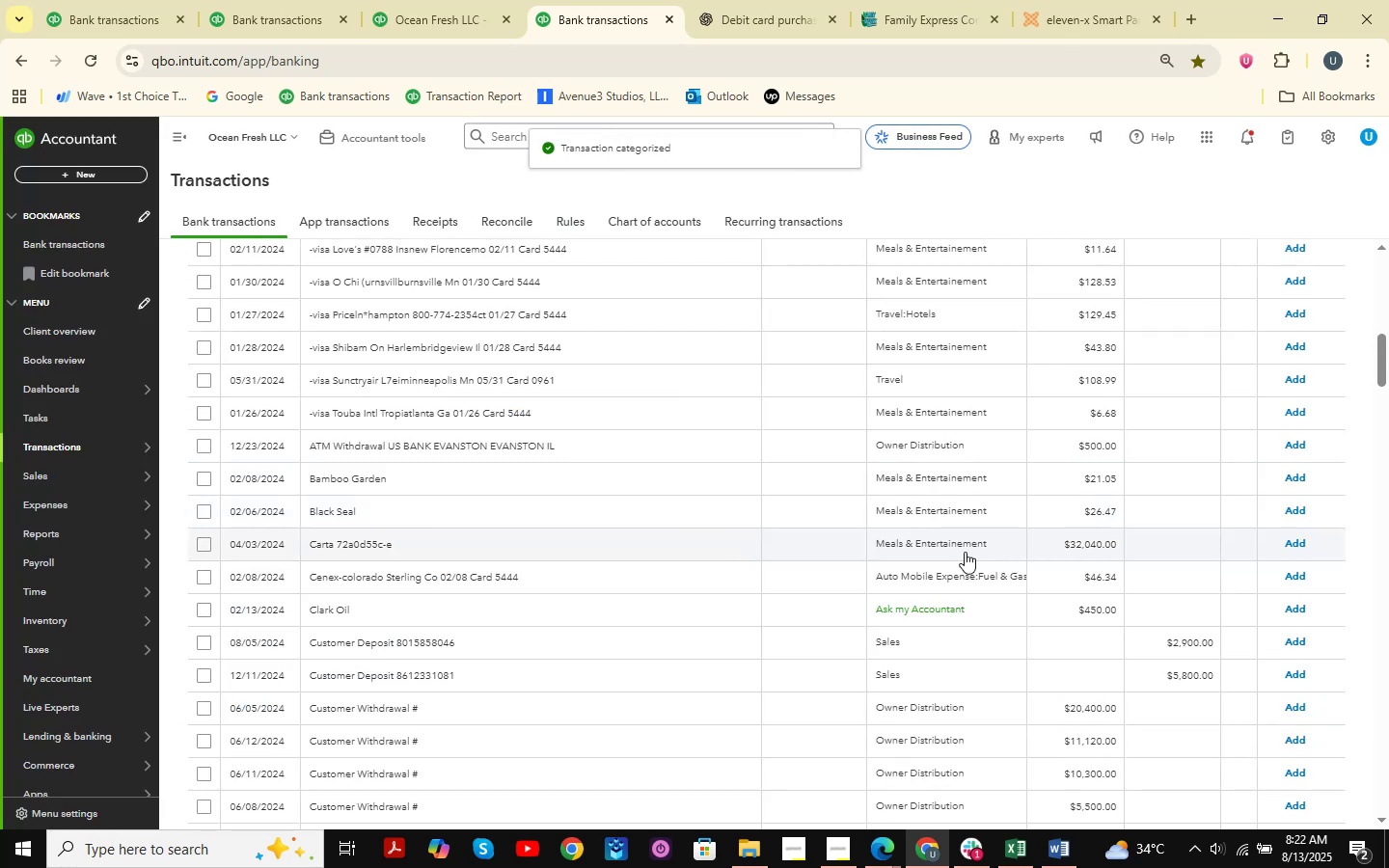 
wait(6.98)
 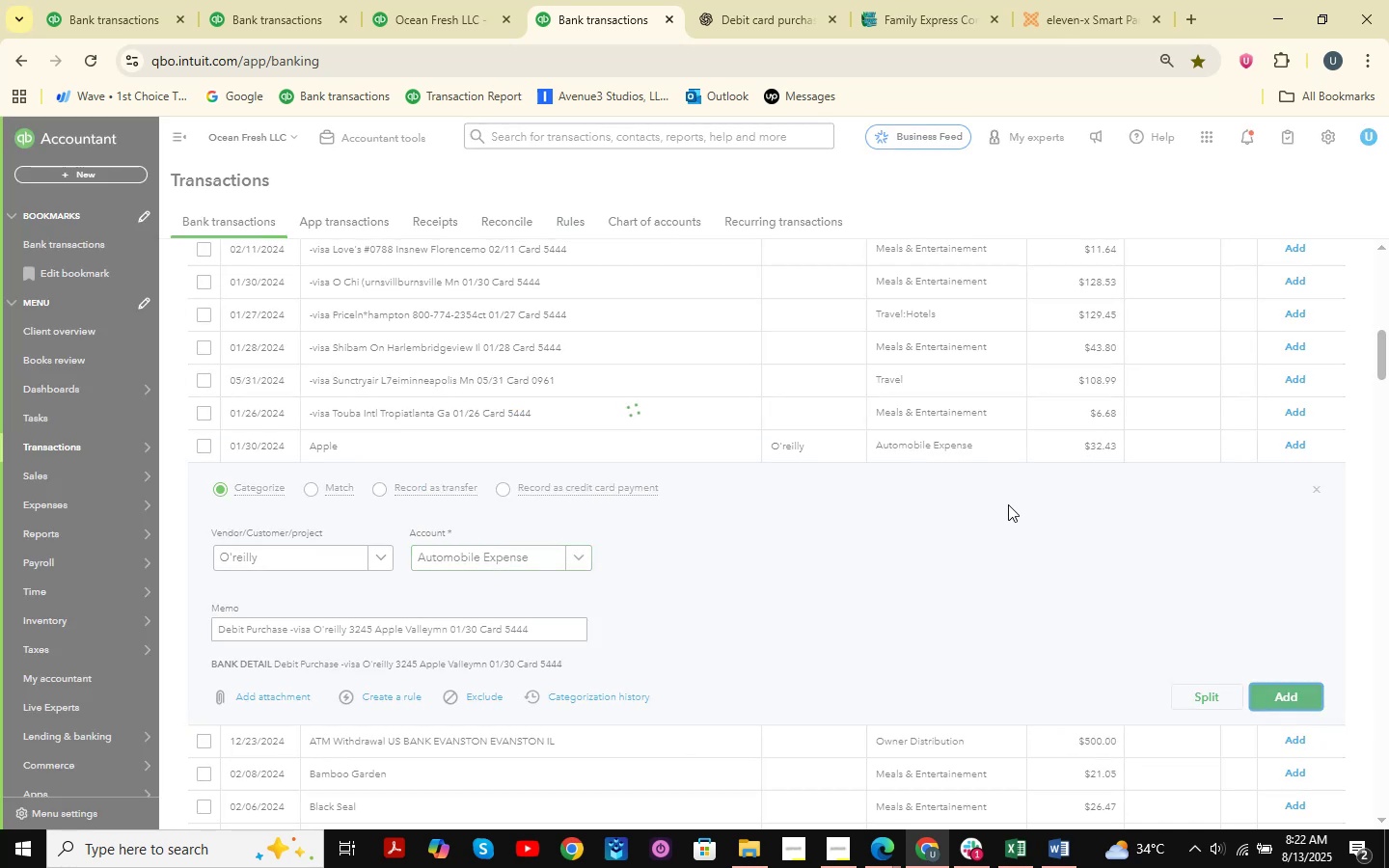 
scroll: coordinate [703, 458], scroll_direction: down, amount: 7.0
 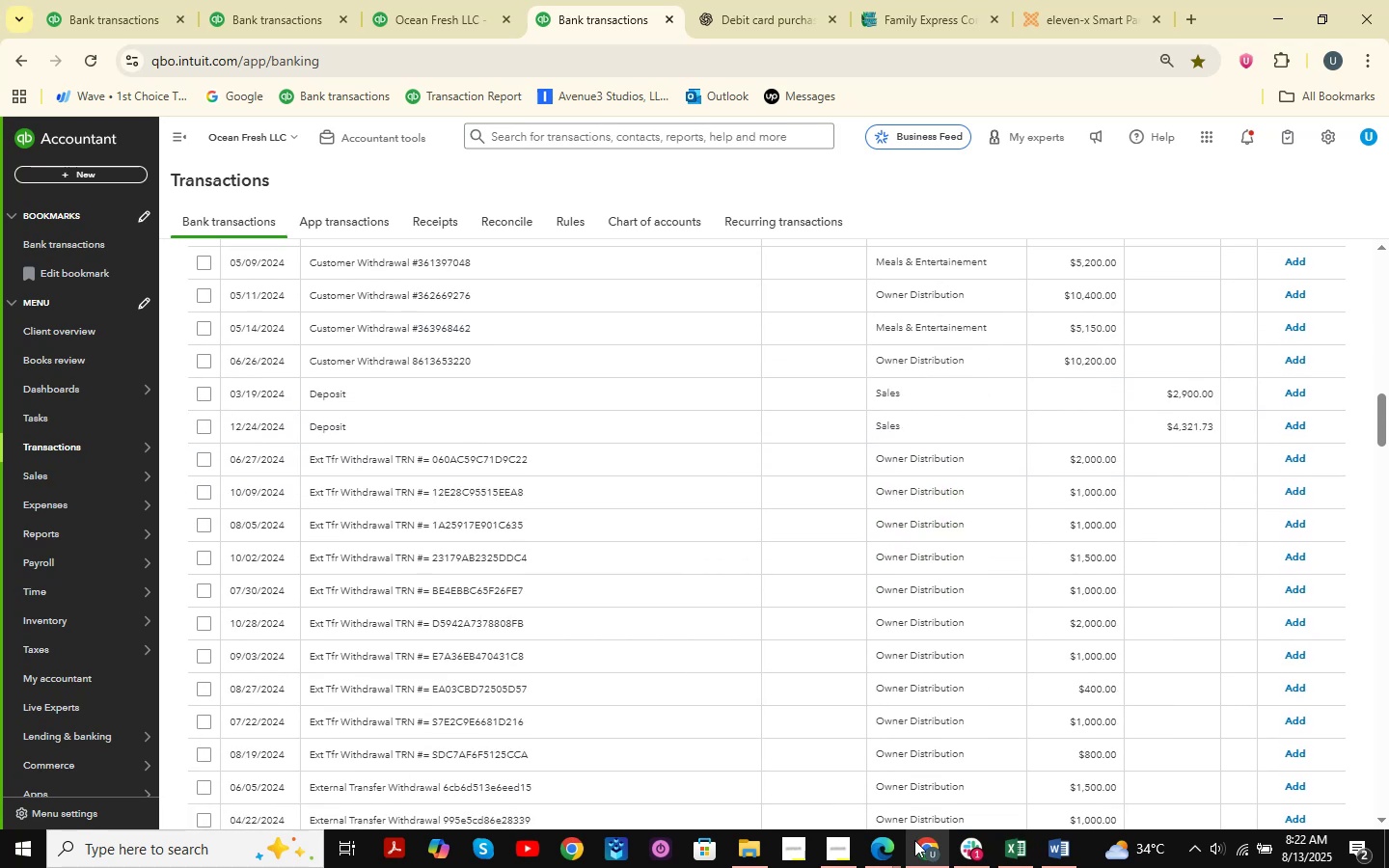 
left_click([892, 843])
 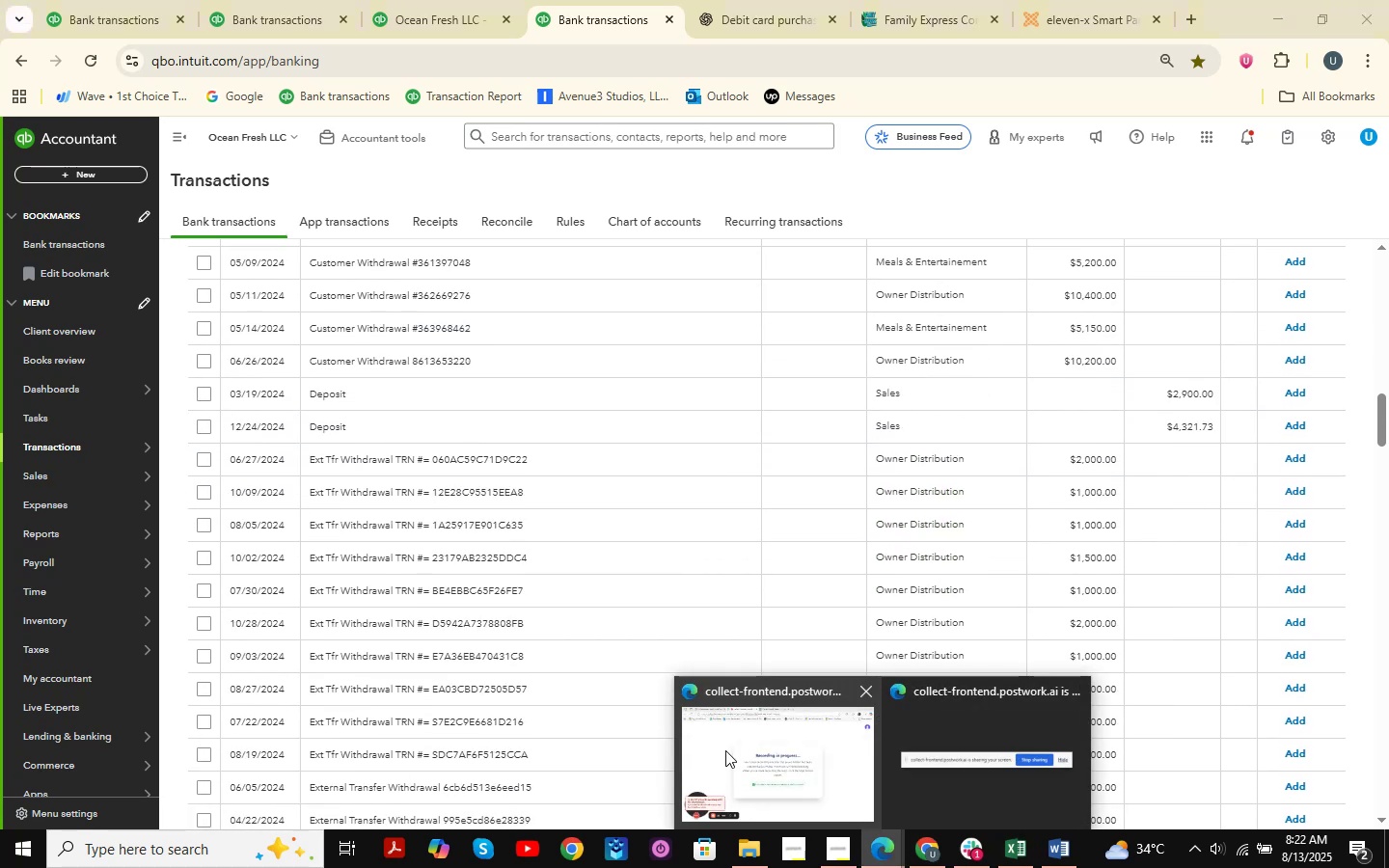 
left_click([763, 742])
 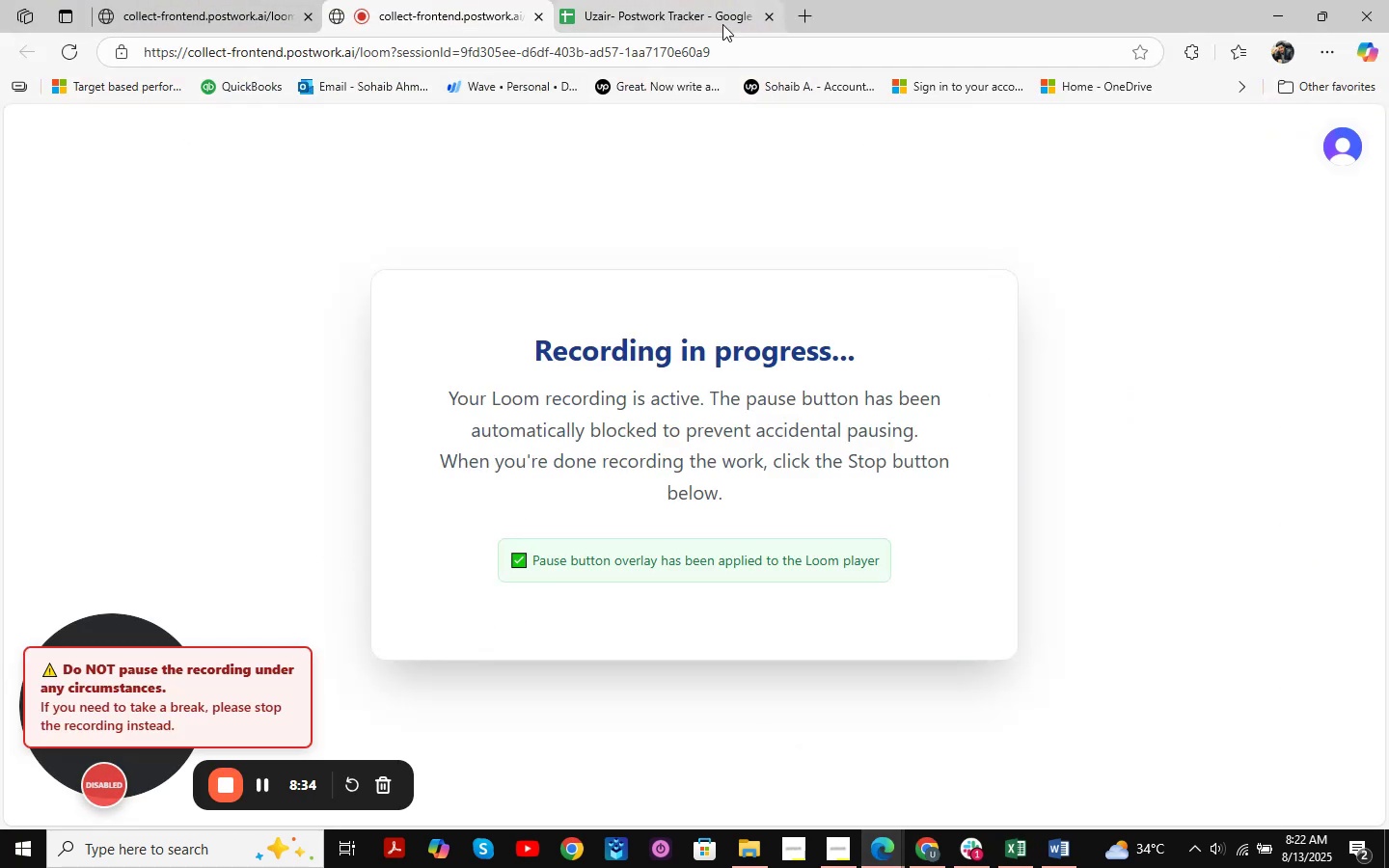 
left_click([1268, 0])
 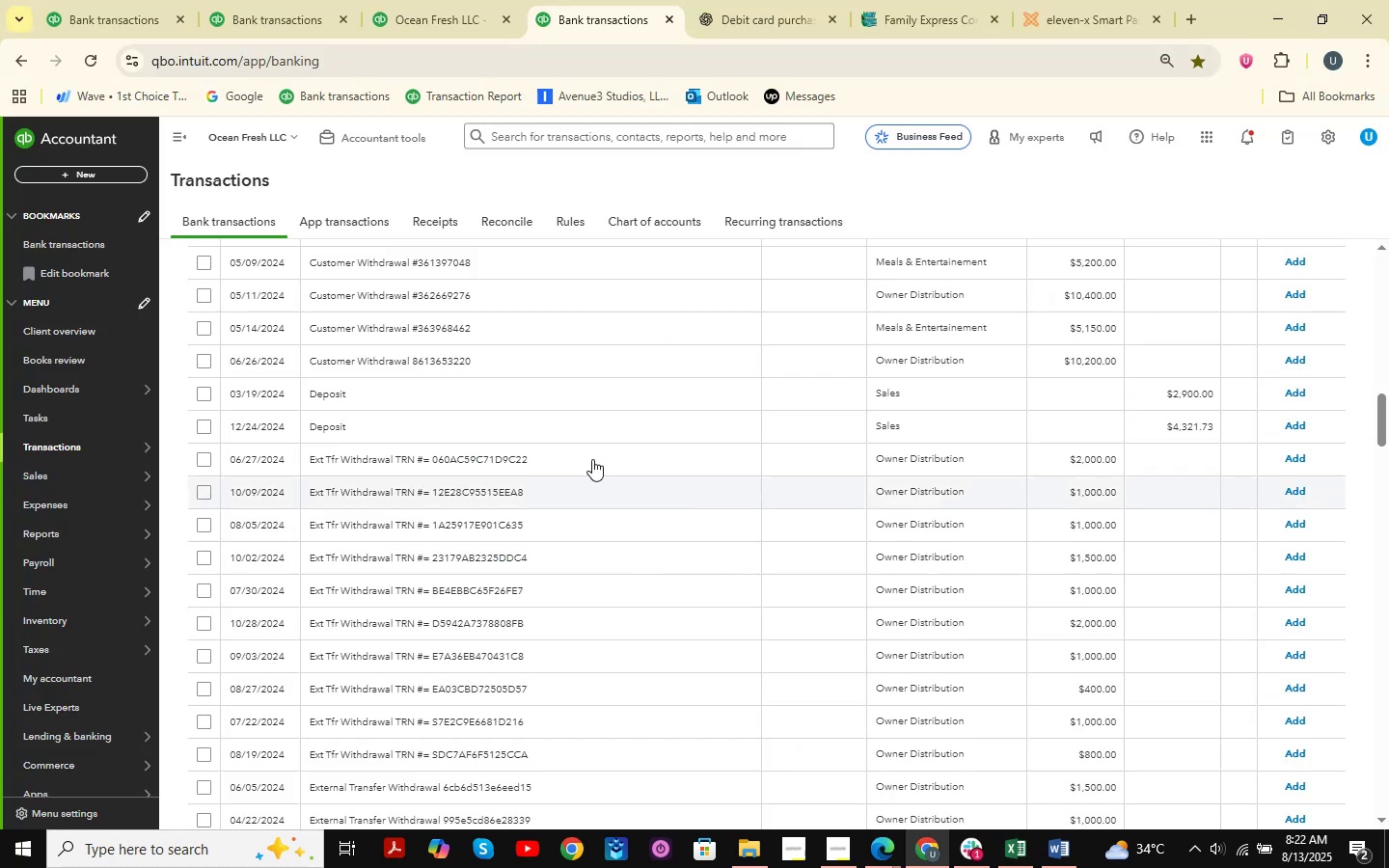 
scroll: coordinate [554, 383], scroll_direction: down, amount: 3.0
 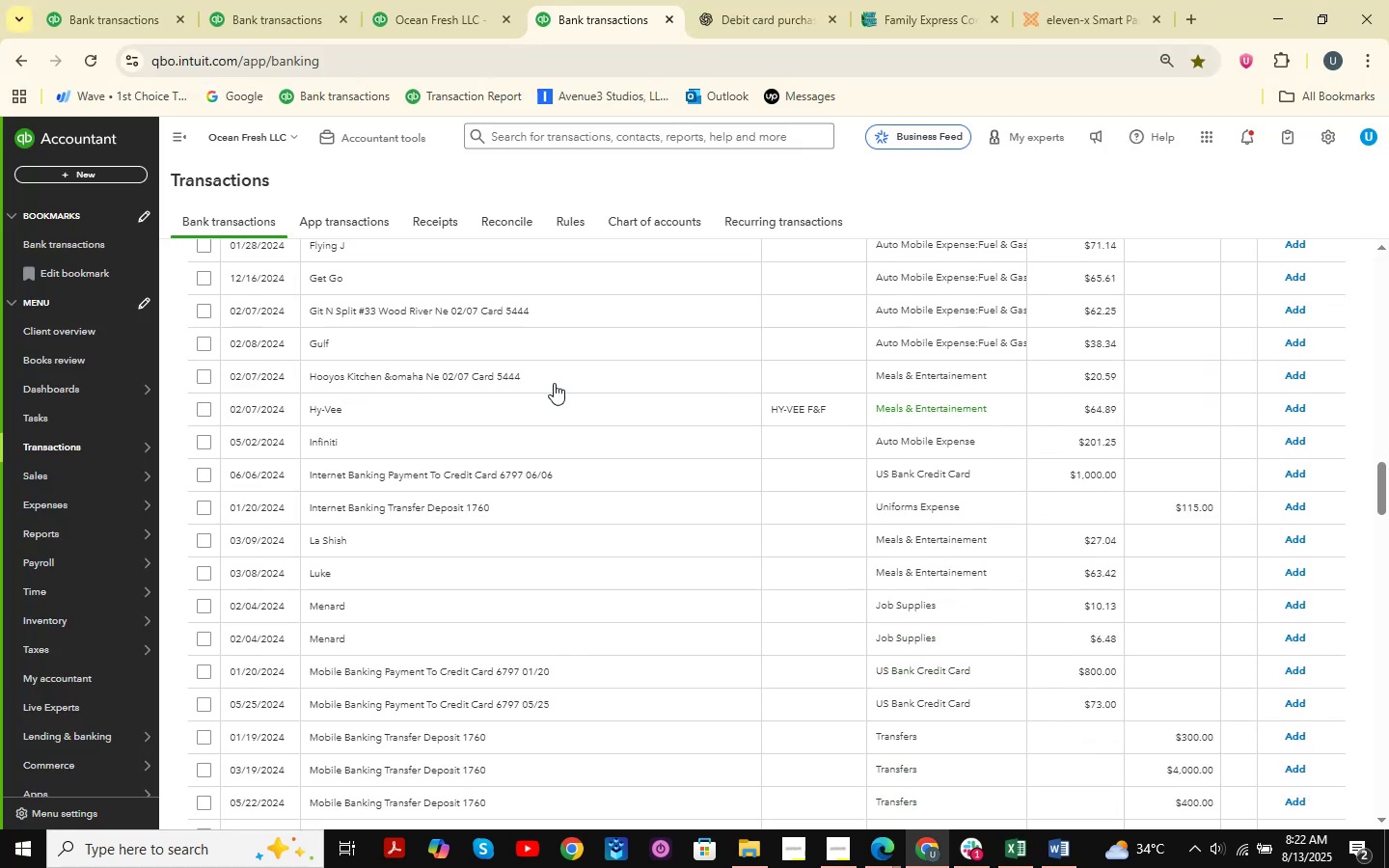 
scroll: coordinate [553, 382], scroll_direction: up, amount: 19.0
 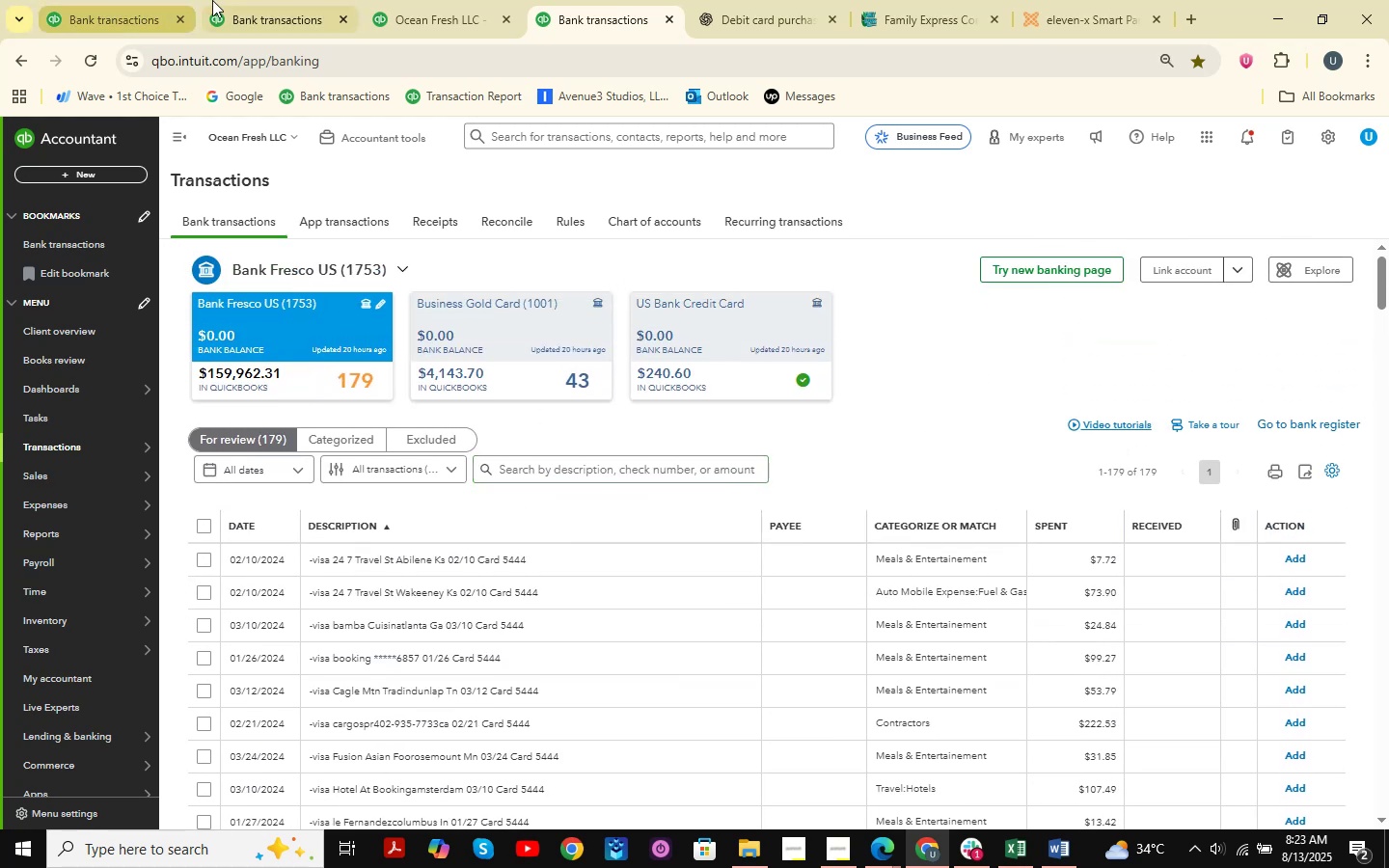 
left_click([250, 0])
 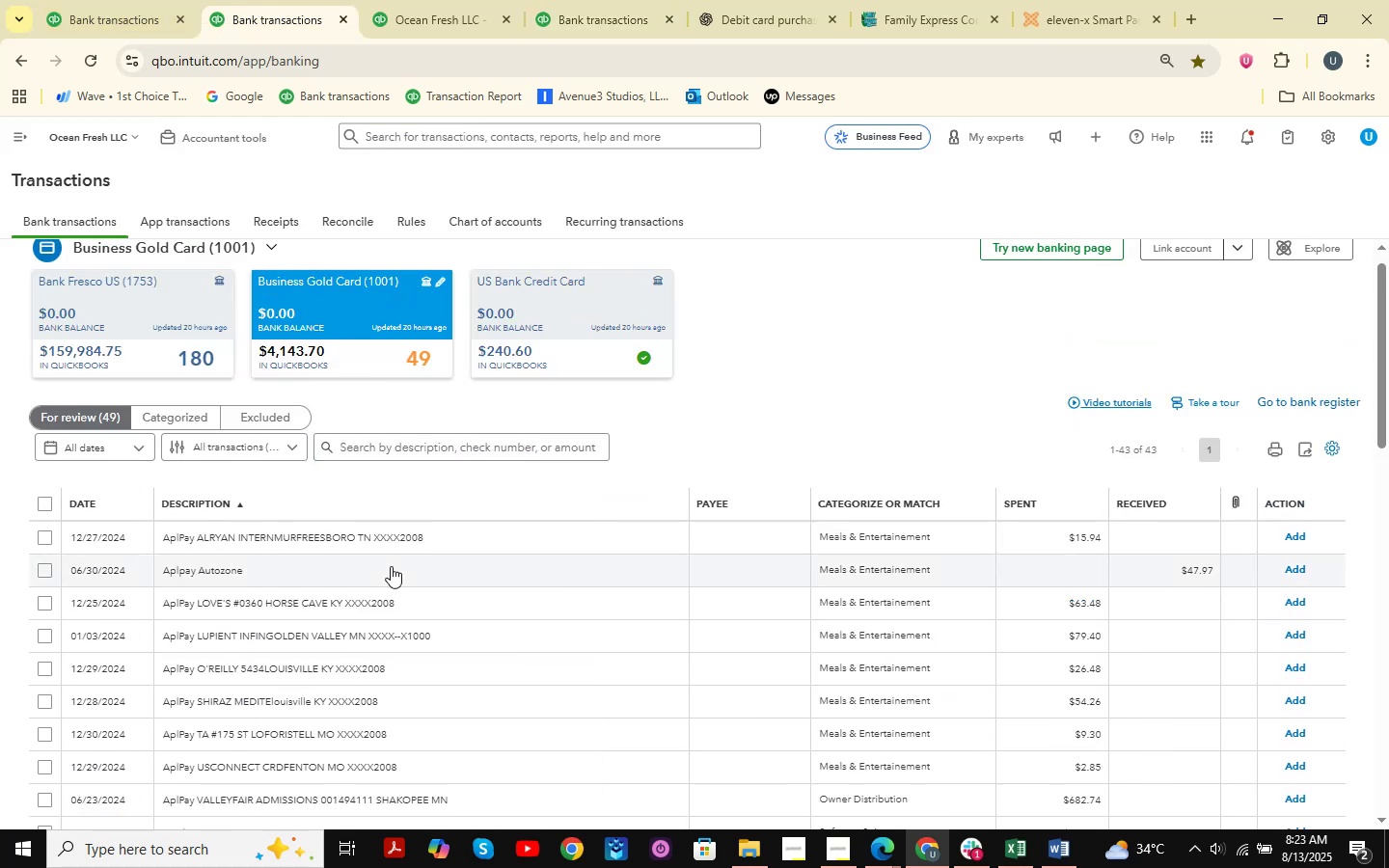 
scroll: coordinate [391, 566], scroll_direction: down, amount: 8.0
 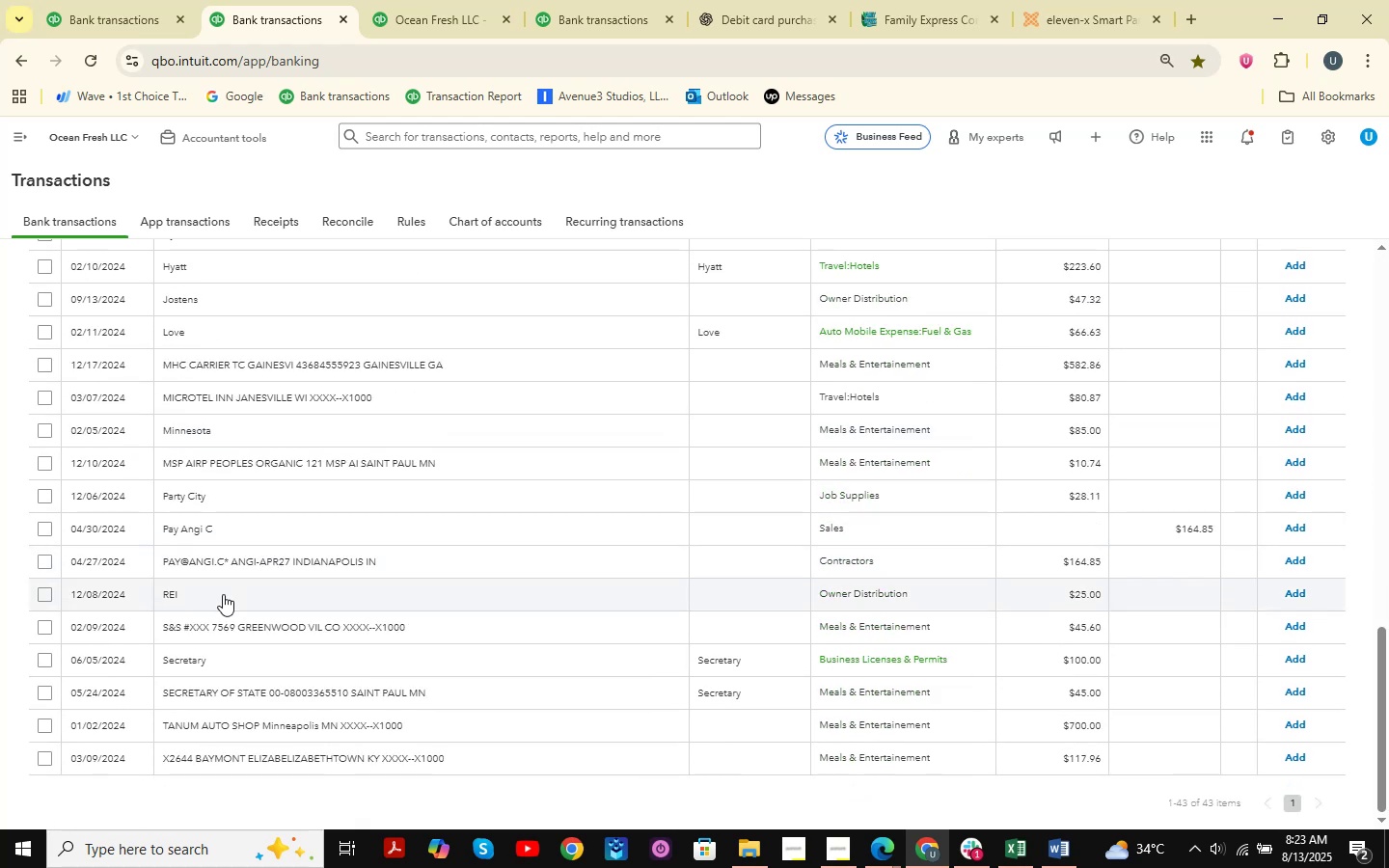 
left_click([264, 736])
 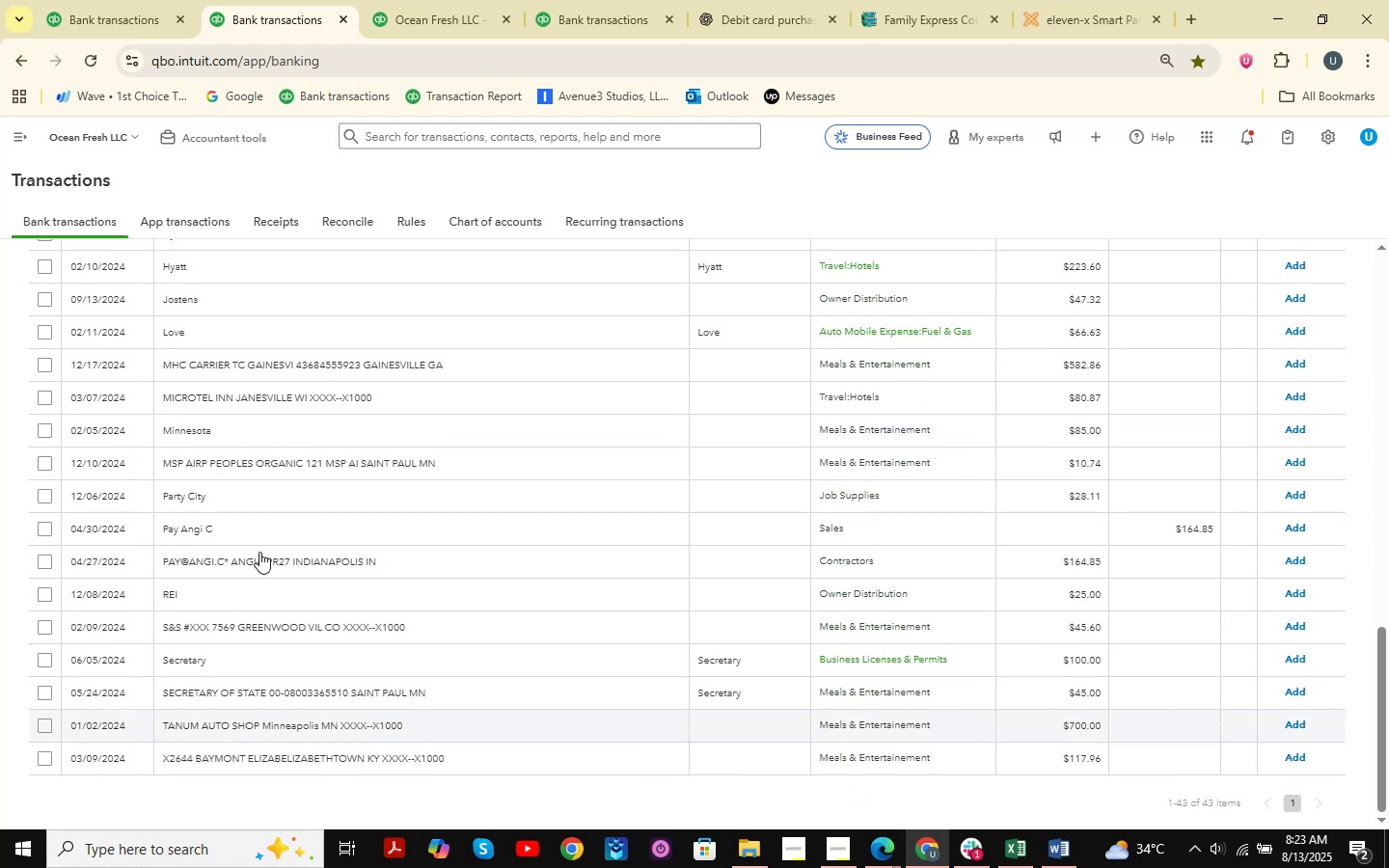 
scroll: coordinate [259, 552], scroll_direction: down, amount: 2.0
 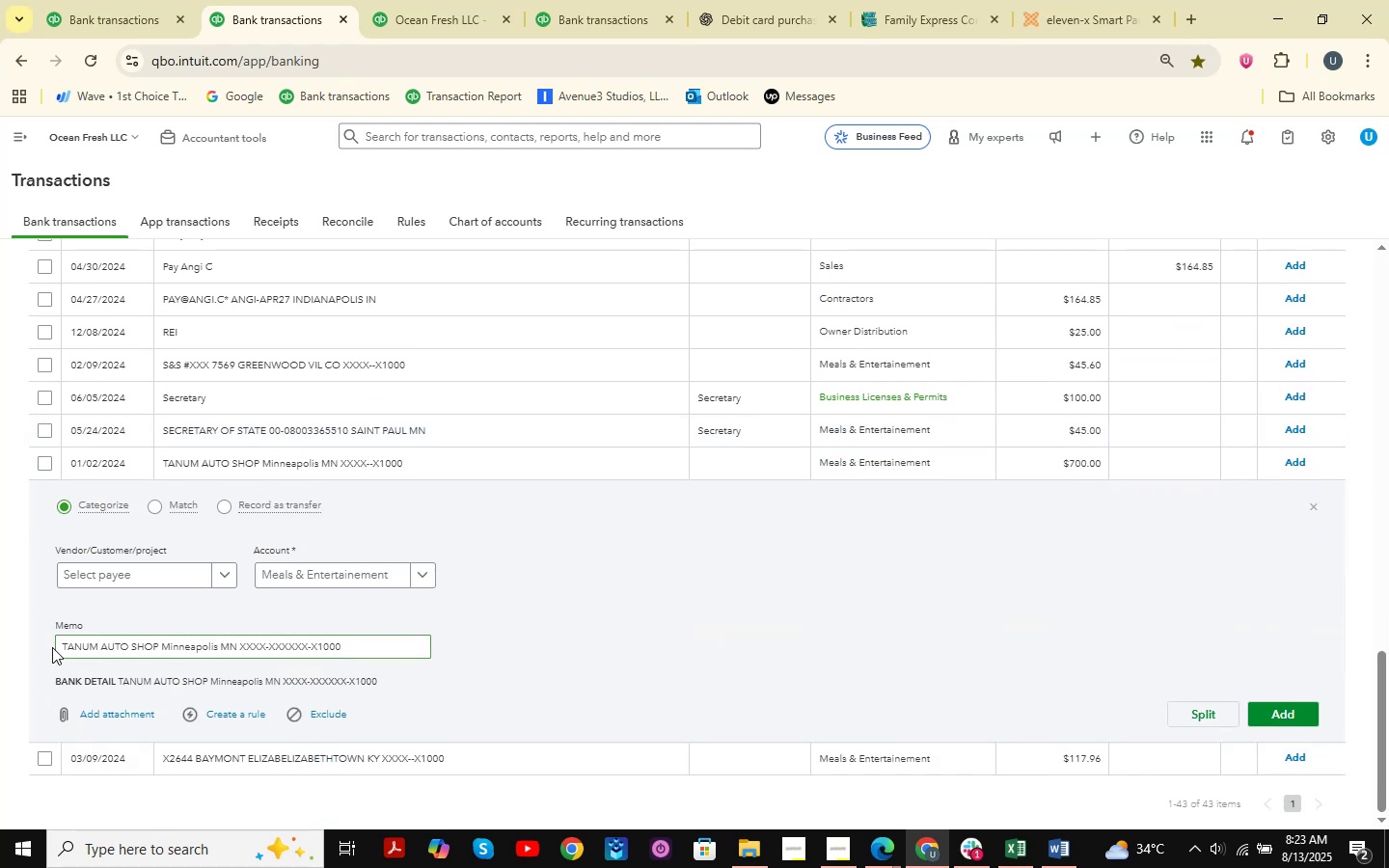 
left_click_drag(start_coordinate=[60, 645], to_coordinate=[159, 659])
 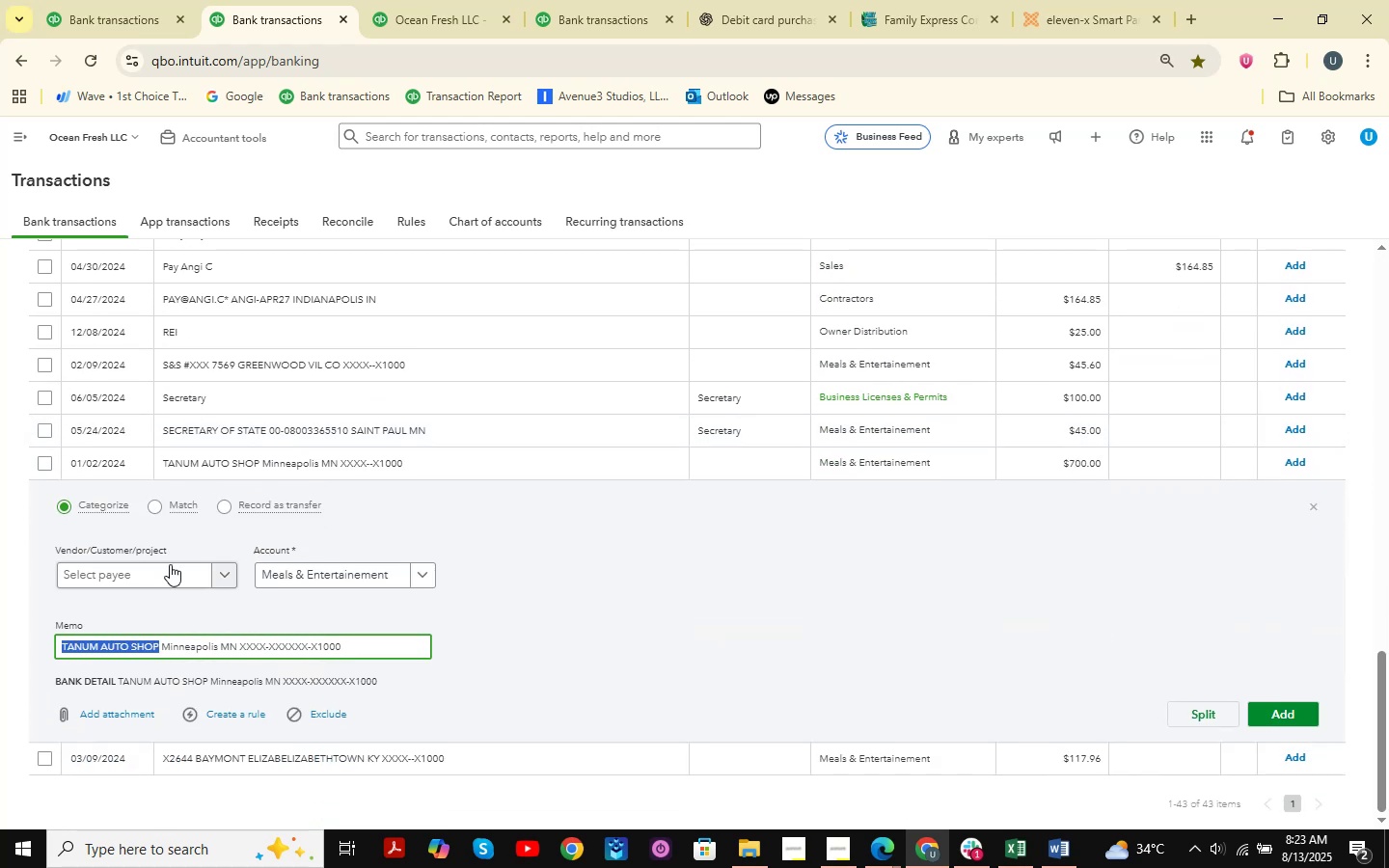 
key(Control+C)
 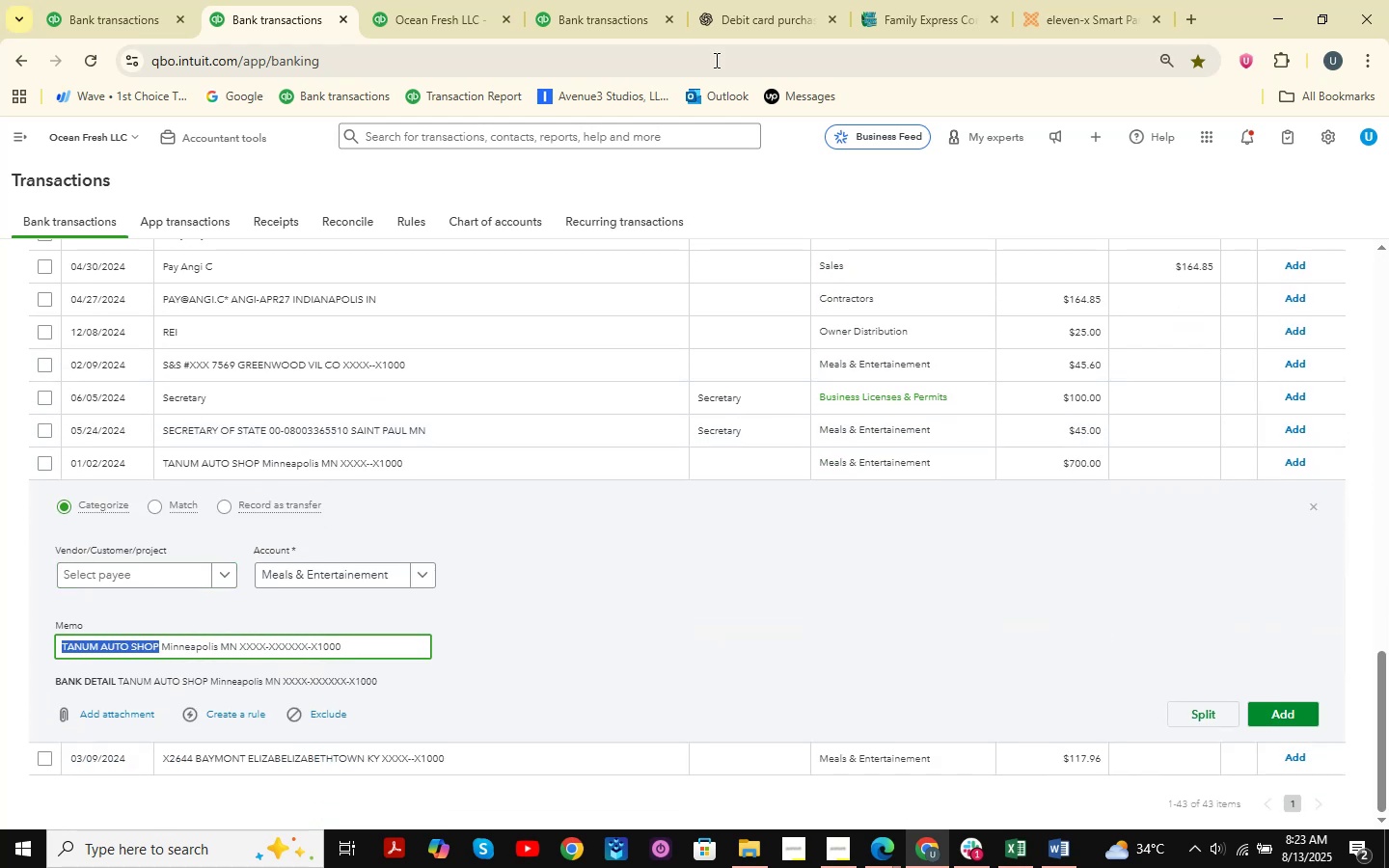 
left_click([732, 0])
 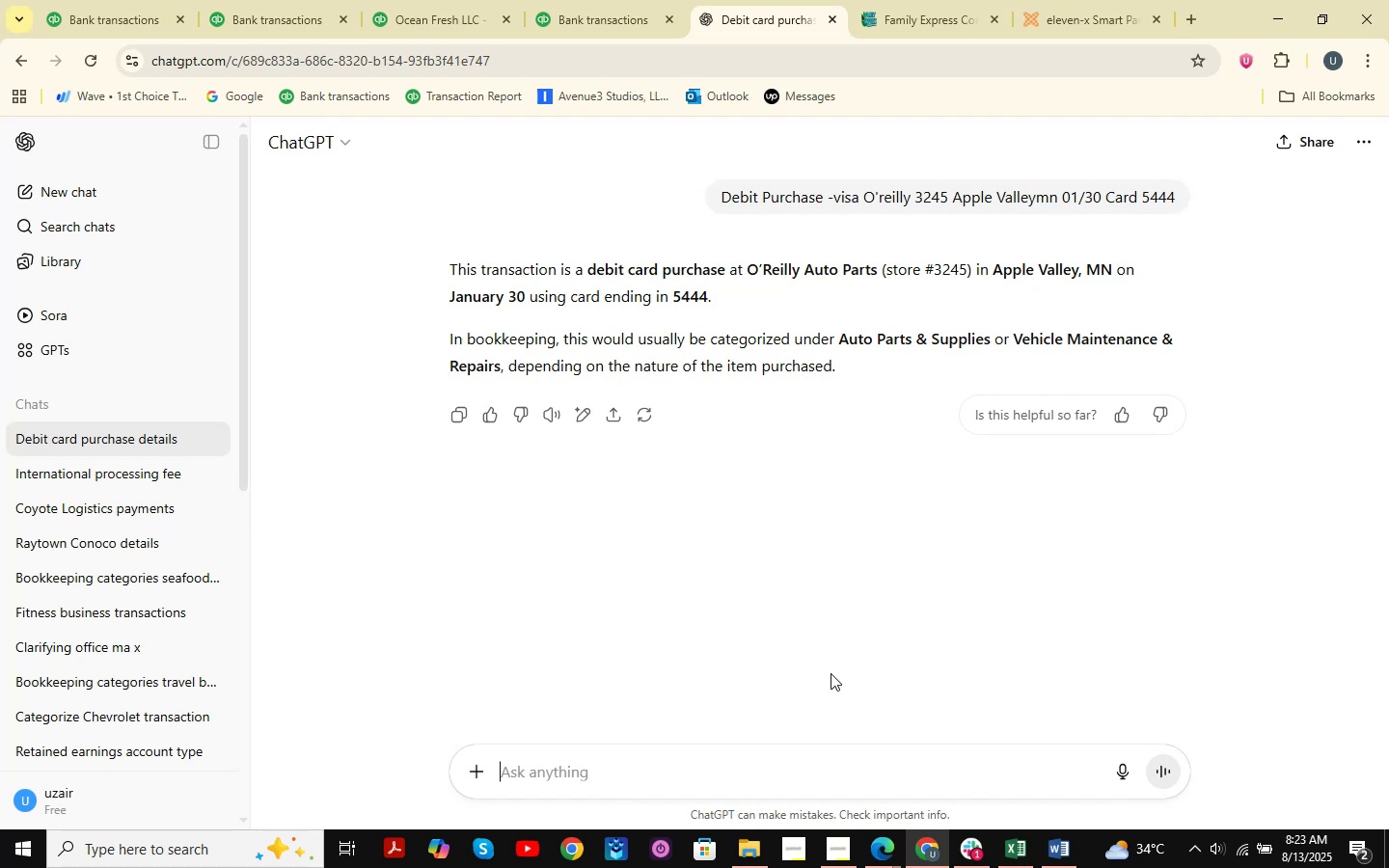 
key(Control+ControlLeft)
 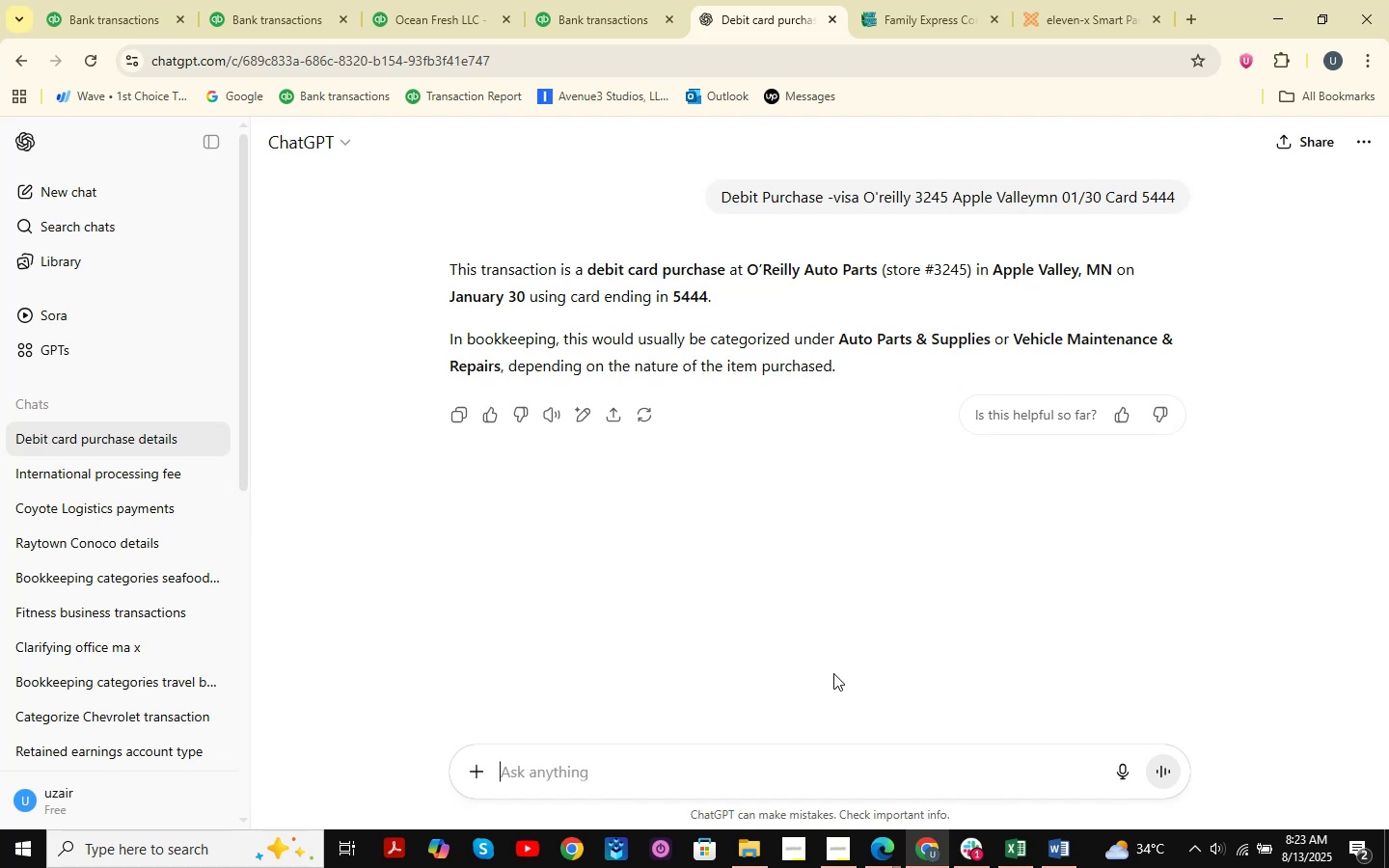 
key(Control+V)
 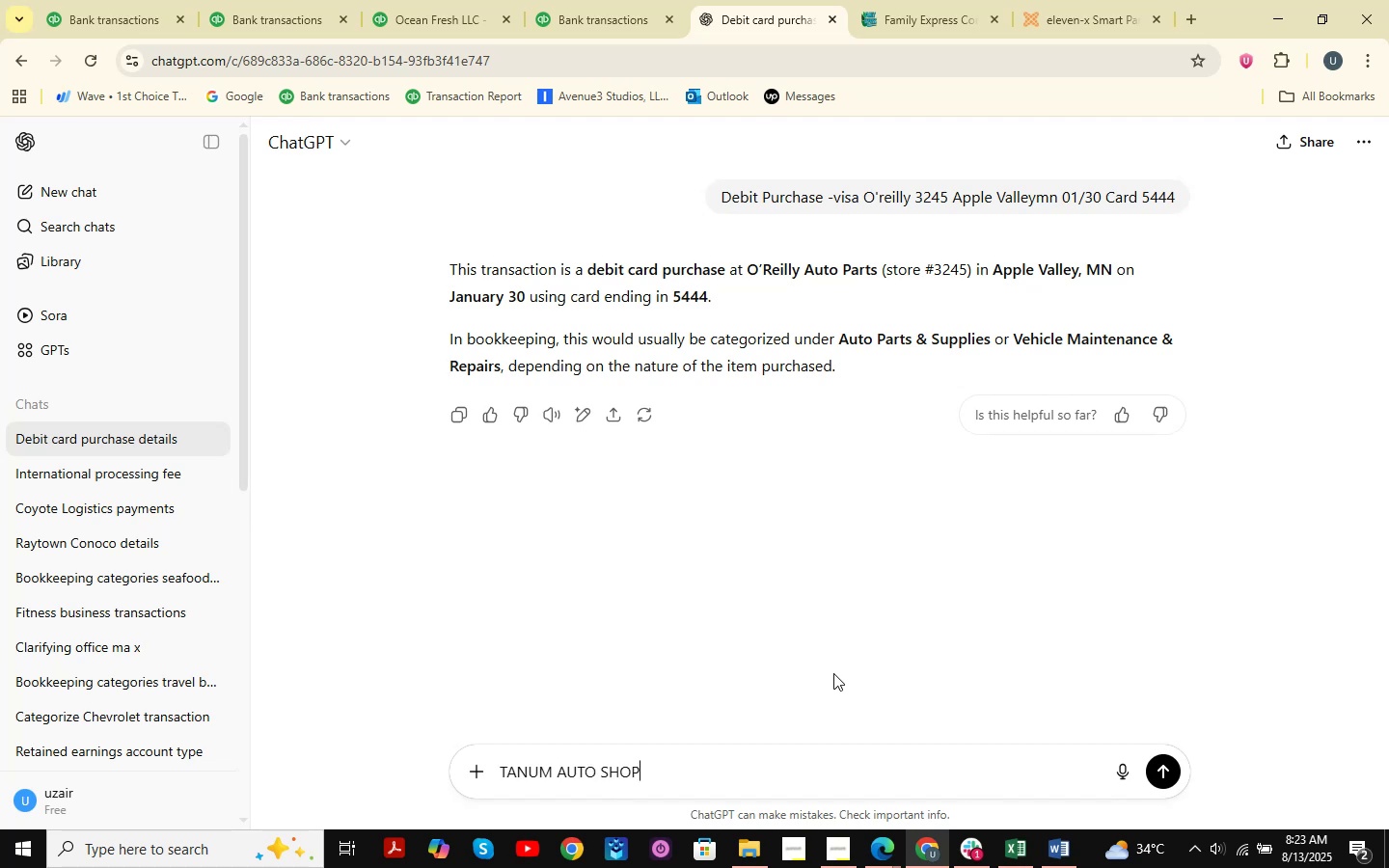 
key(NumpadEnter)
 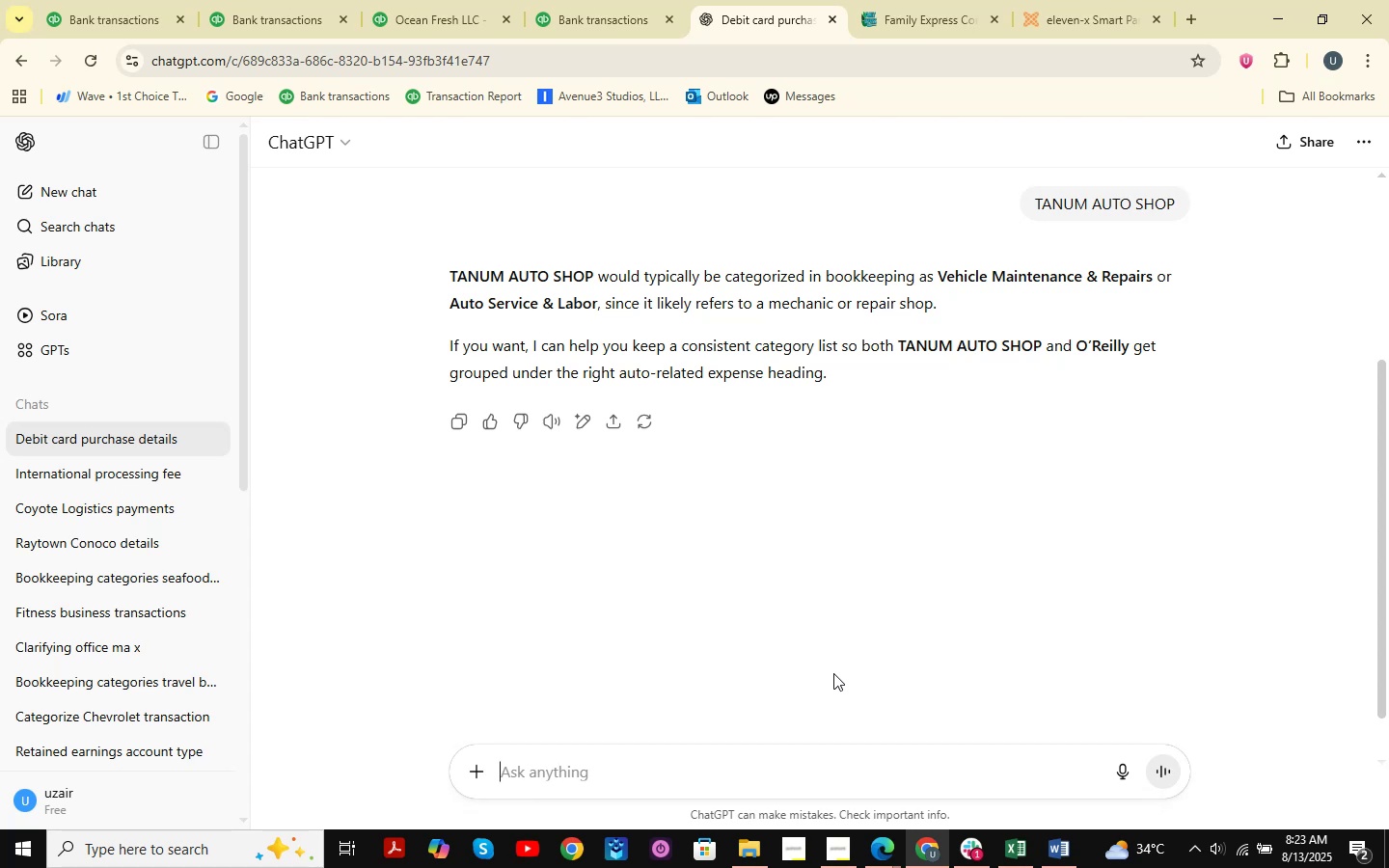 
wait(19.42)
 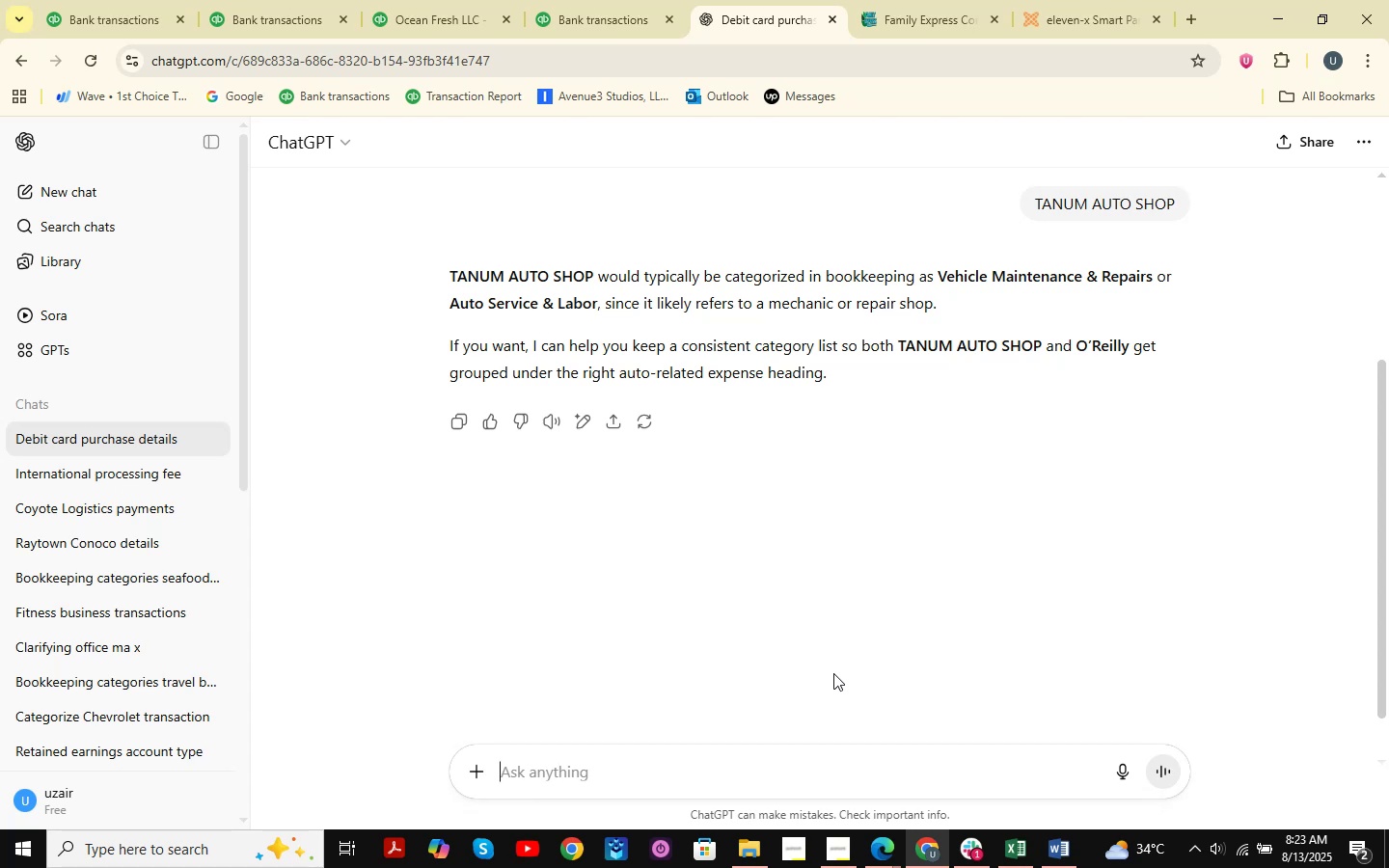 
scroll: coordinate [715, 248], scroll_direction: none, amount: 0.0
 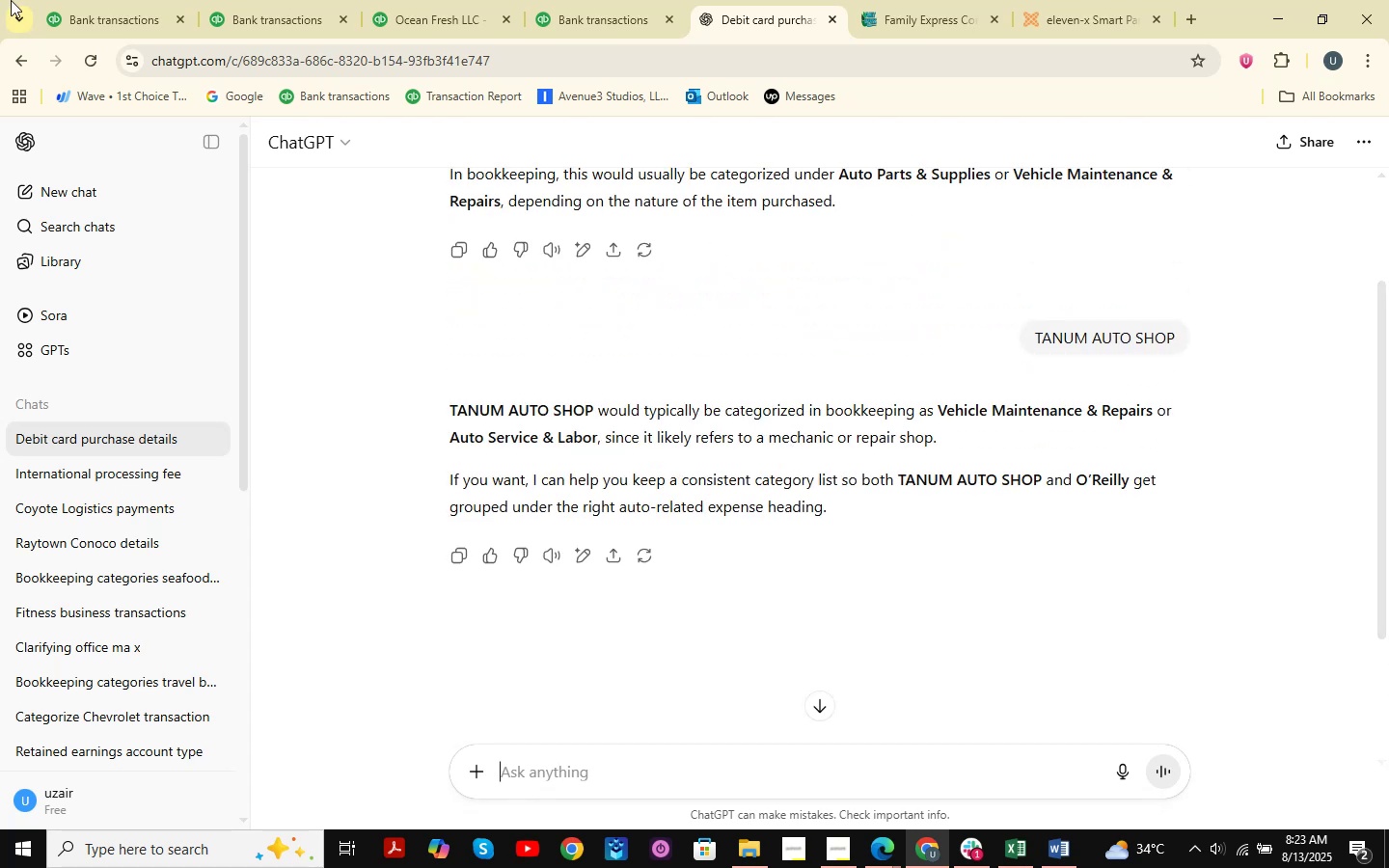 
left_click([85, 0])
 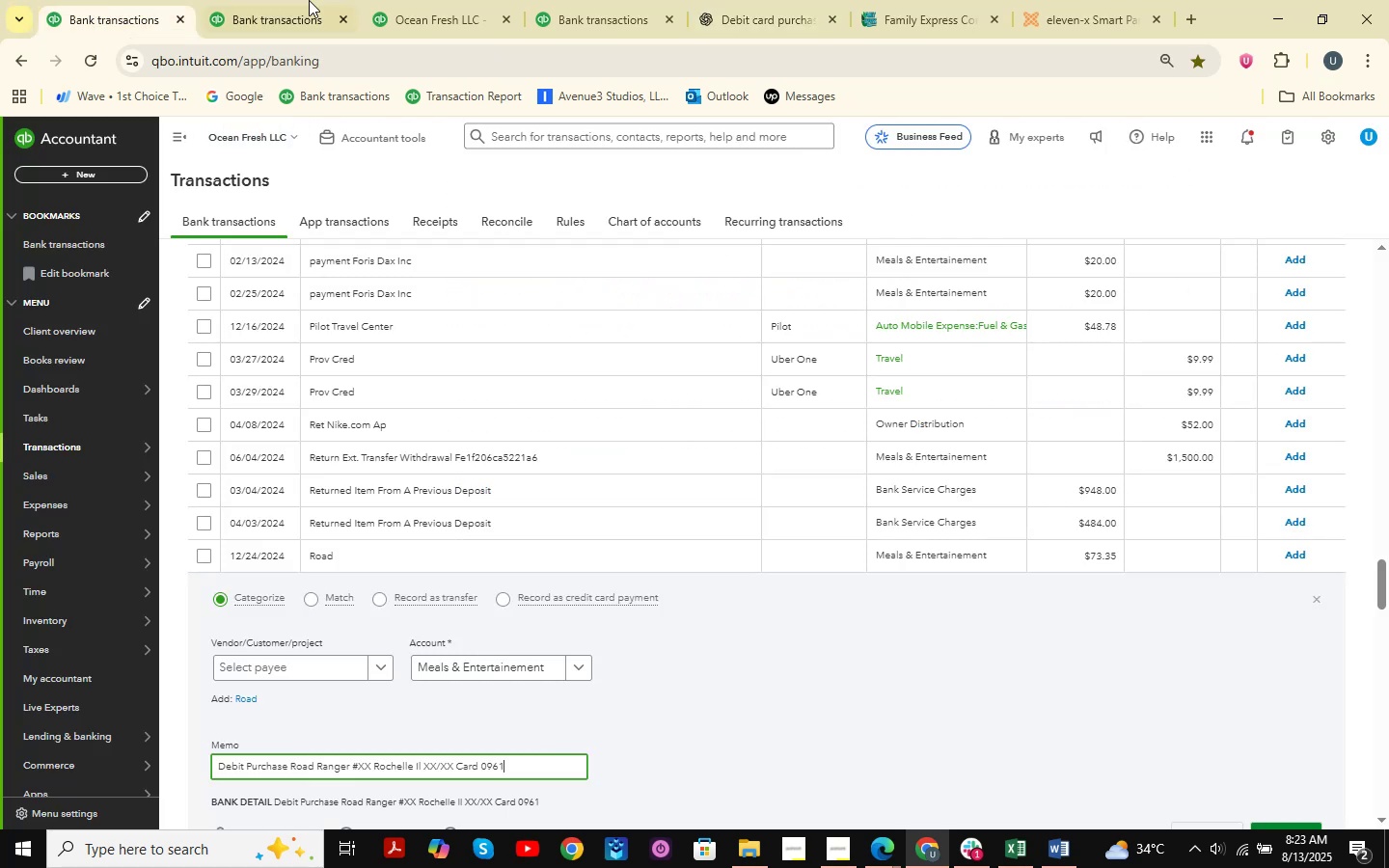 
left_click([309, 0])
 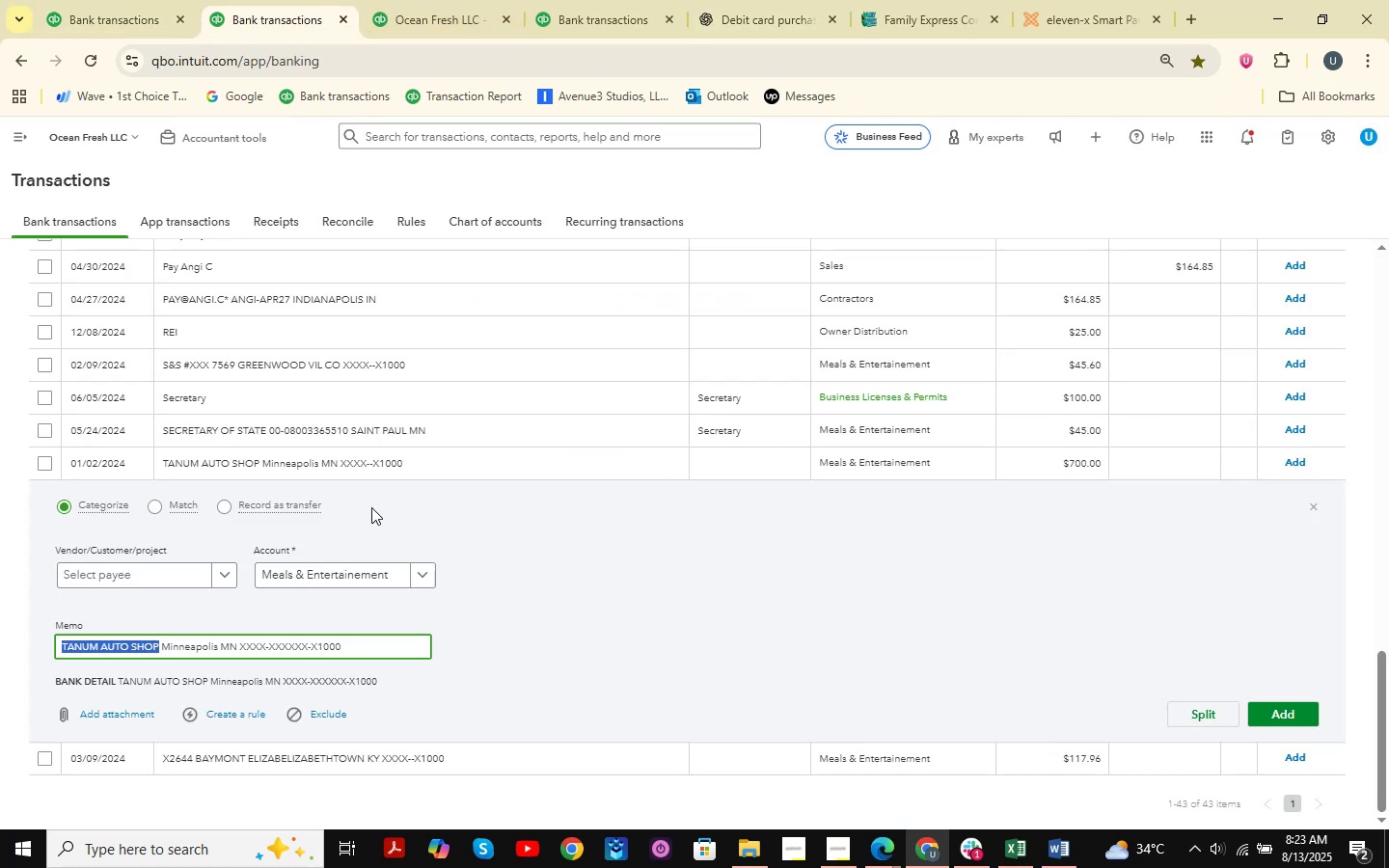 
key(Control+C)
 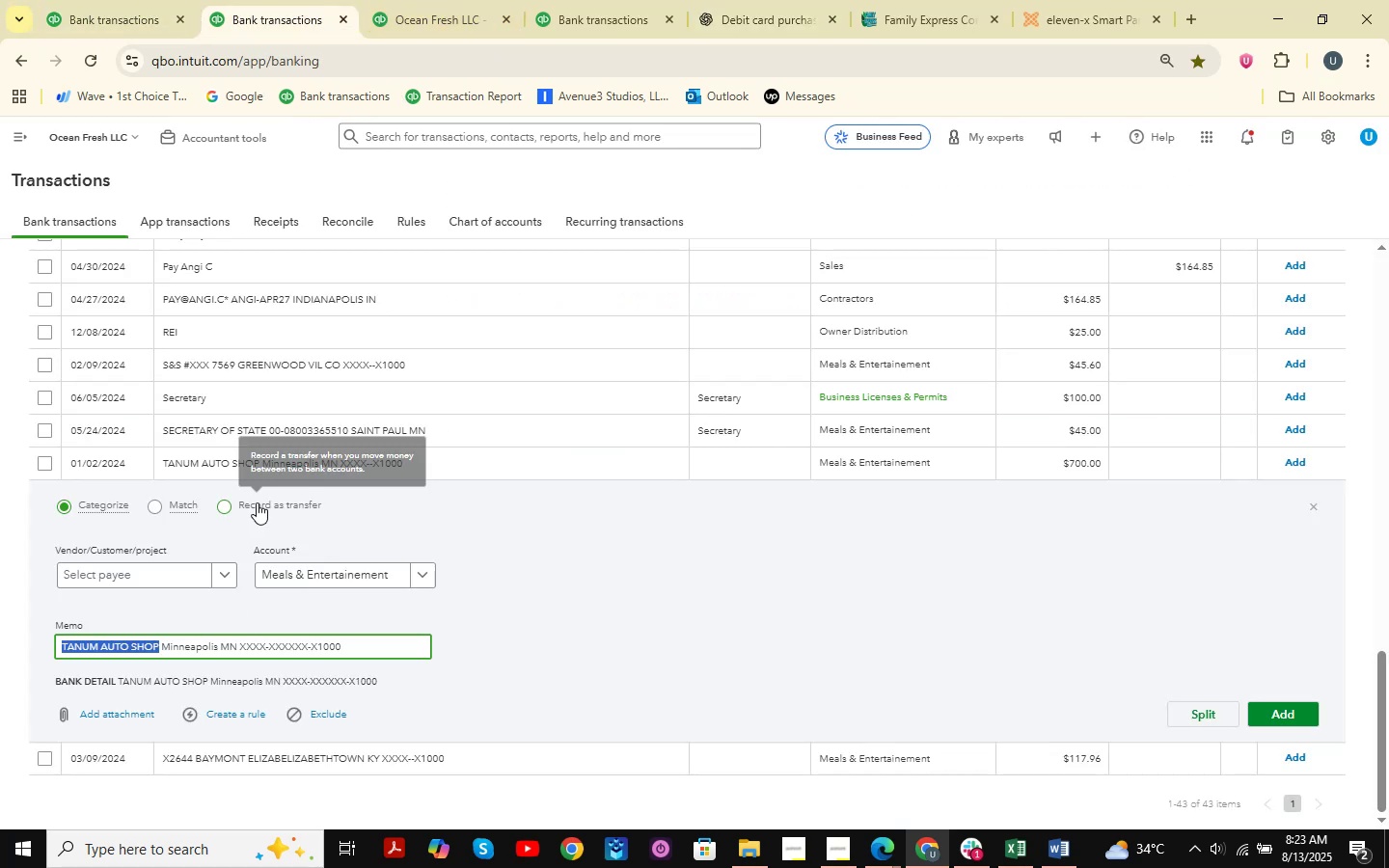 
left_click([174, 572])
 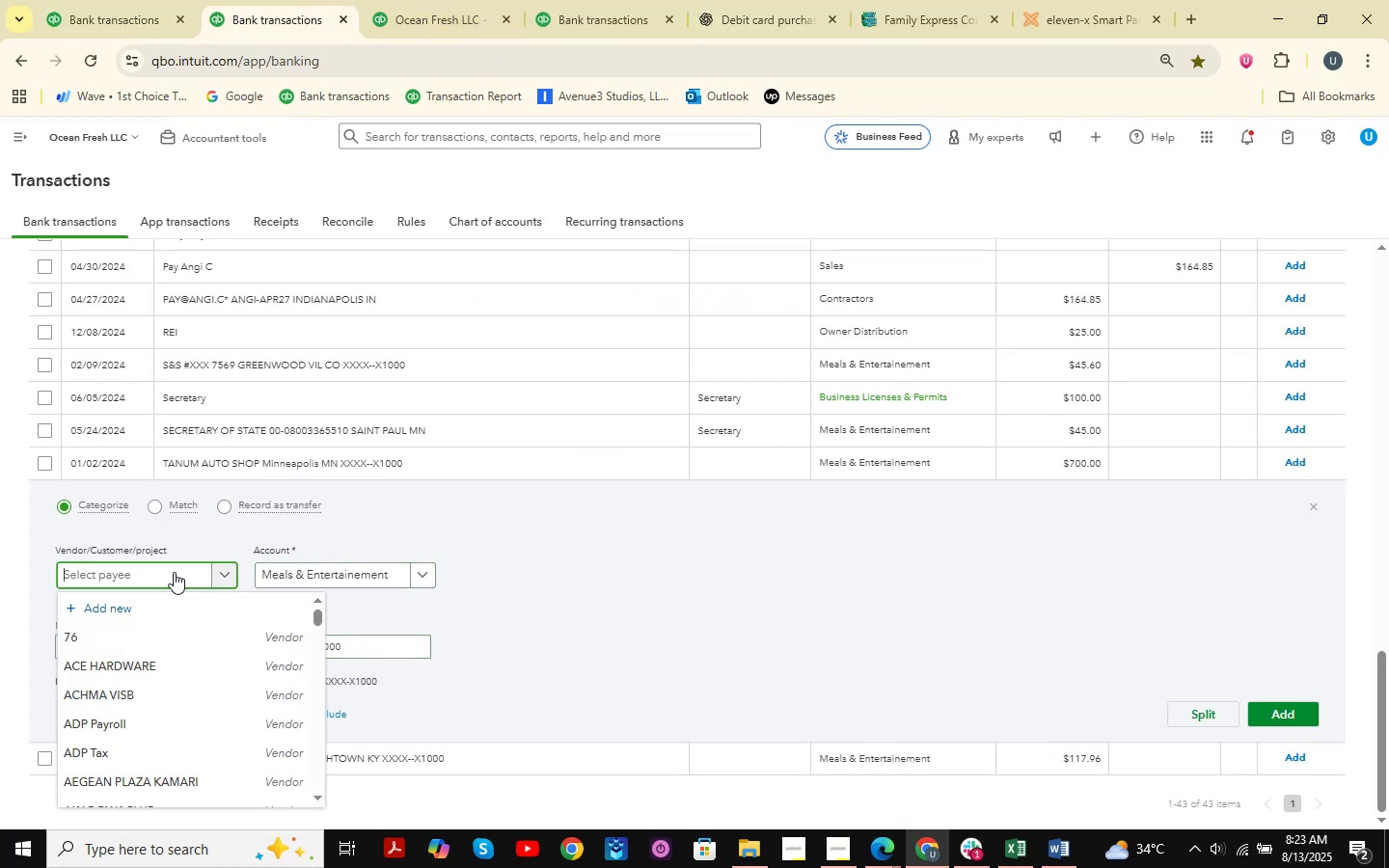 
key(Control+ControlLeft)
 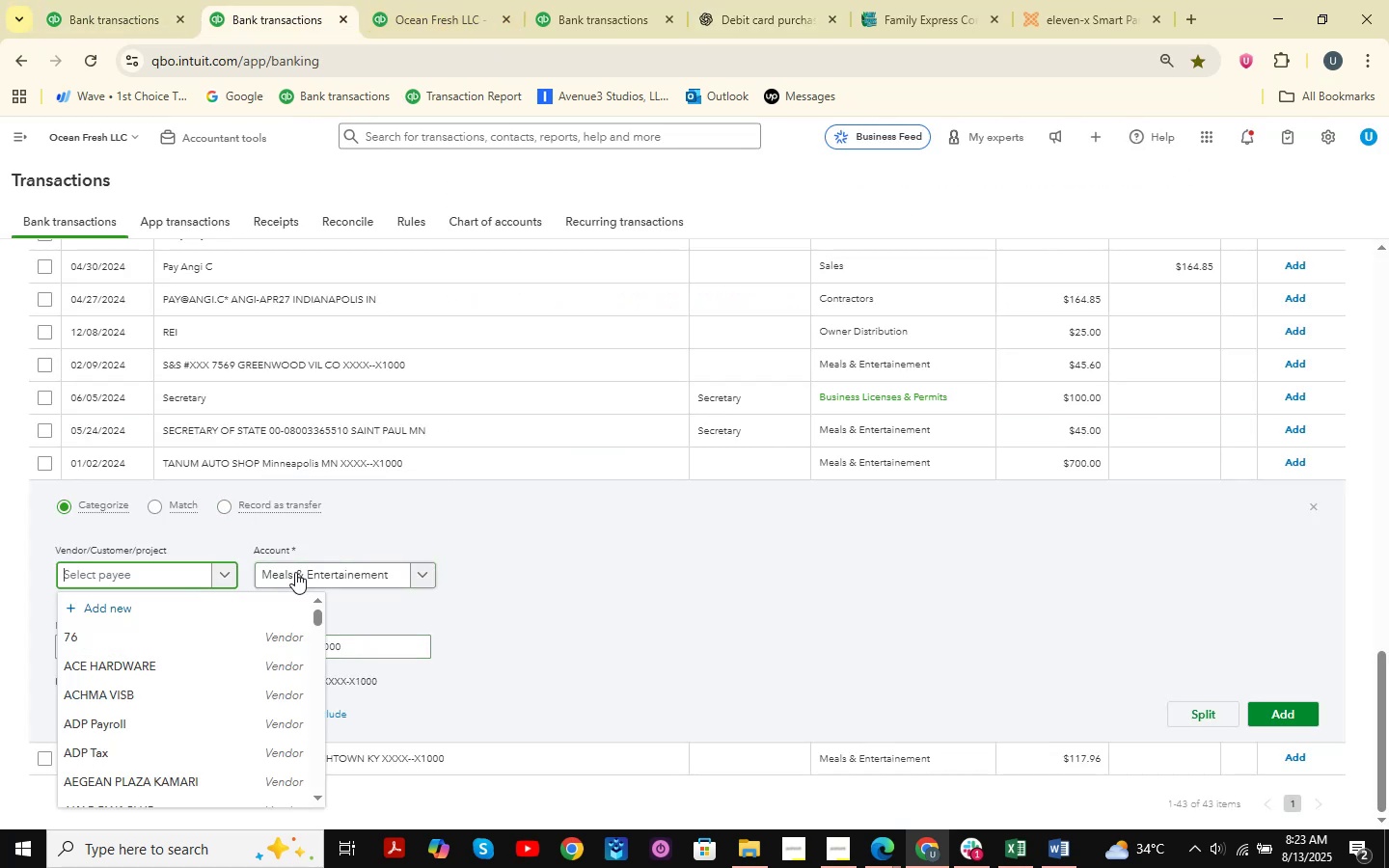 
key(Control+V)
 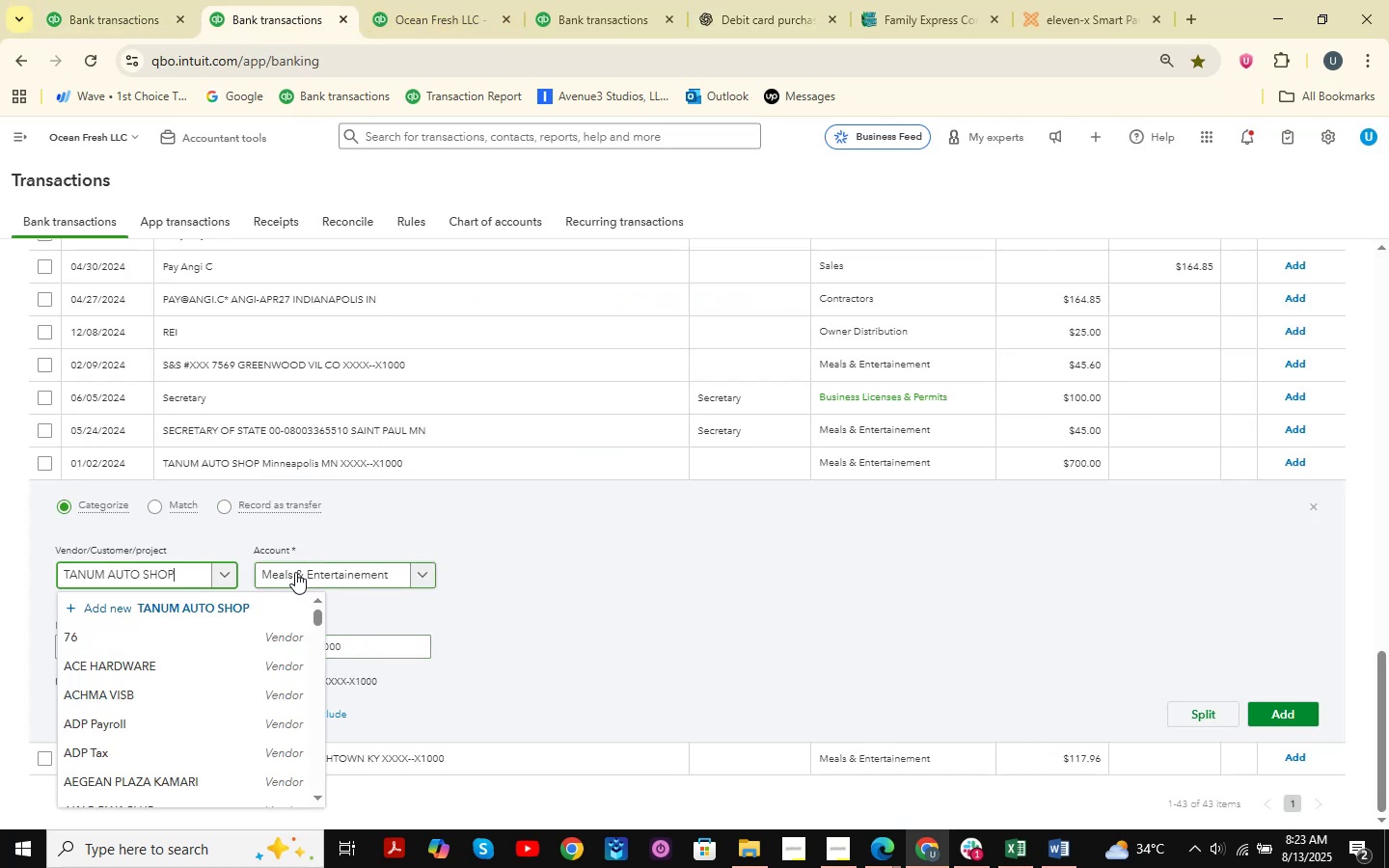 
key(NumpadEnter)
 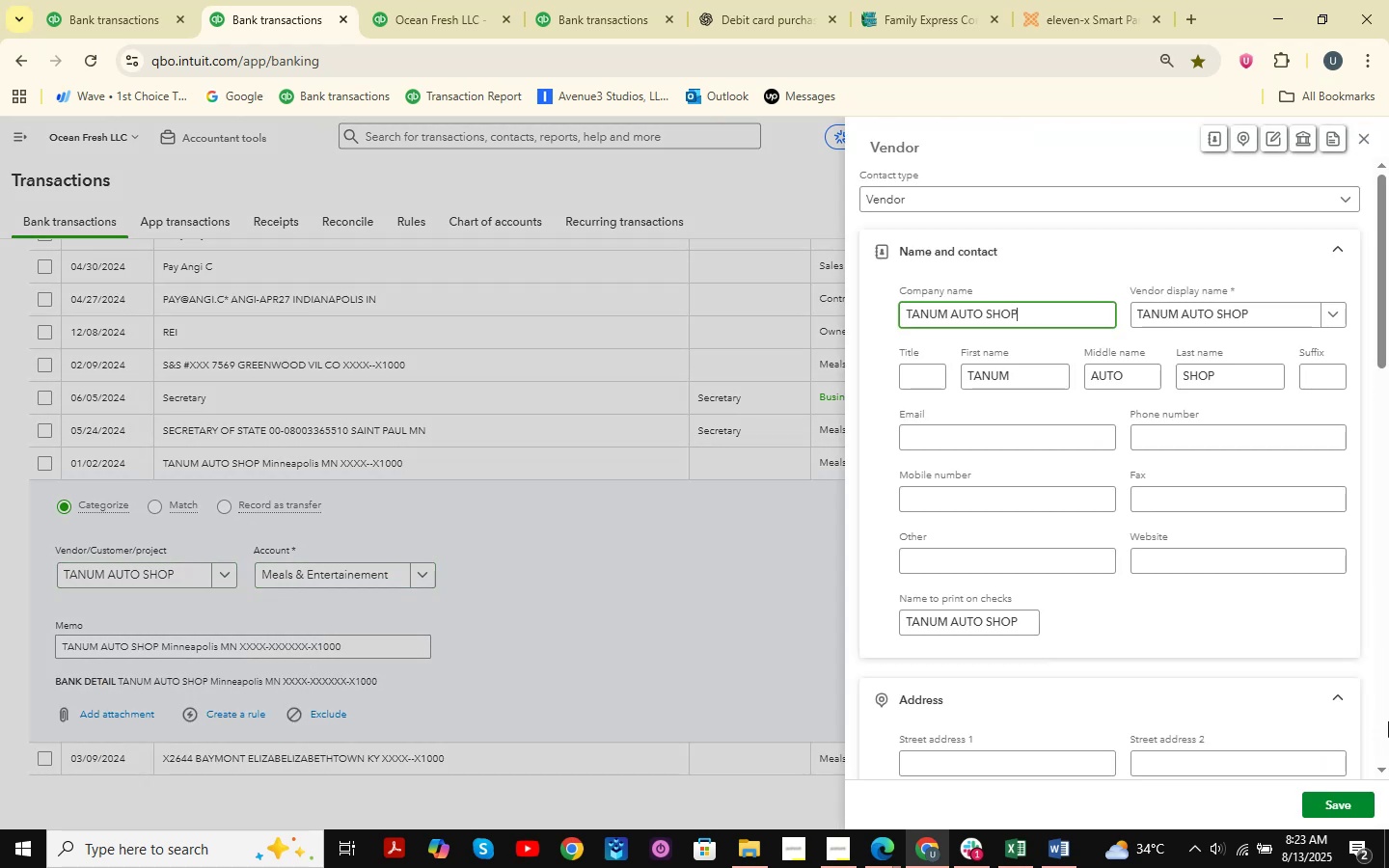 
left_click([1325, 811])
 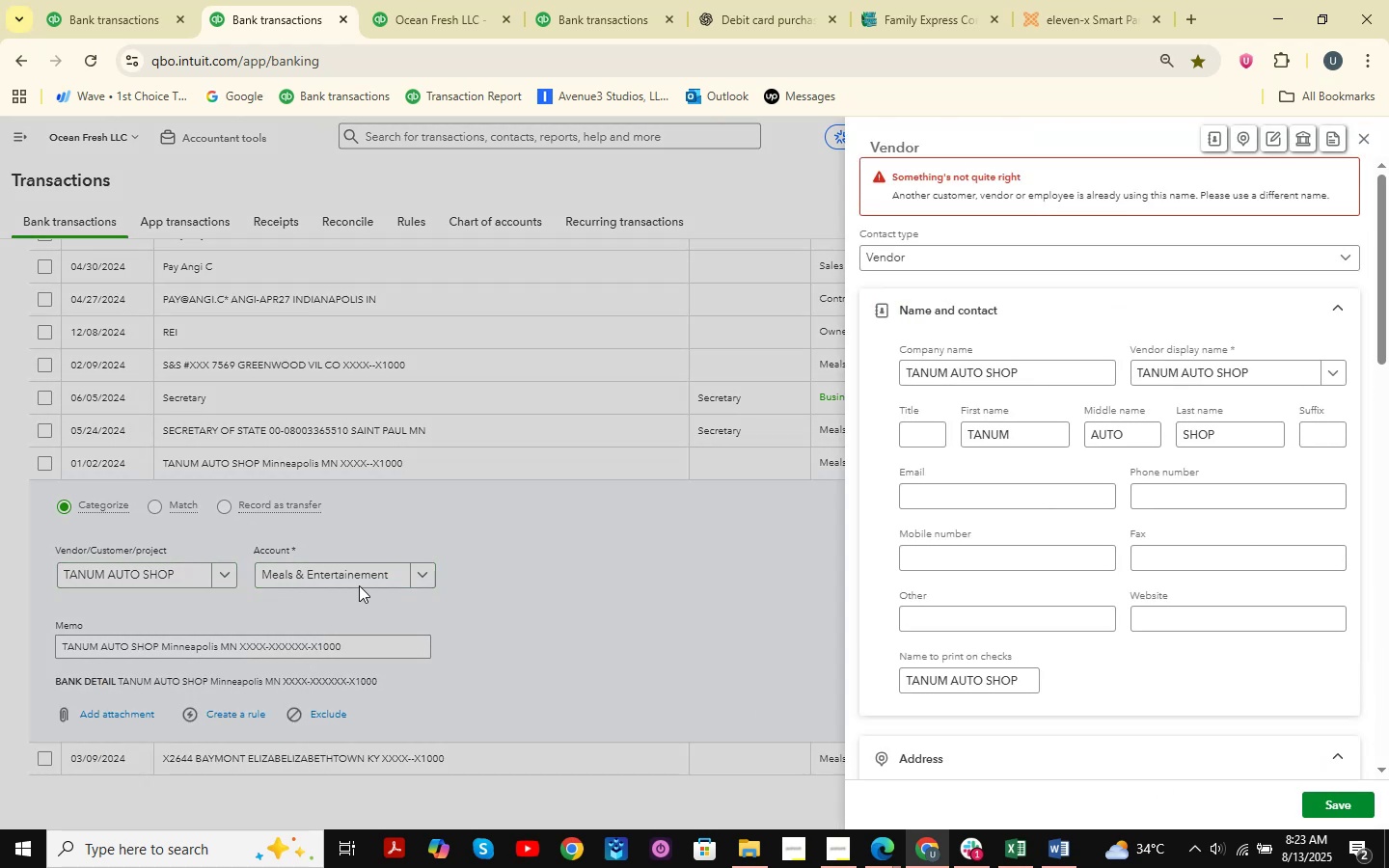 
left_click([359, 585])
 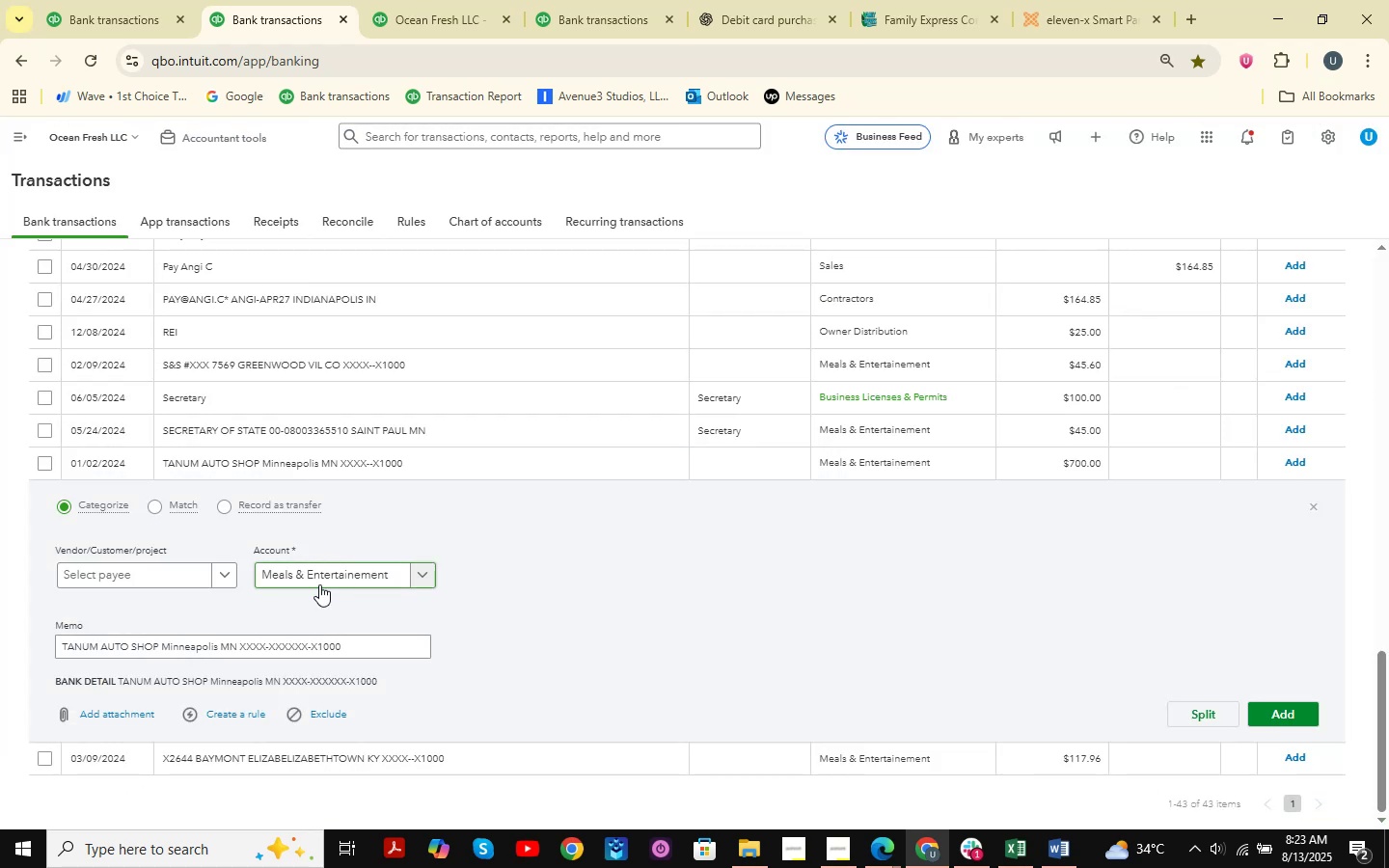 
left_click([155, 581])
 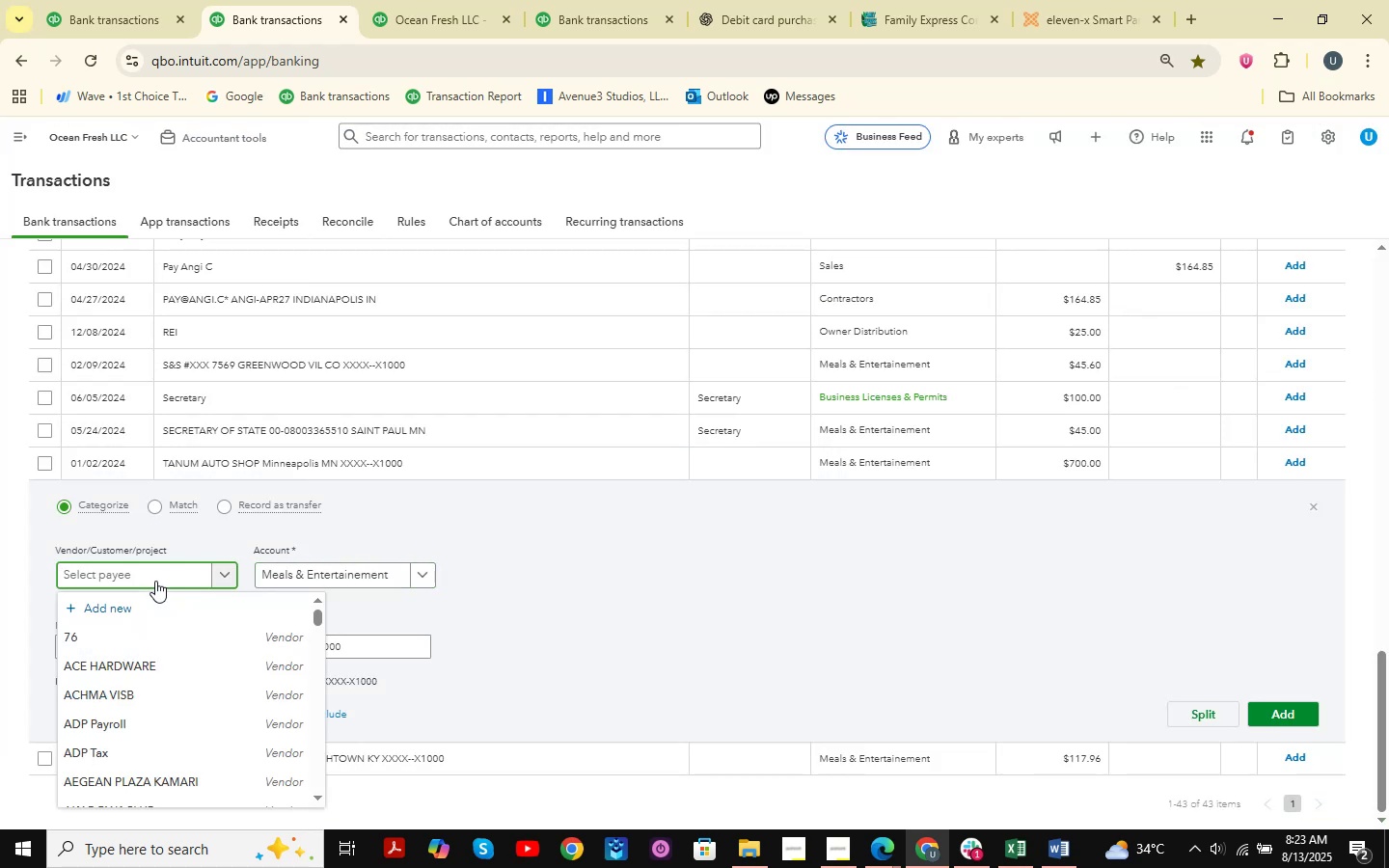 
key(Control+ControlLeft)
 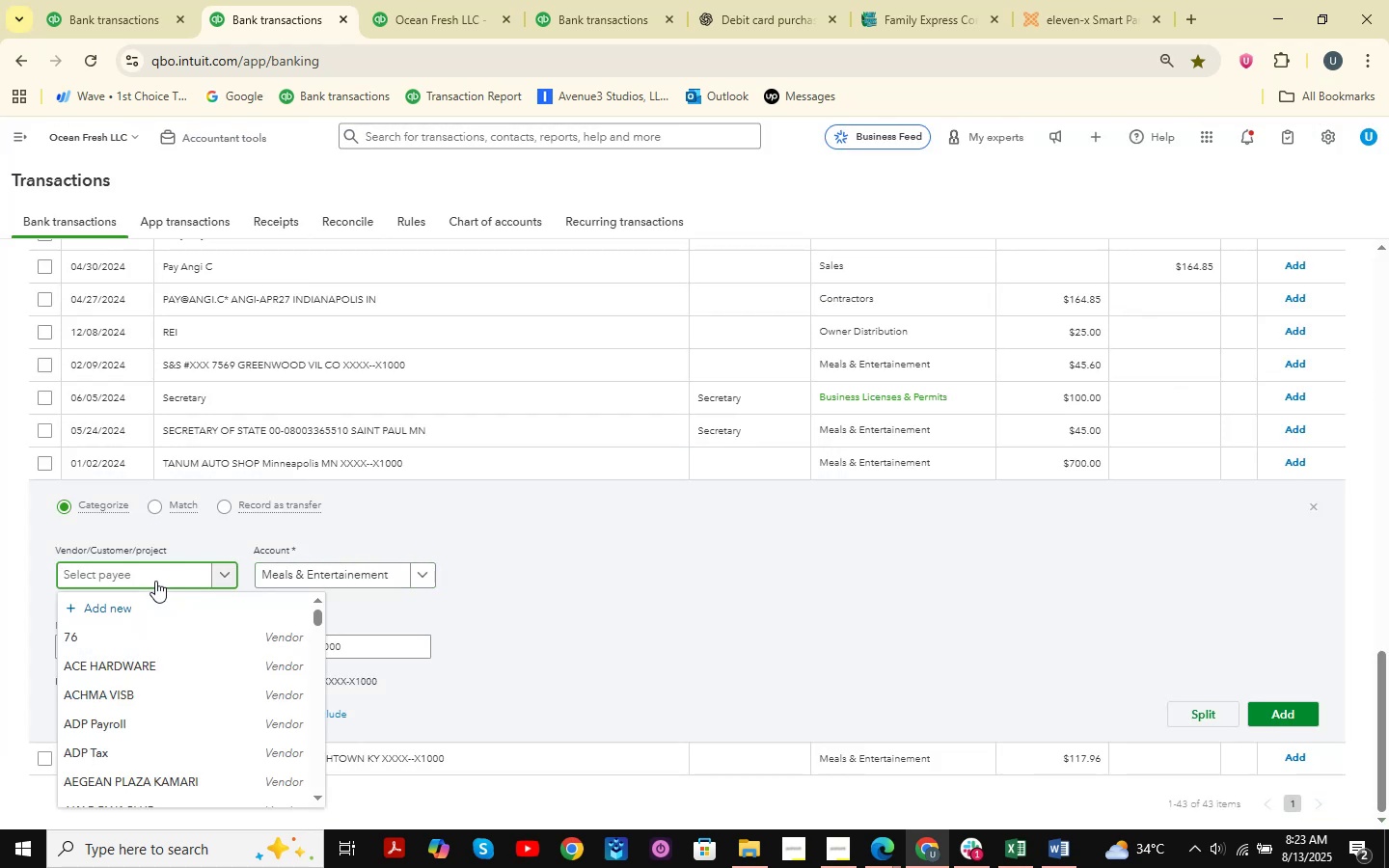 
key(Control+V)
 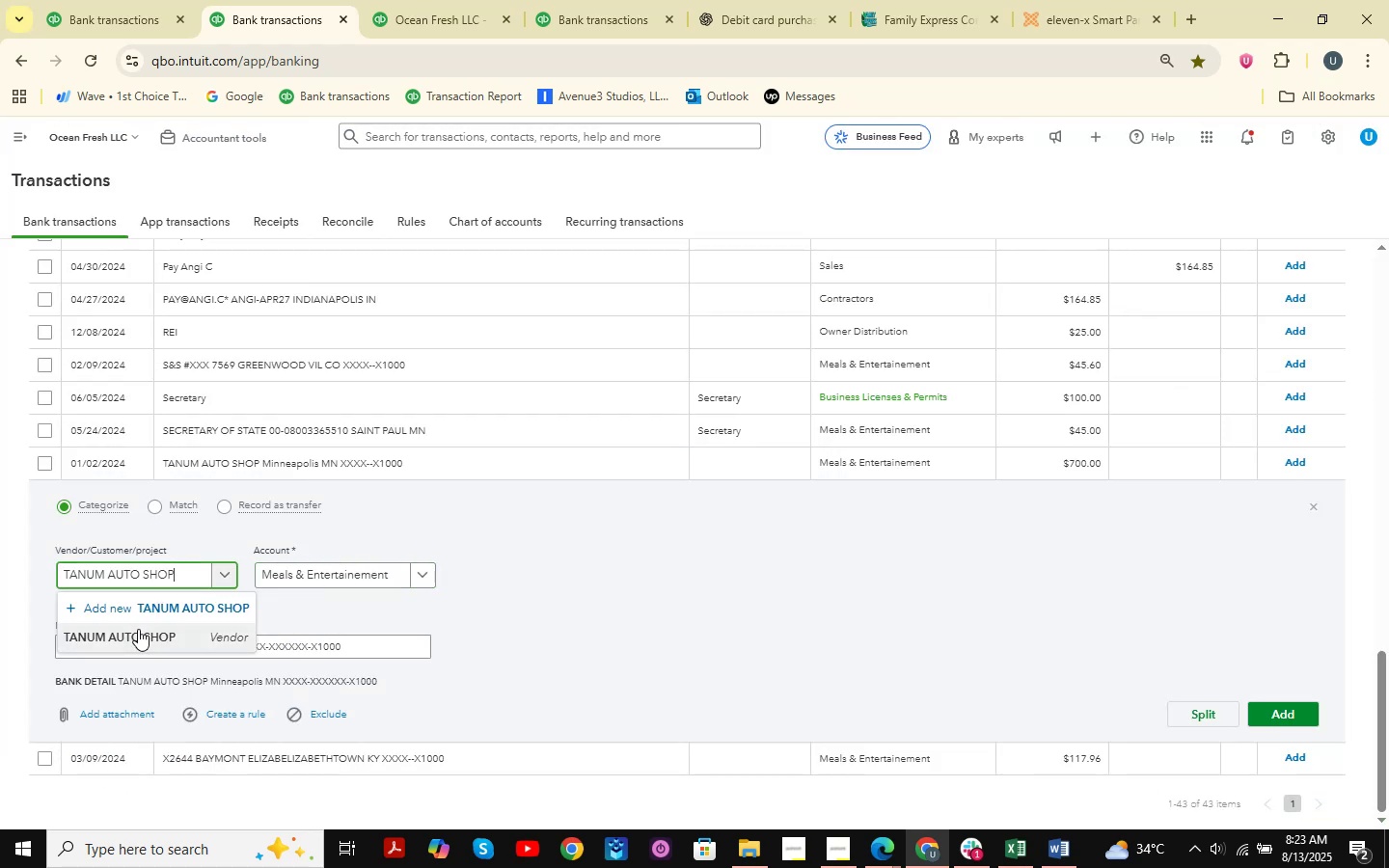 
left_click([290, 567])
 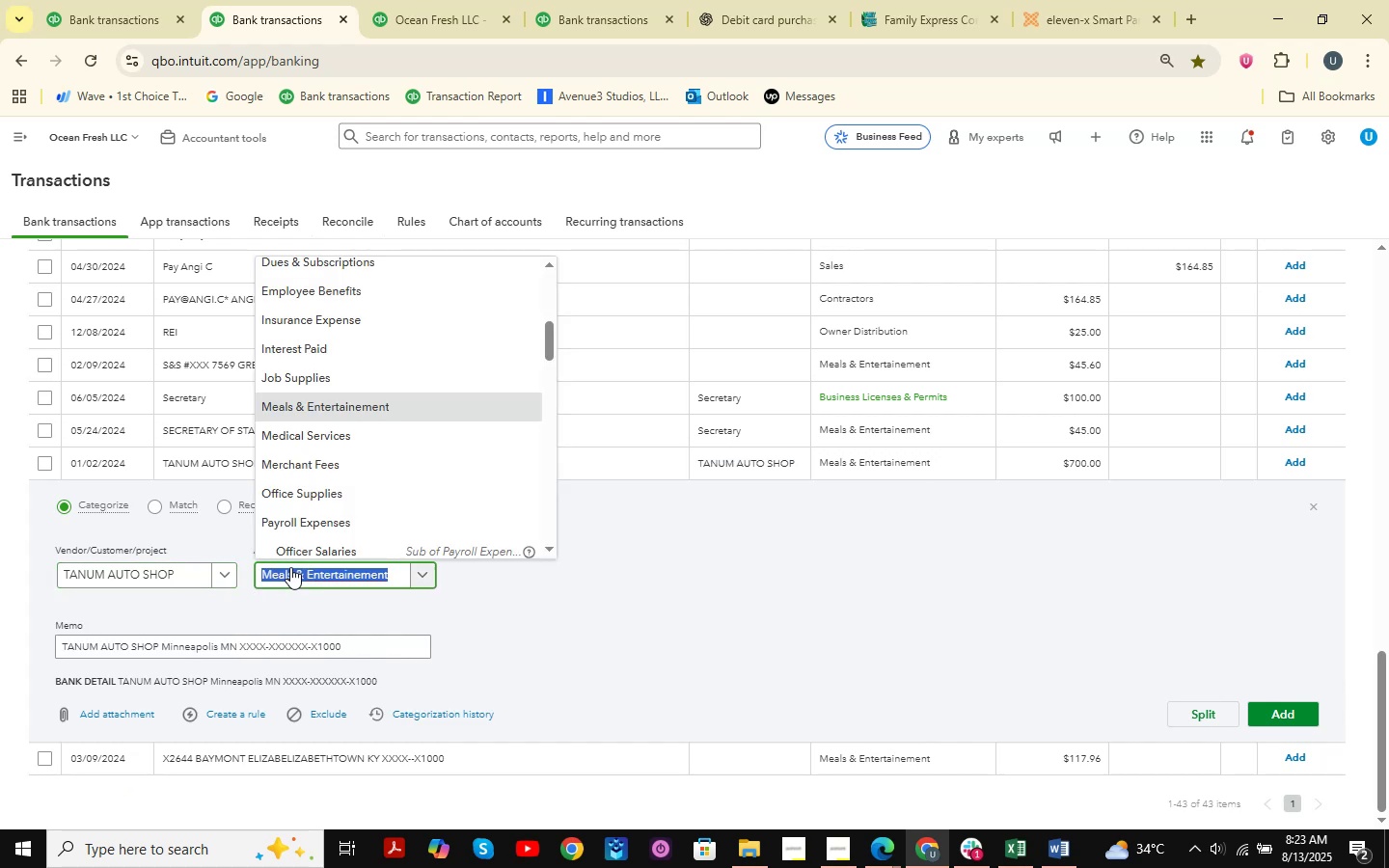 
type(automo)
 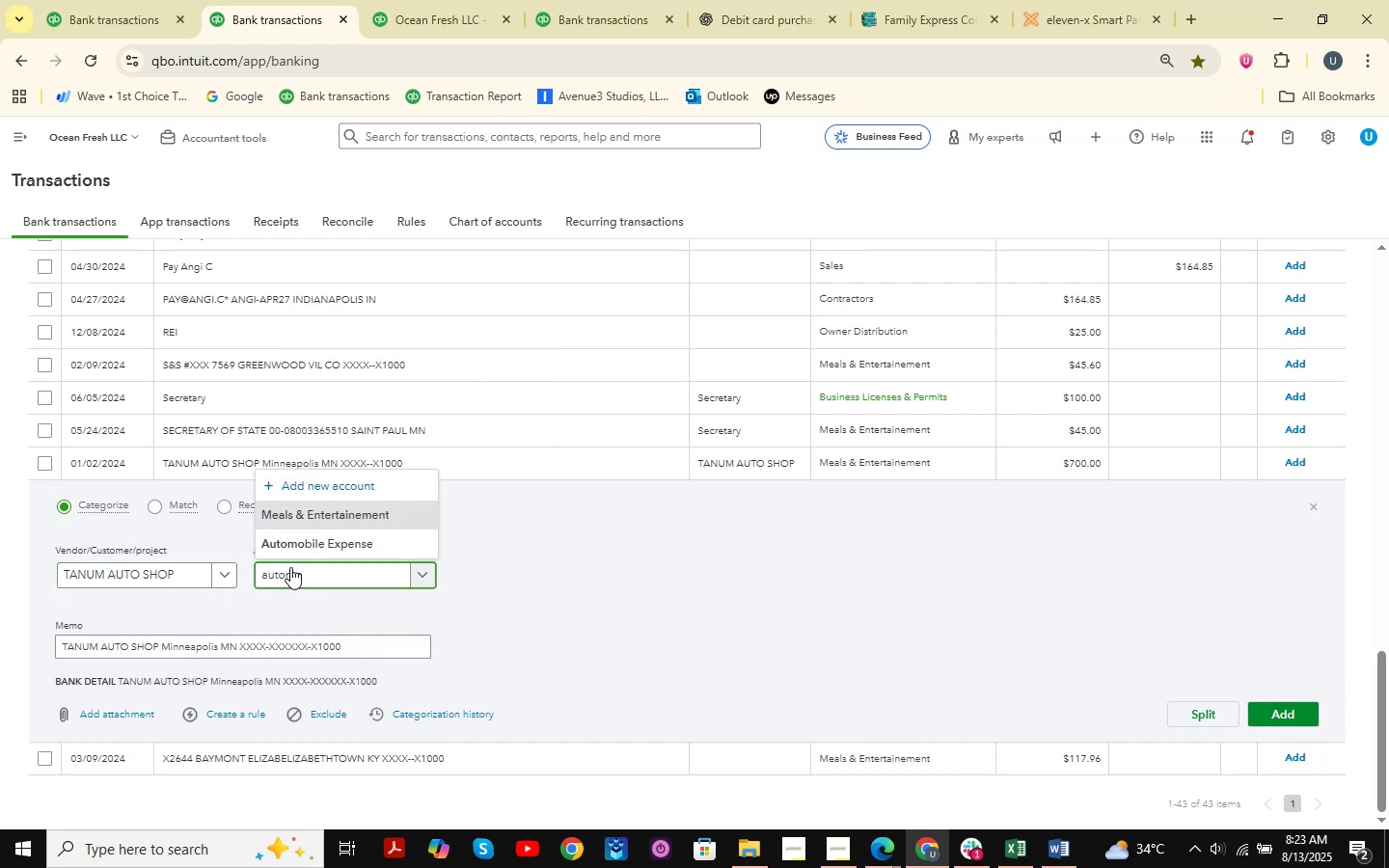 
key(ArrowDown)
 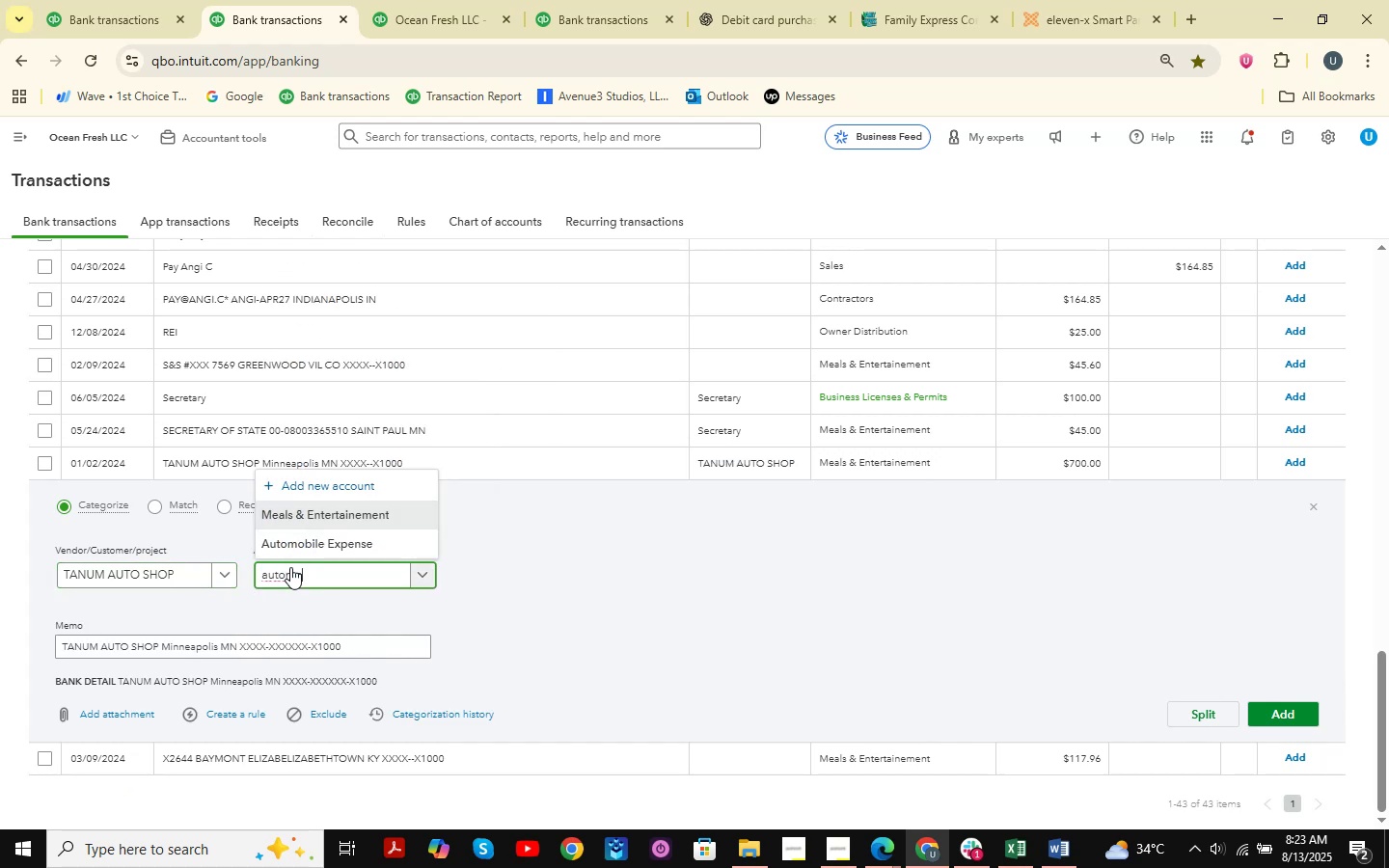 
key(ArrowDown)
 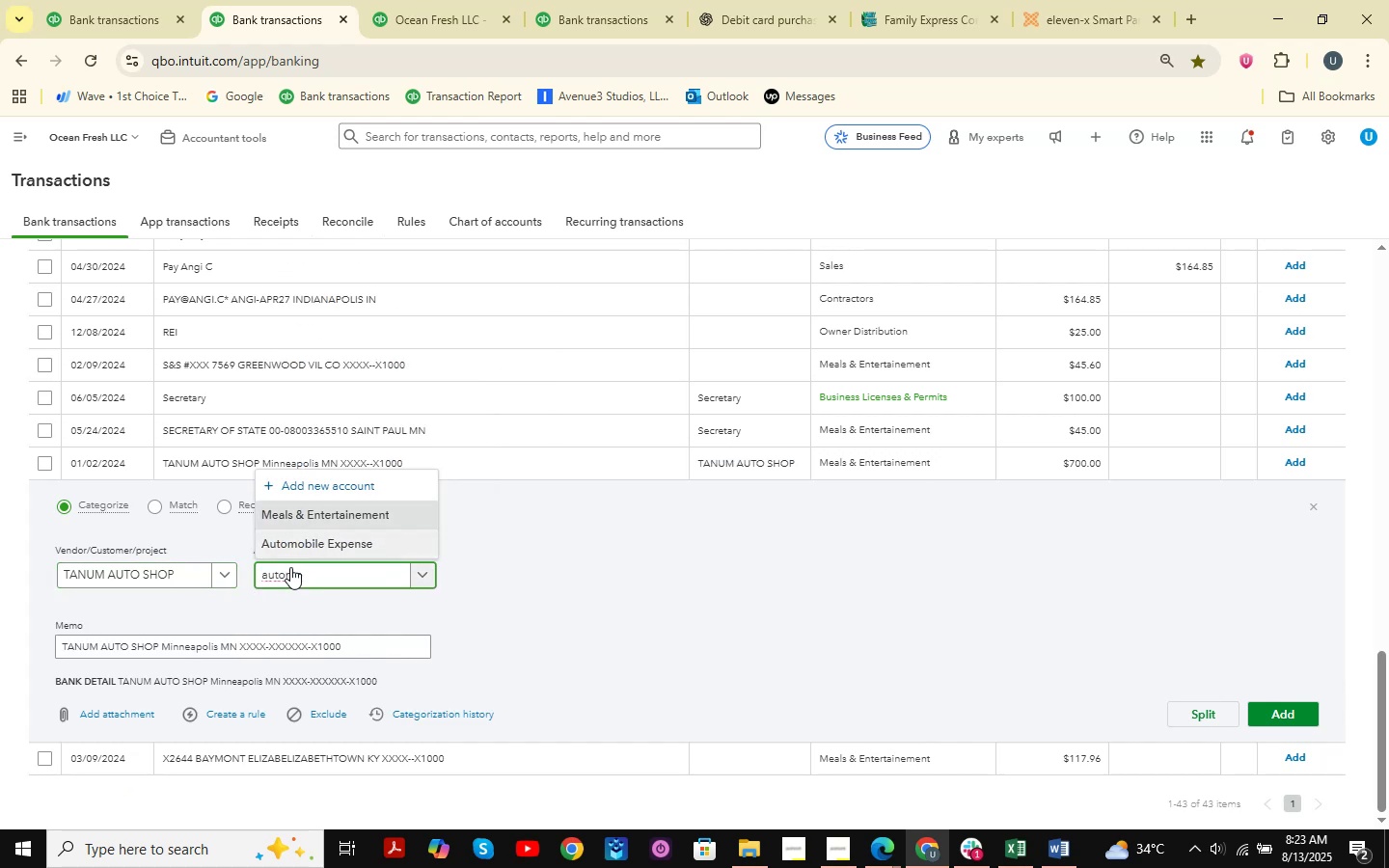 
key(Enter)
 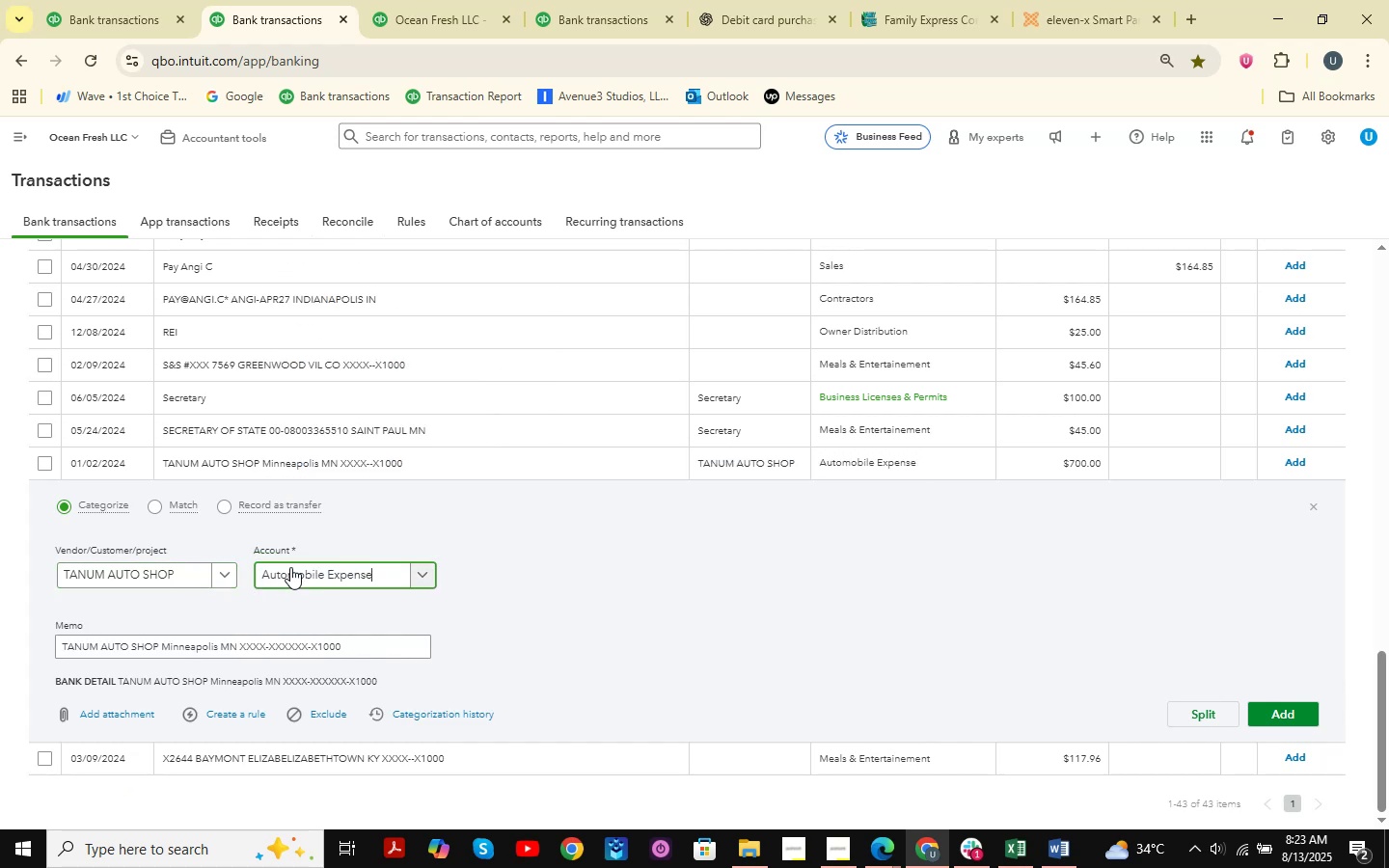 
scroll: coordinate [290, 567], scroll_direction: up, amount: 1.0
 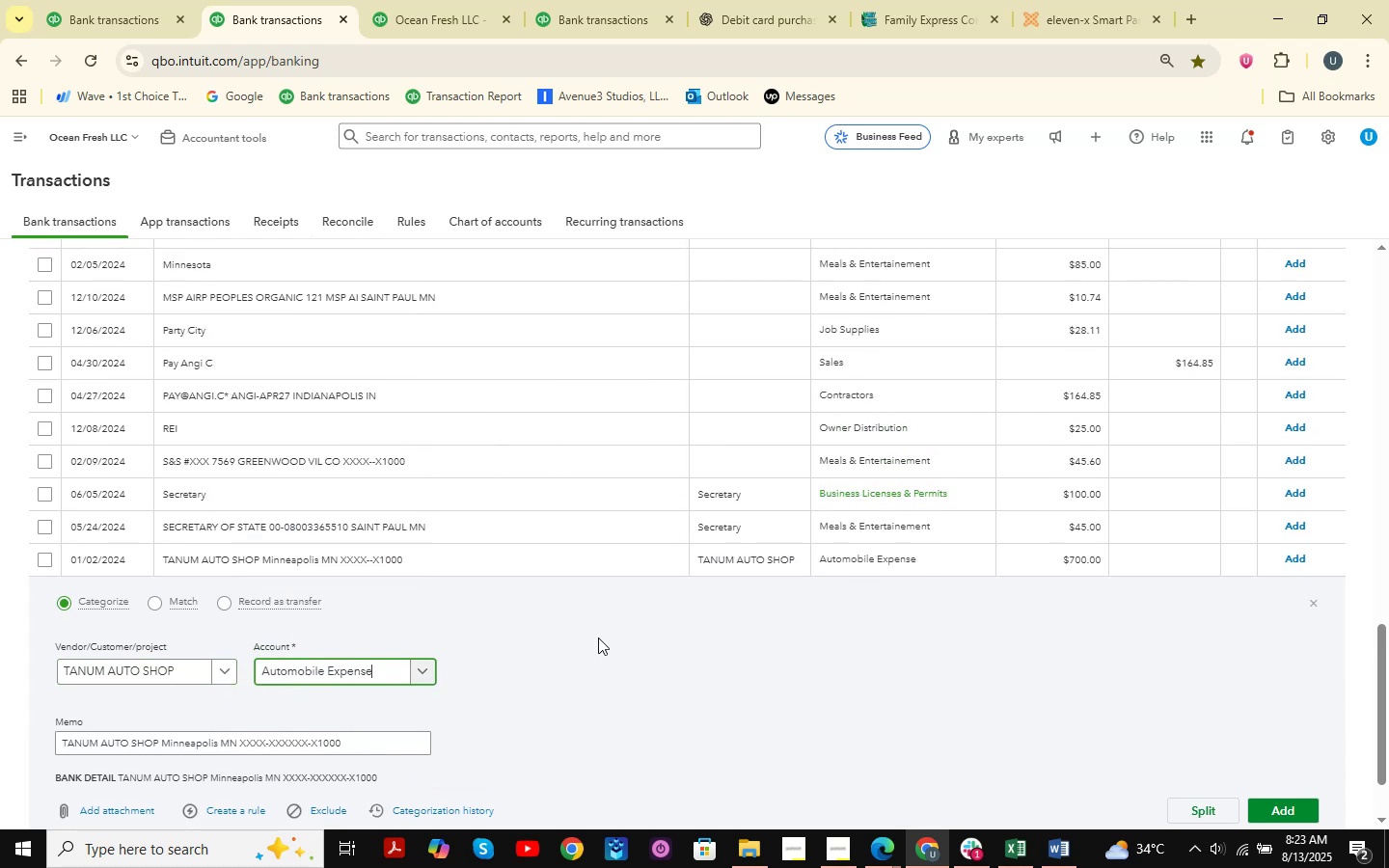 
scroll: coordinate [1261, 577], scroll_direction: down, amount: 4.0
 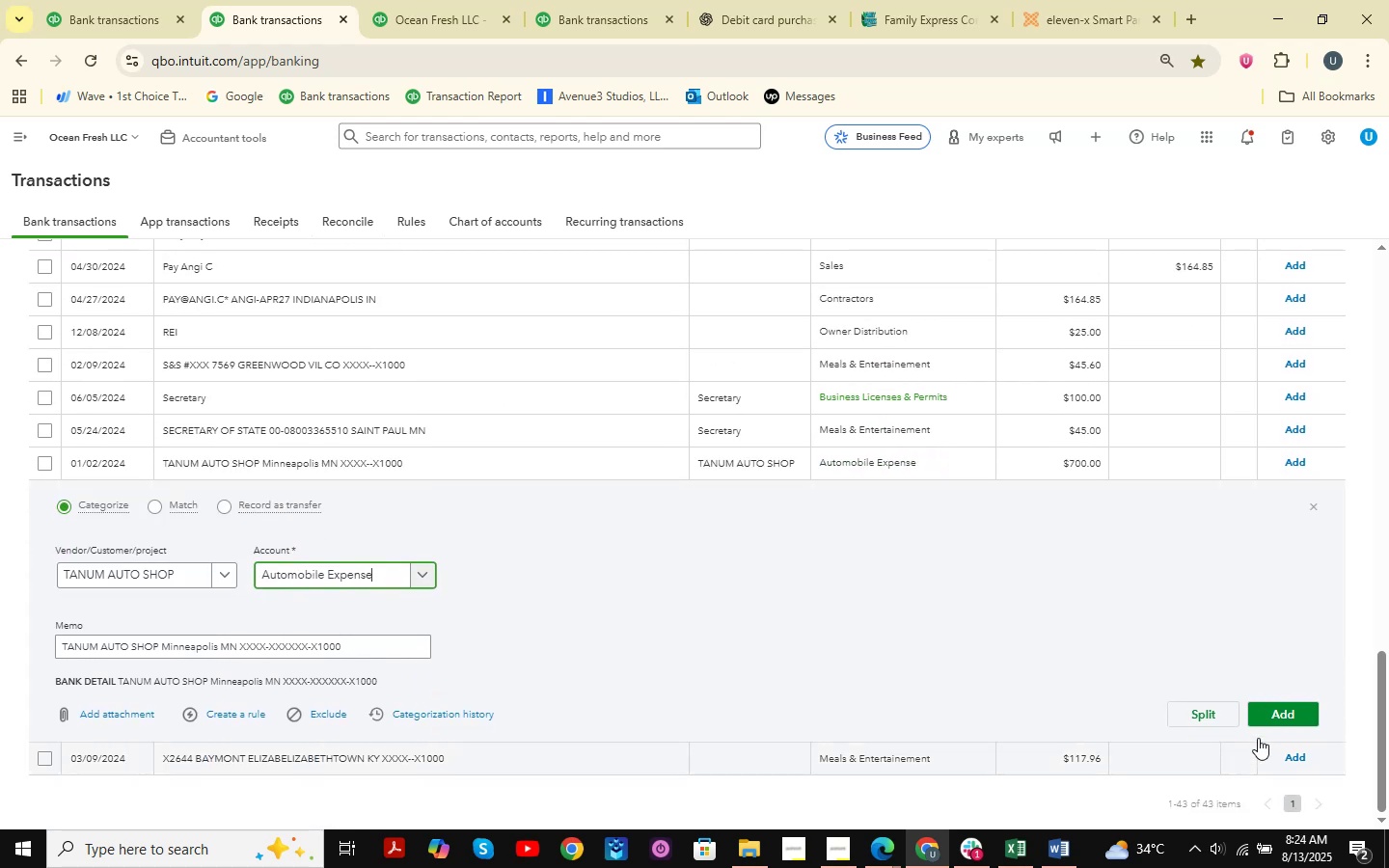 
left_click([1274, 711])
 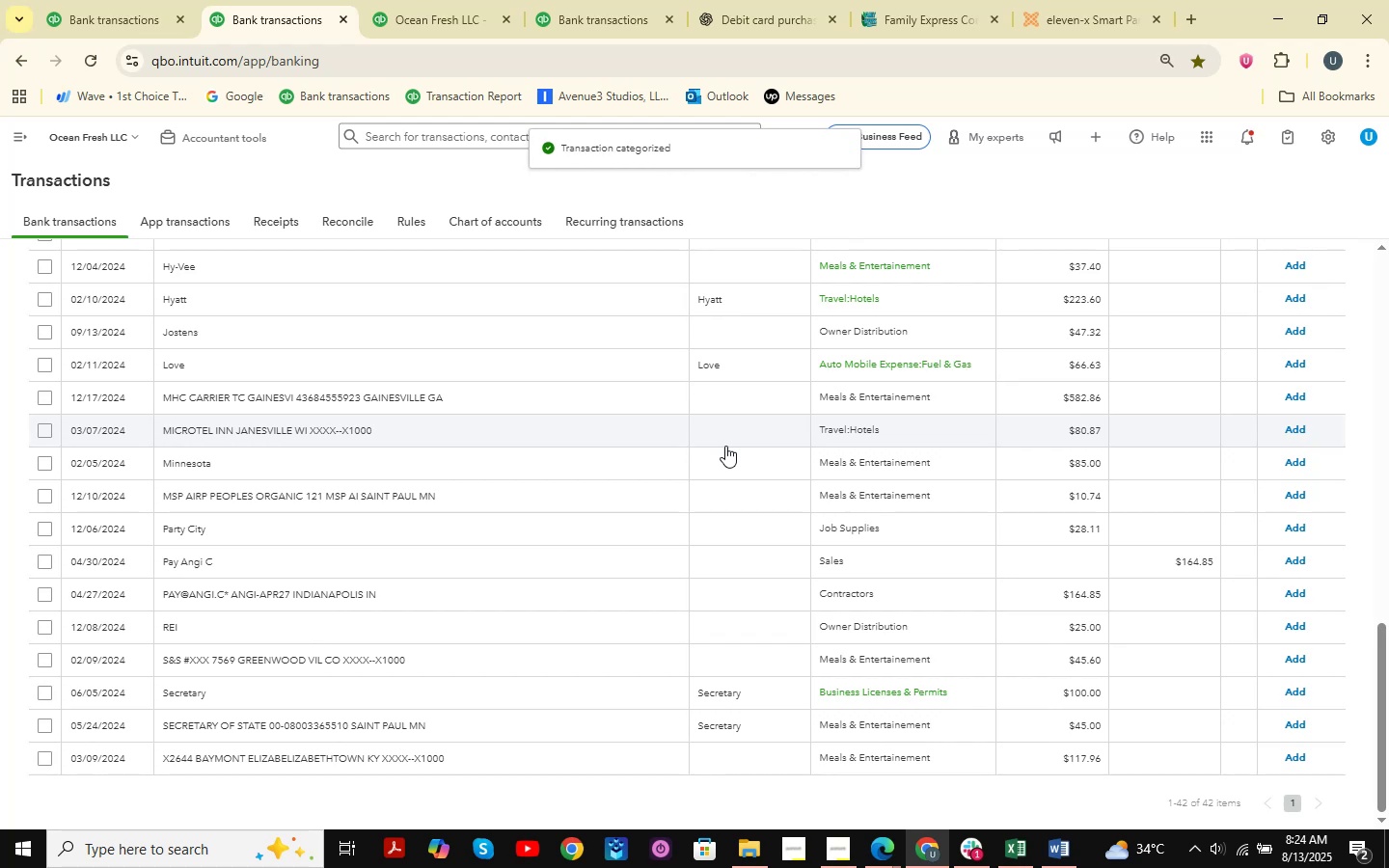 
scroll: coordinate [523, 606], scroll_direction: up, amount: 7.0
 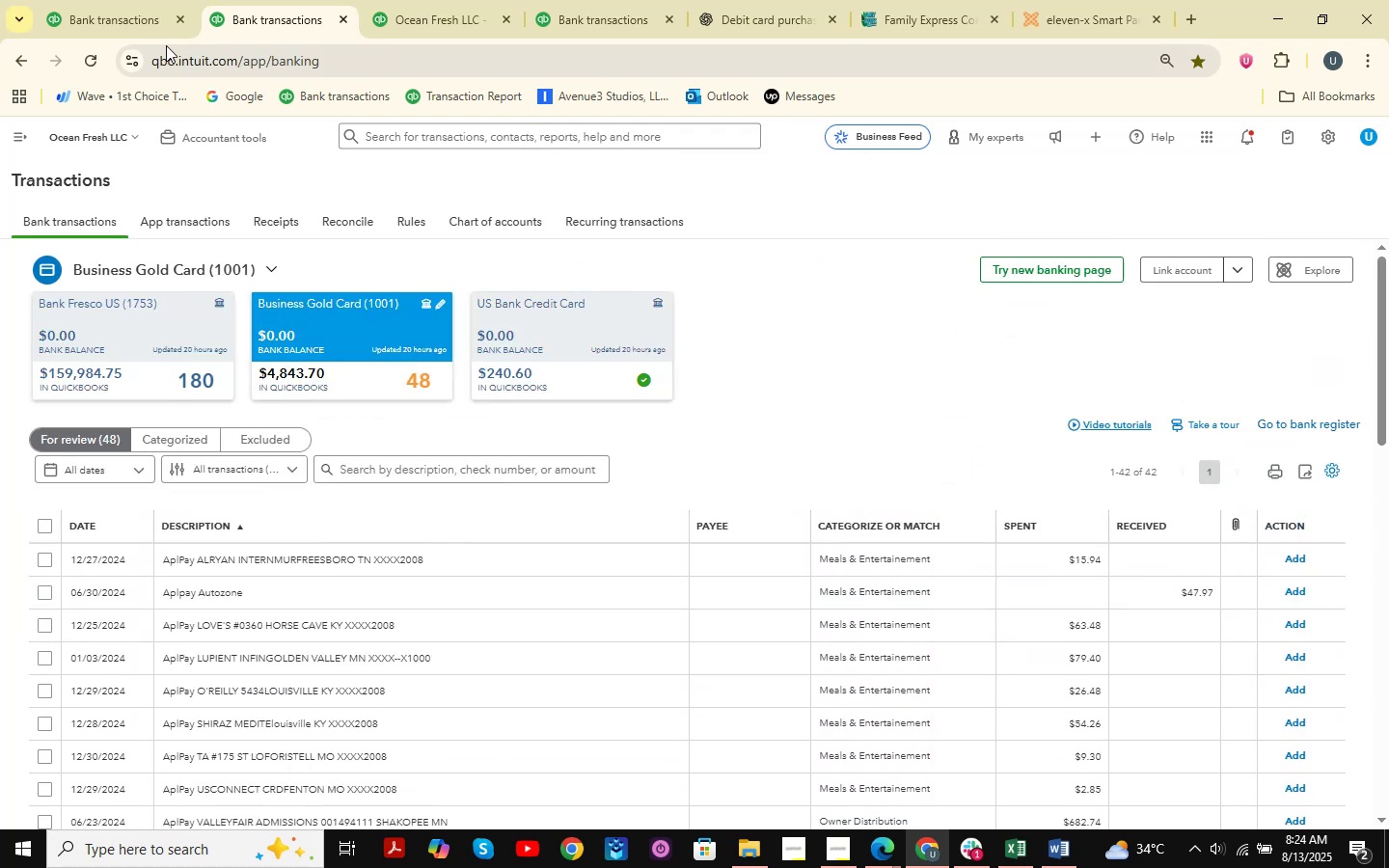 
left_click([152, 0])
 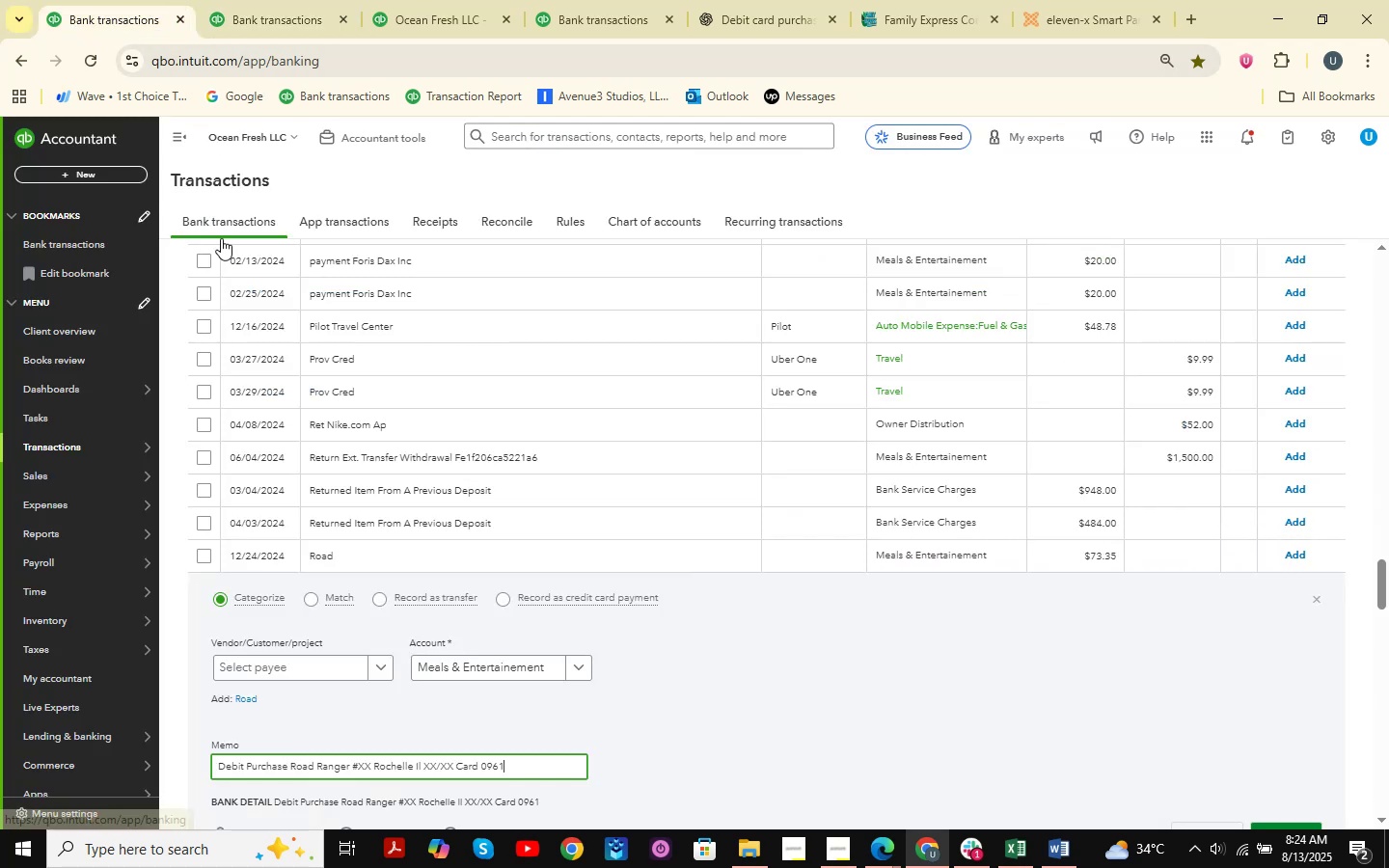 
scroll: coordinate [467, 552], scroll_direction: up, amount: 45.0
 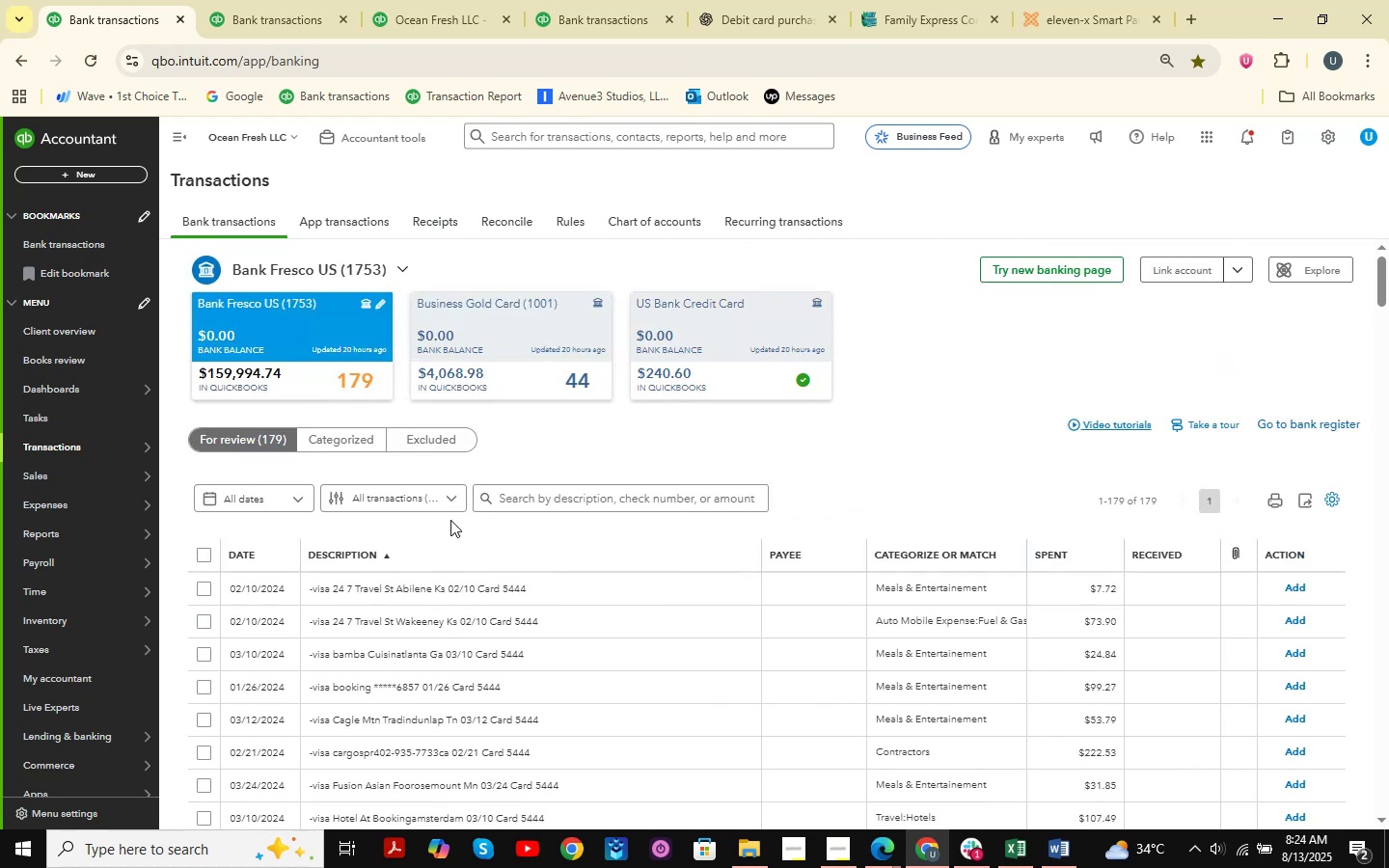 
scroll: coordinate [441, 529], scroll_direction: down, amount: 25.0
 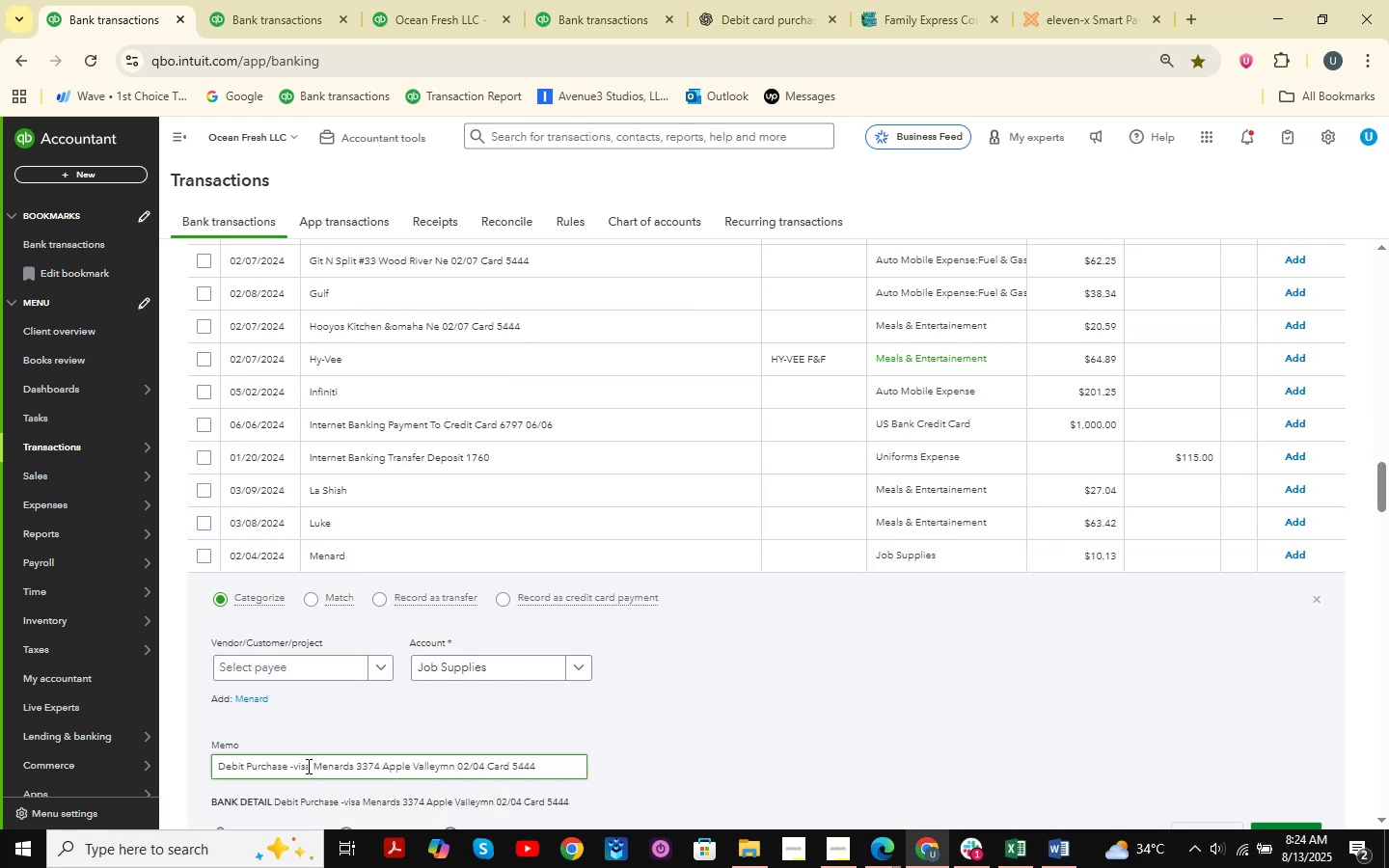 
wait(6.69)
 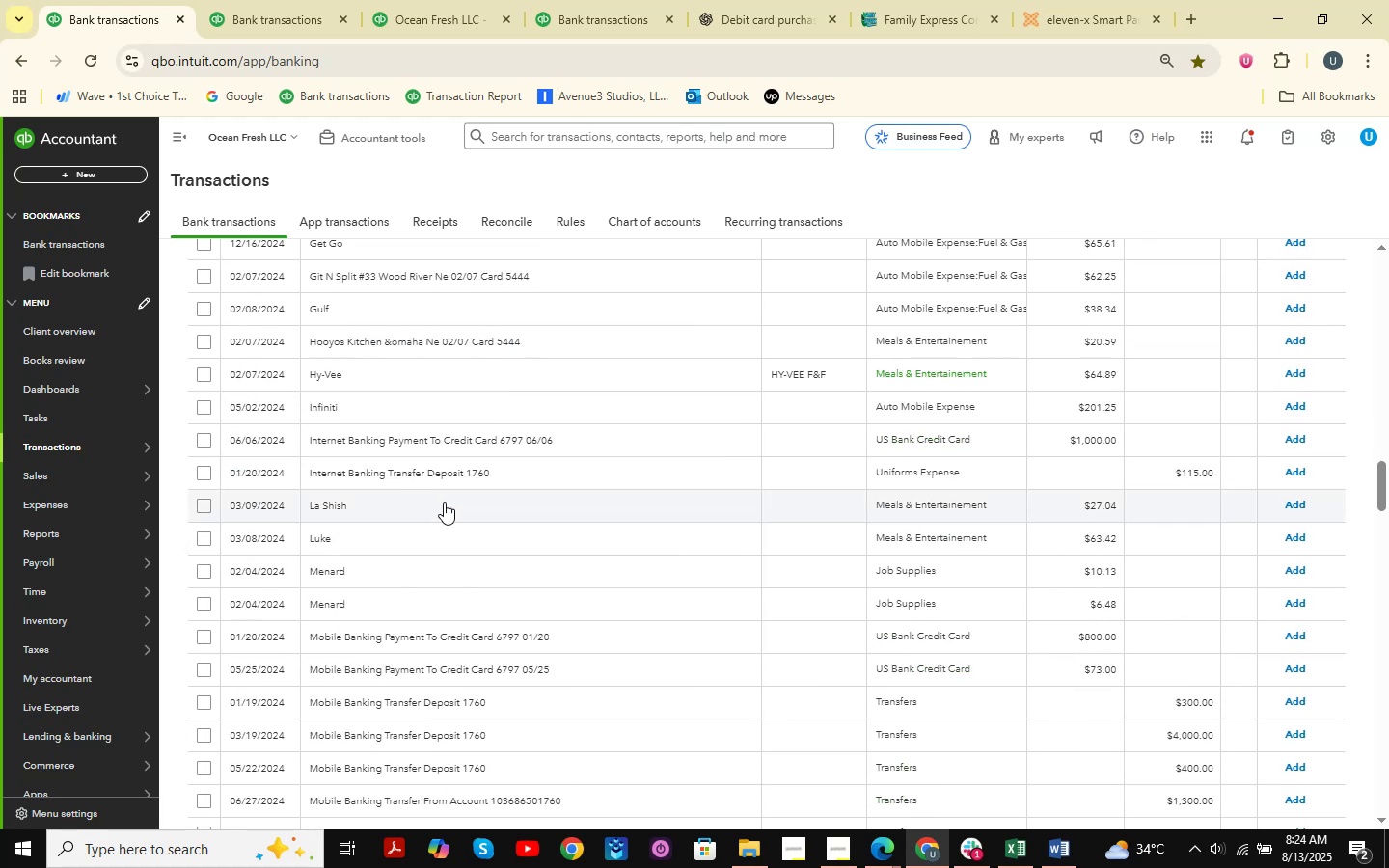 
left_click_drag(start_coordinate=[548, 772], to_coordinate=[0, 722])
 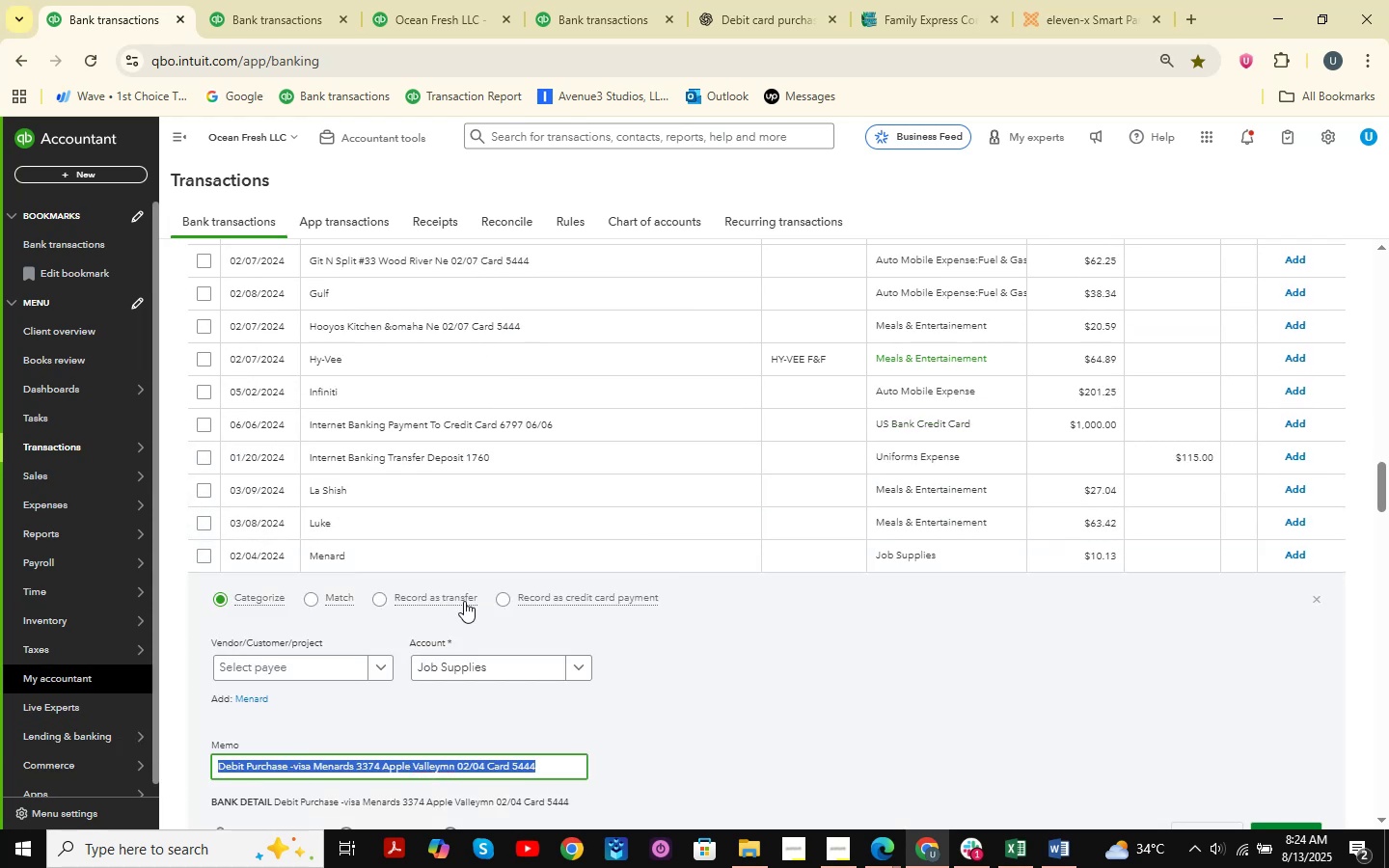 
key(Control+C)
 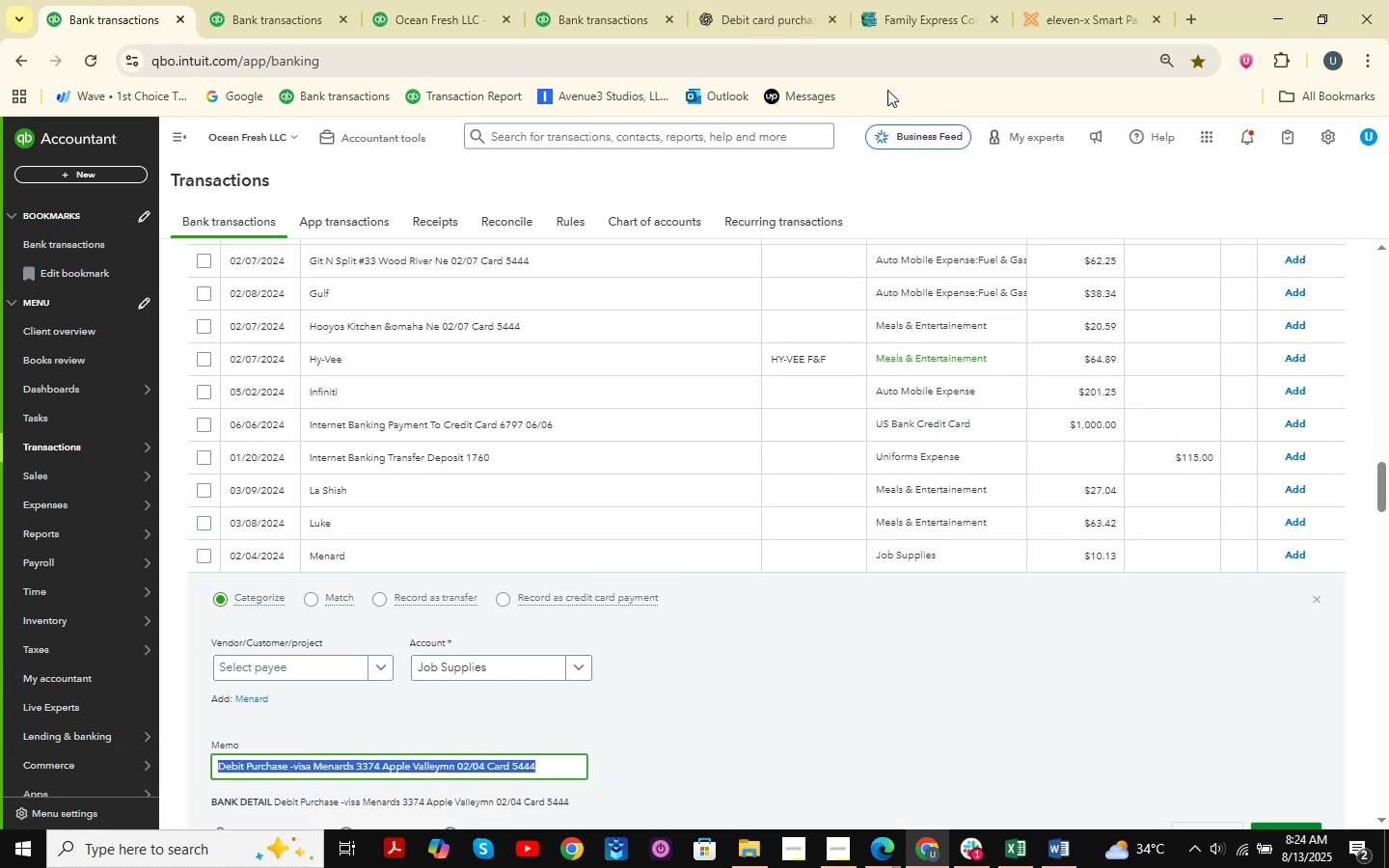 
left_click([785, 0])
 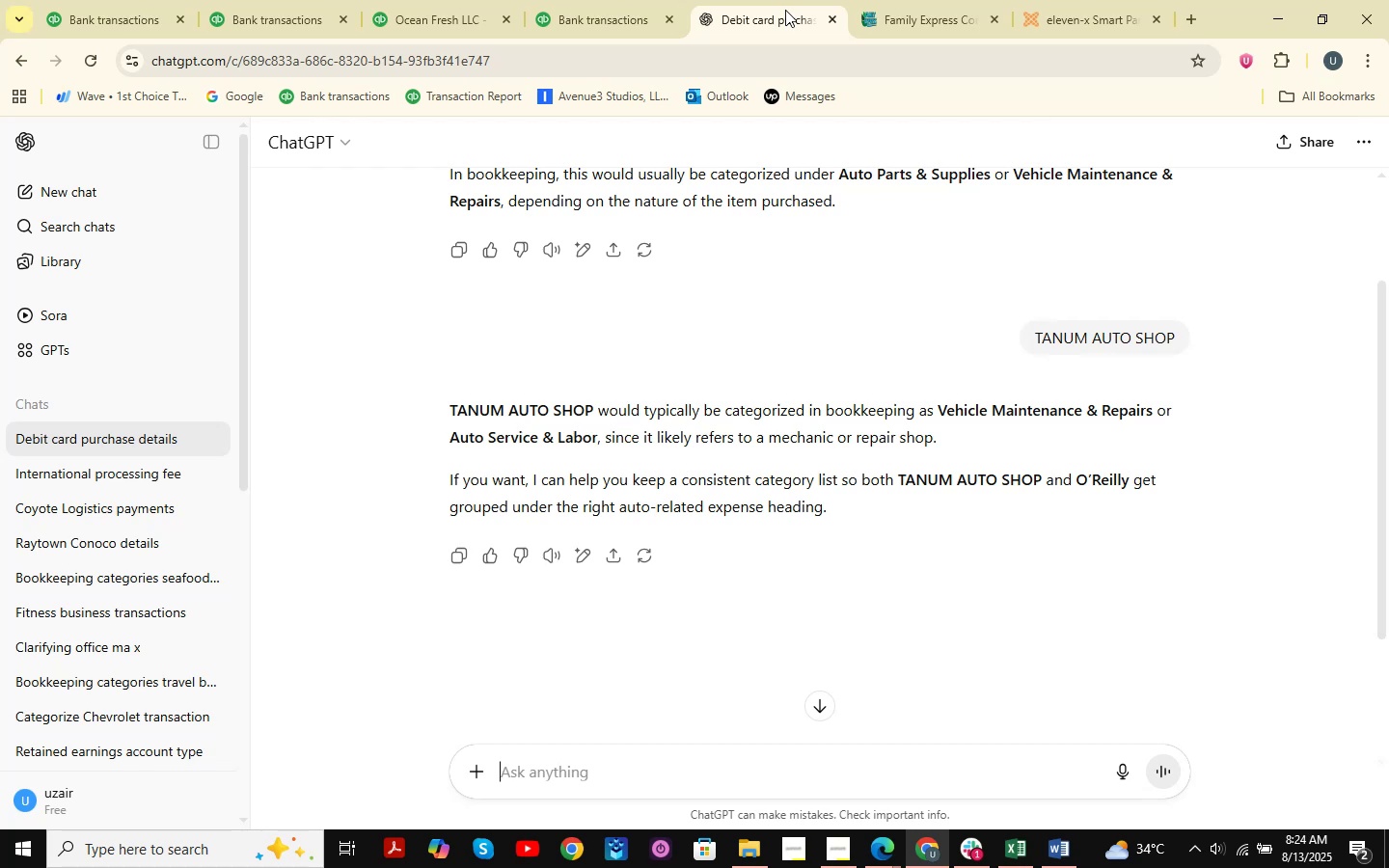 
key(Control+ControlLeft)
 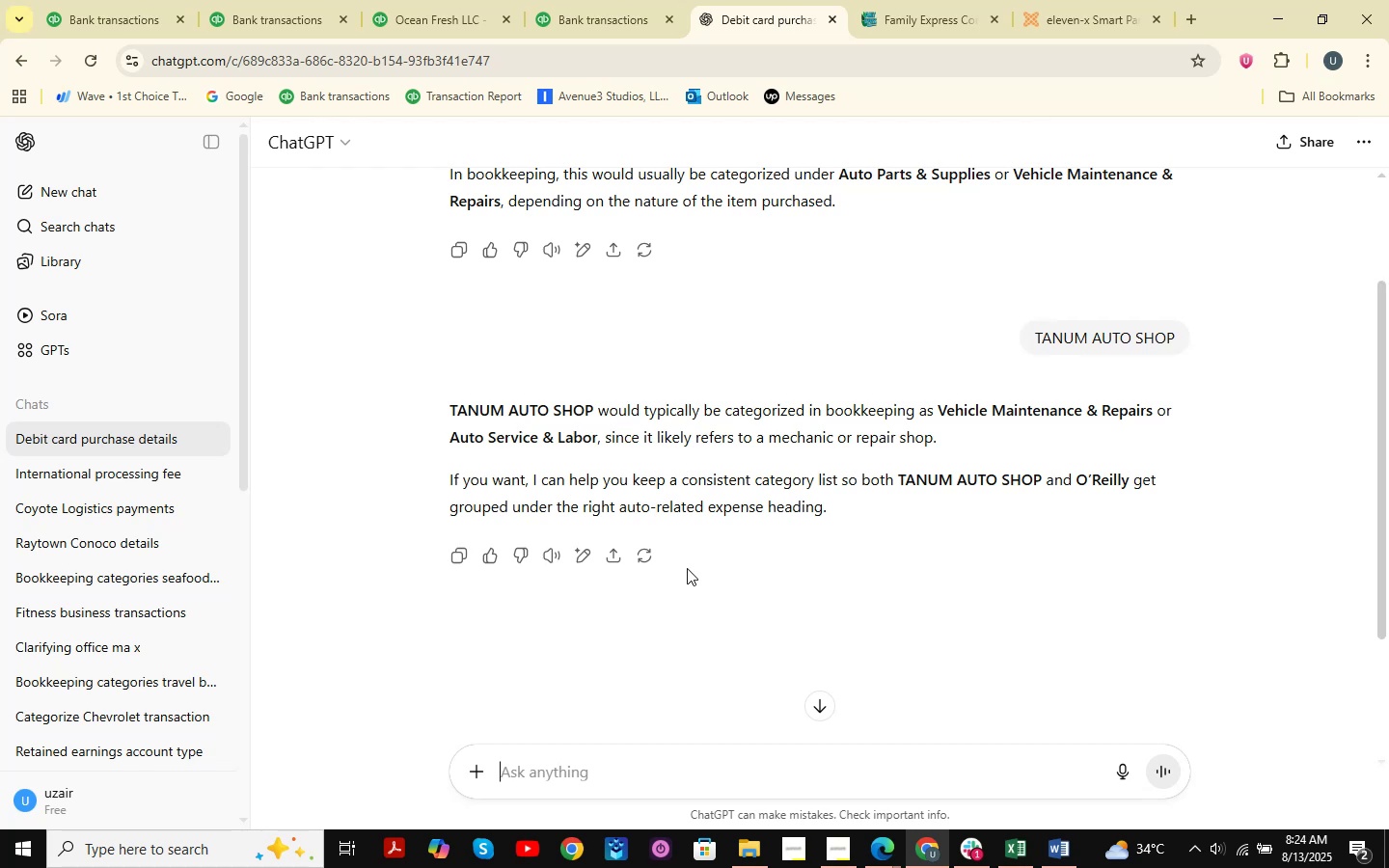 
key(Control+V)
 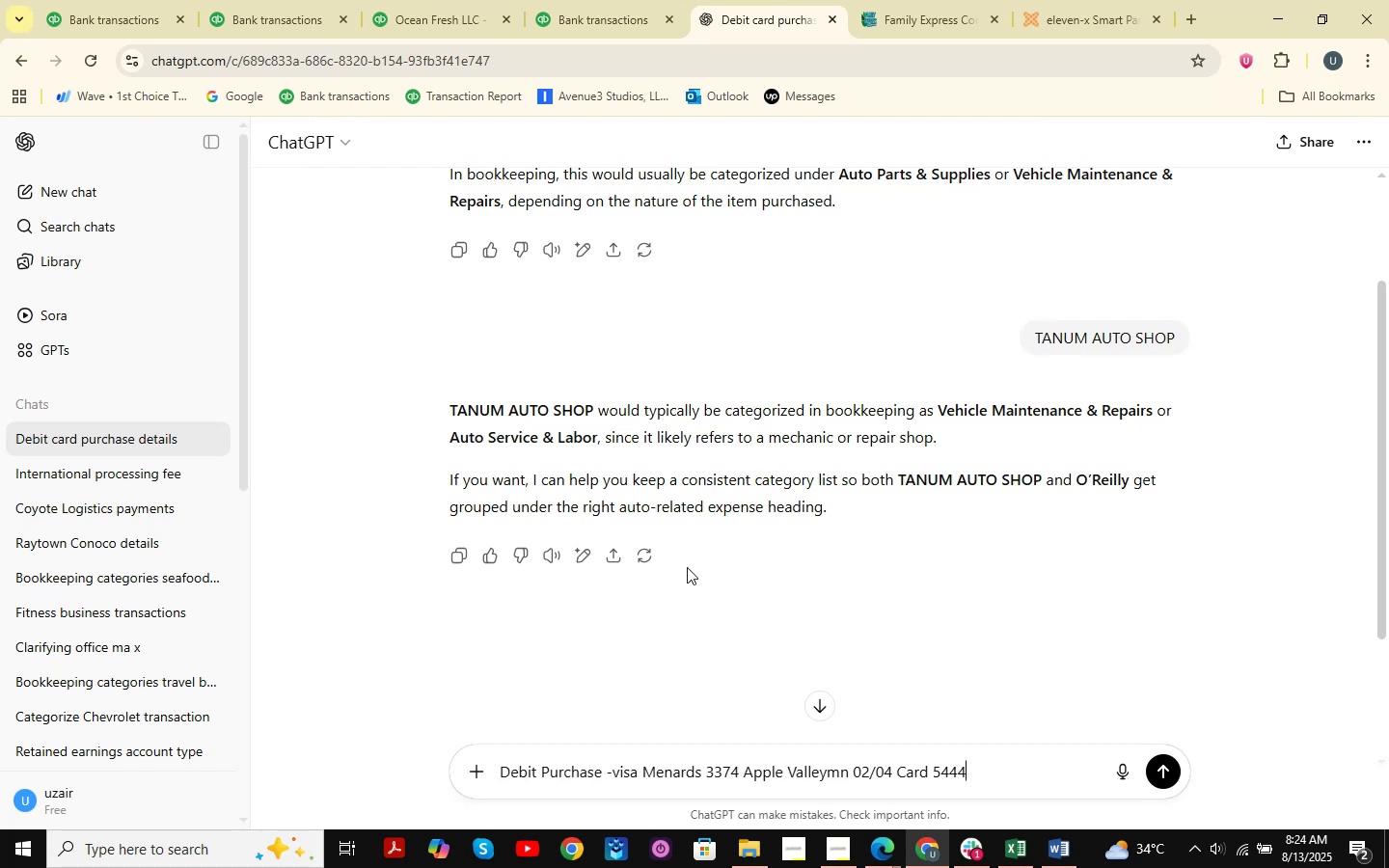 
key(NumpadEnter)
 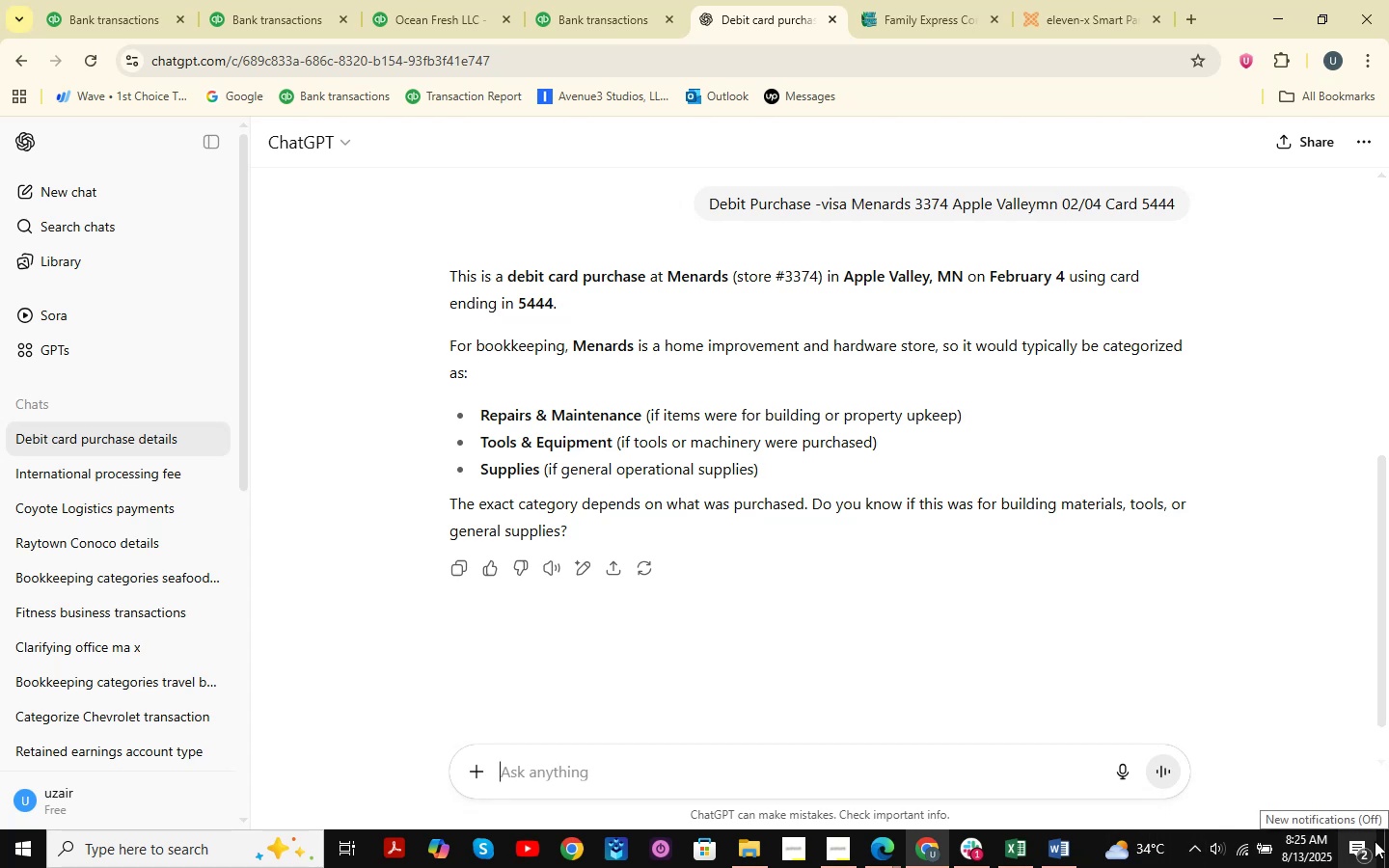 
wait(37.29)
 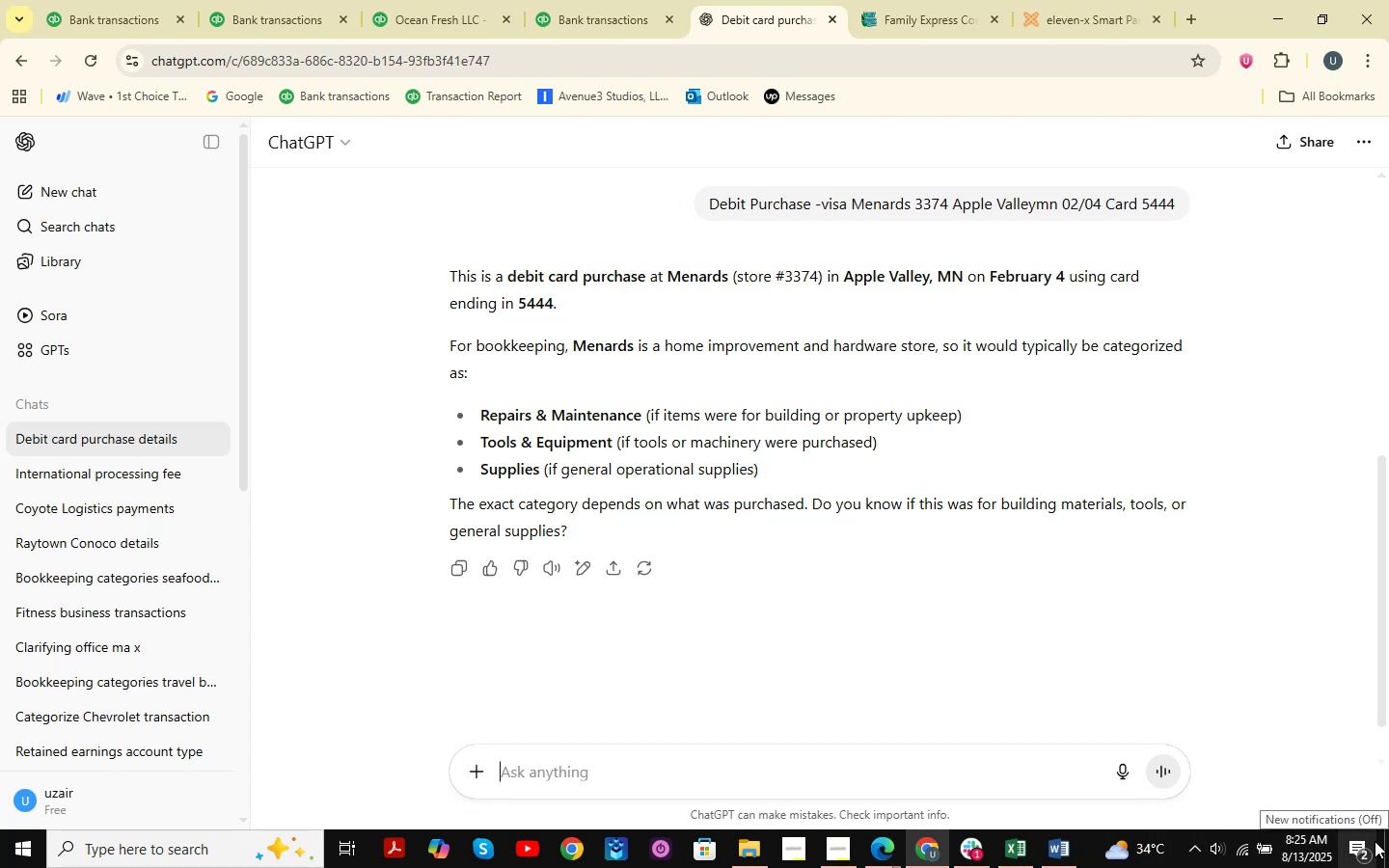 
scroll: coordinate [824, 384], scroll_direction: down, amount: 1.0
 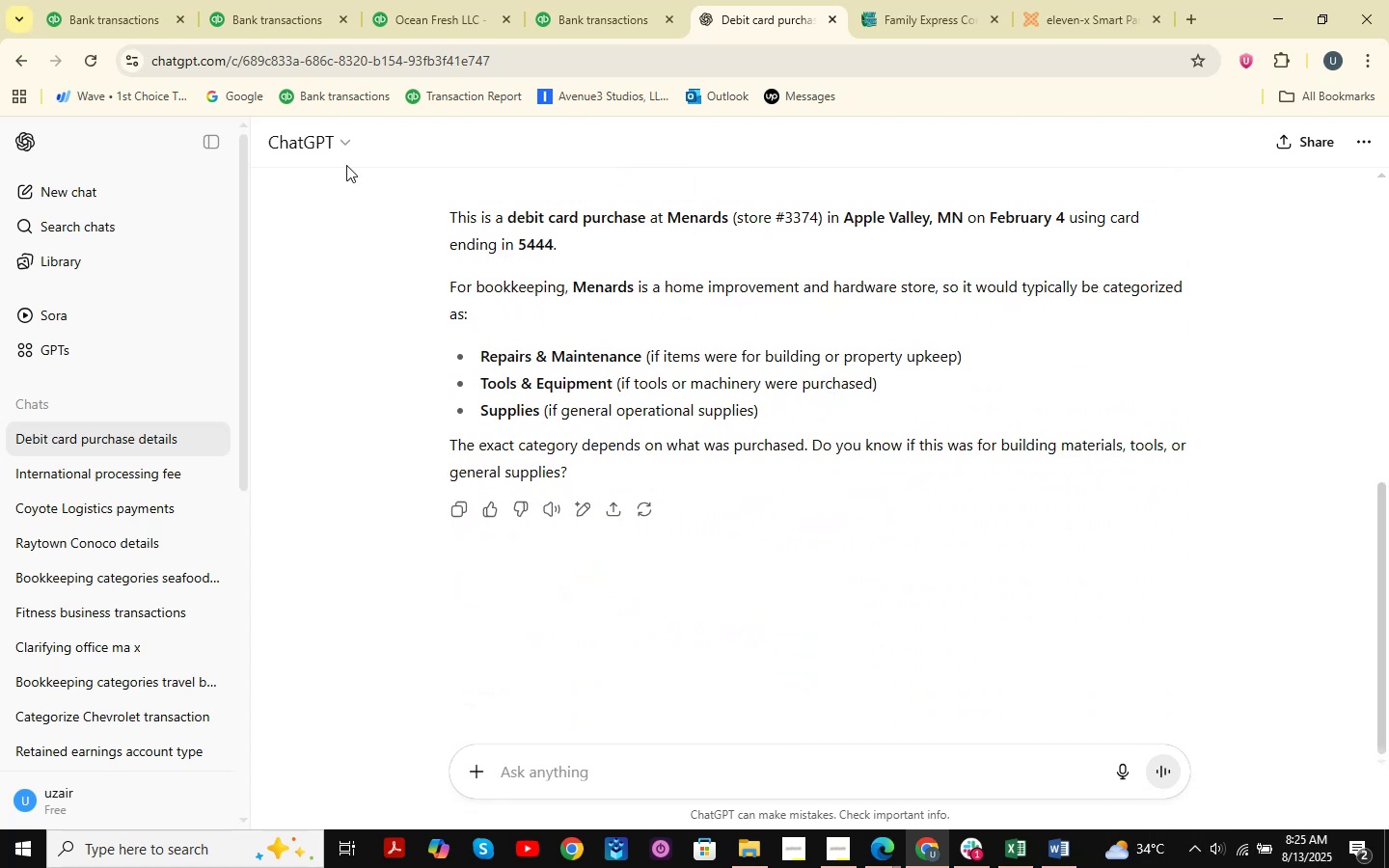 
left_click([263, 0])
 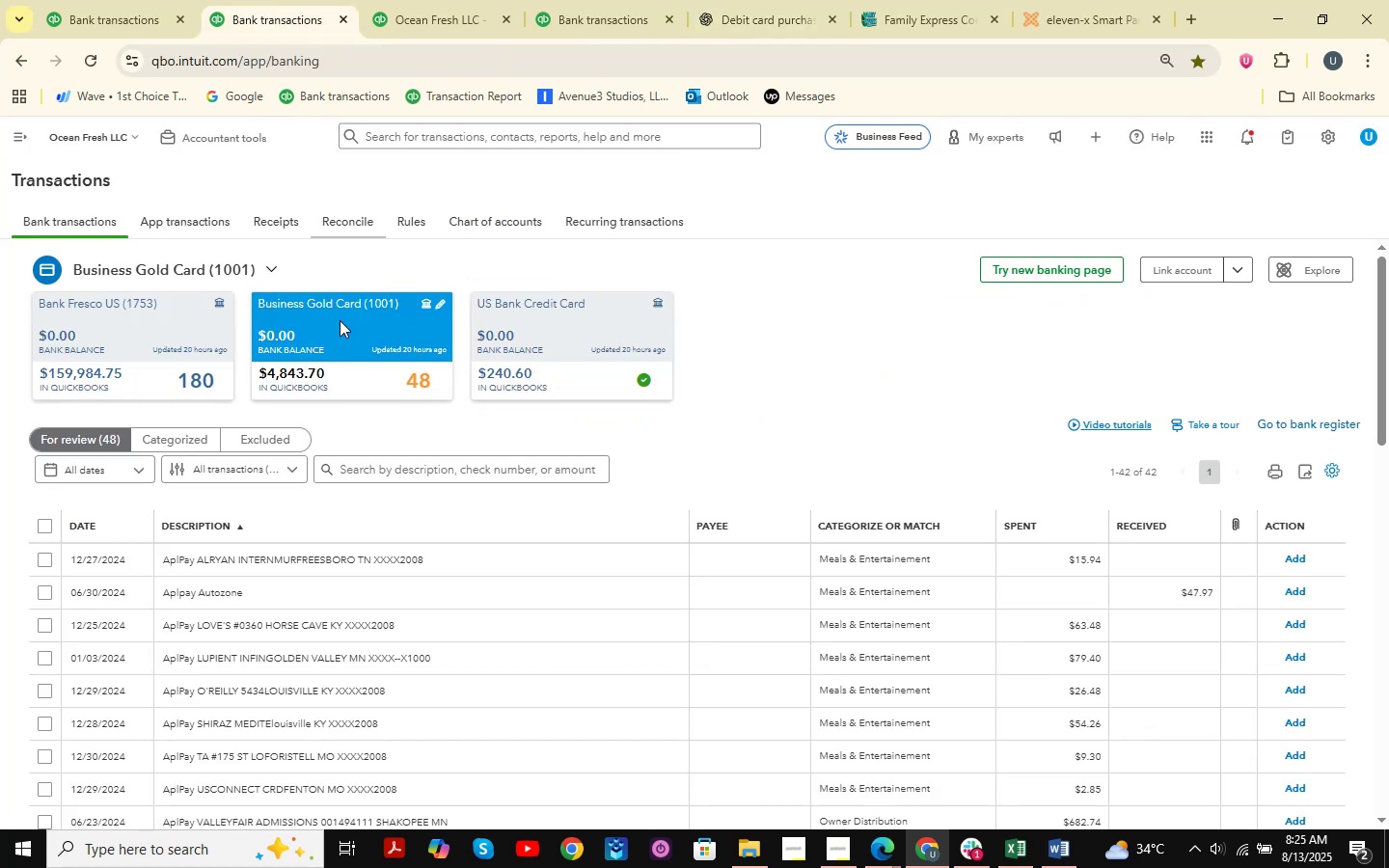 
left_click([76, 0])
 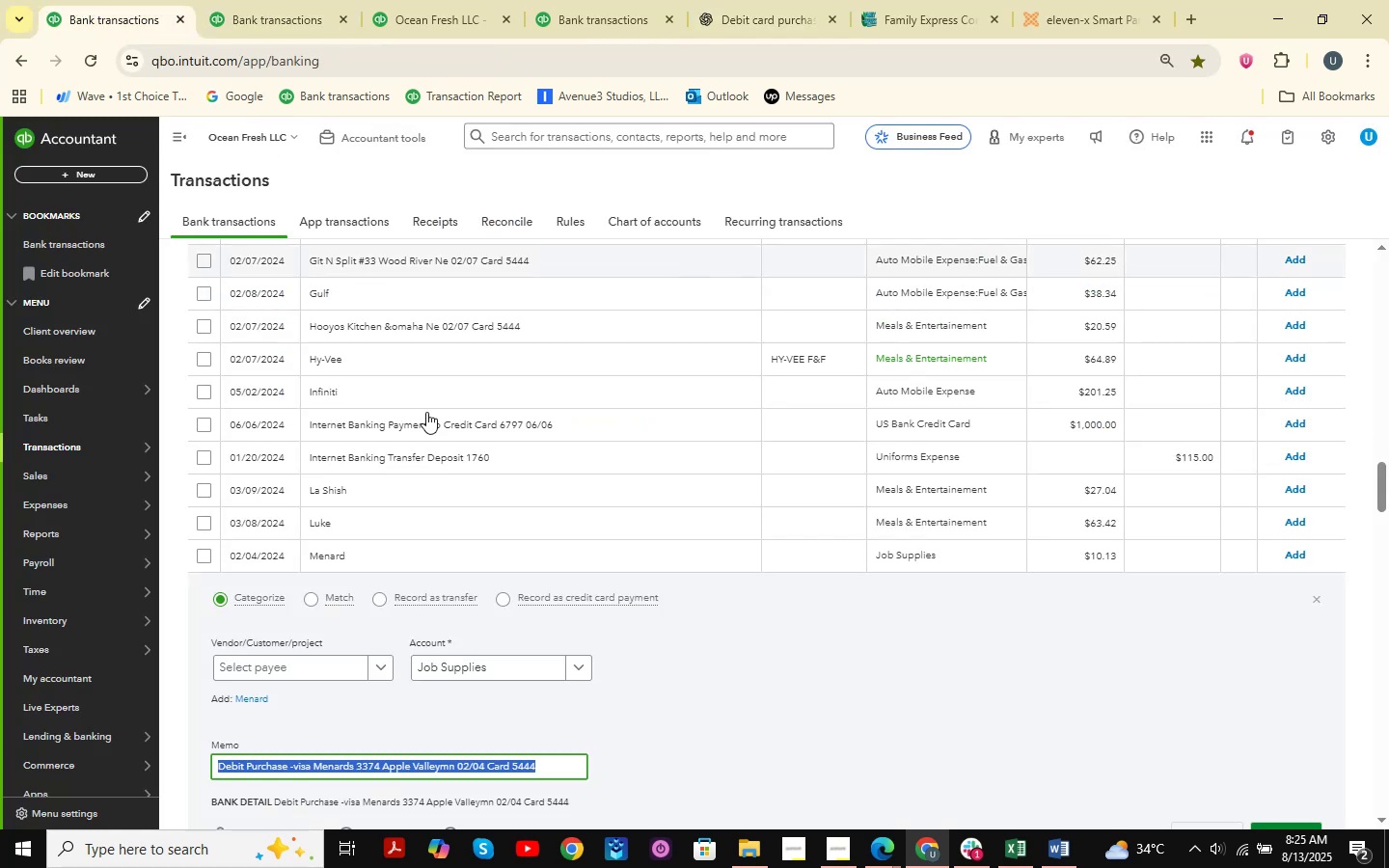 
scroll: coordinate [529, 548], scroll_direction: down, amount: 3.0
 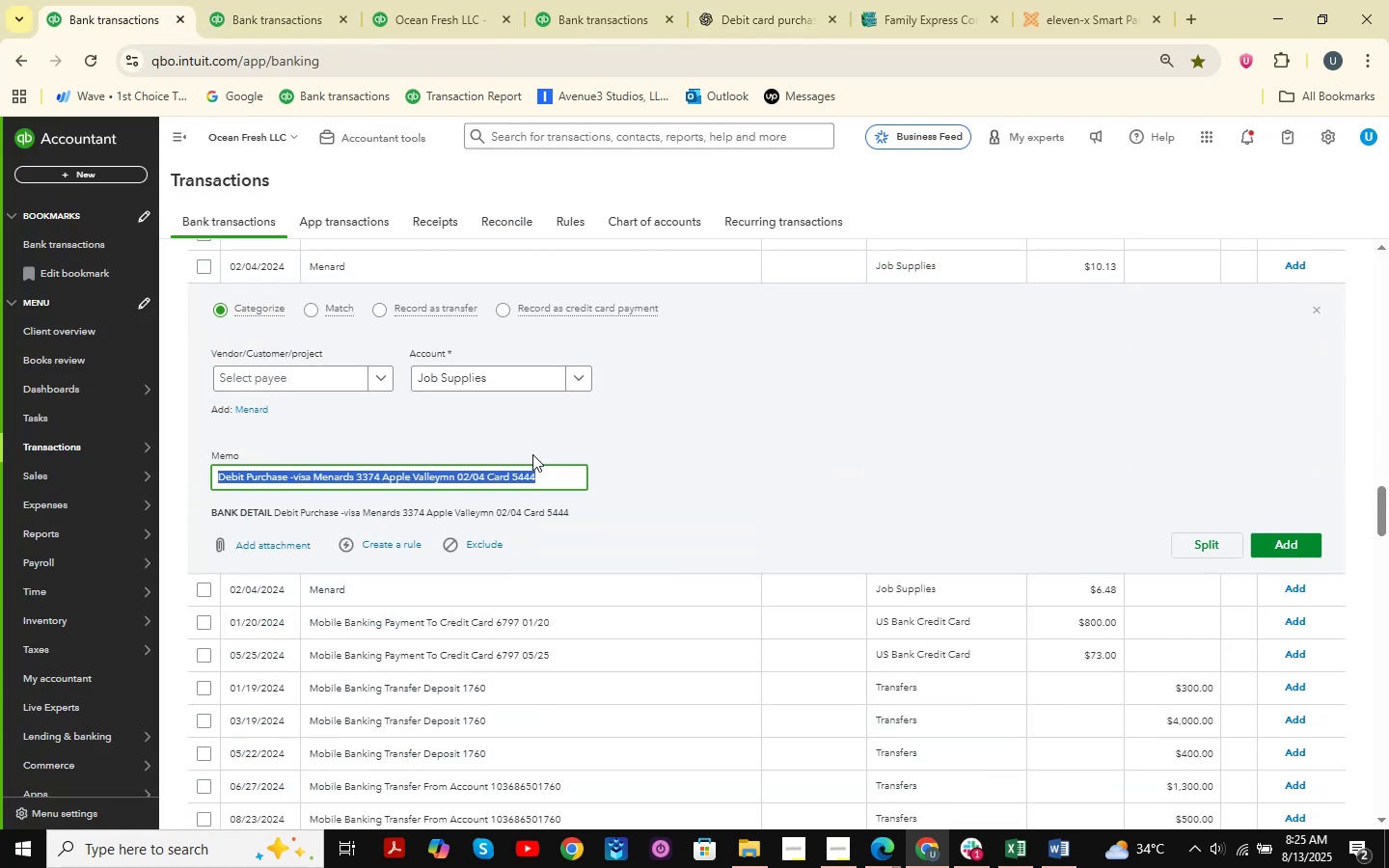 
wait(9.75)
 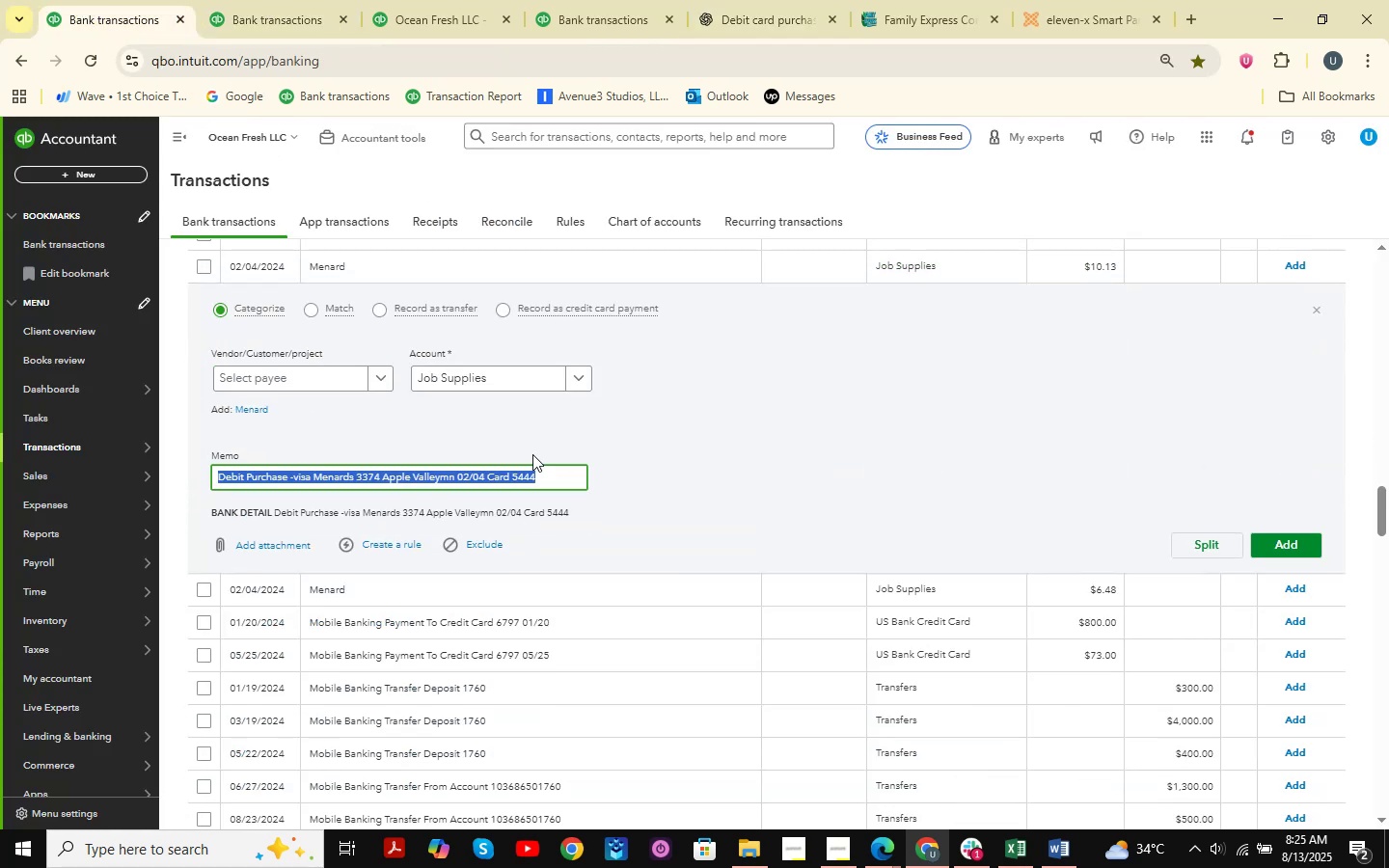 
scroll: coordinate [497, 533], scroll_direction: down, amount: 2.0
 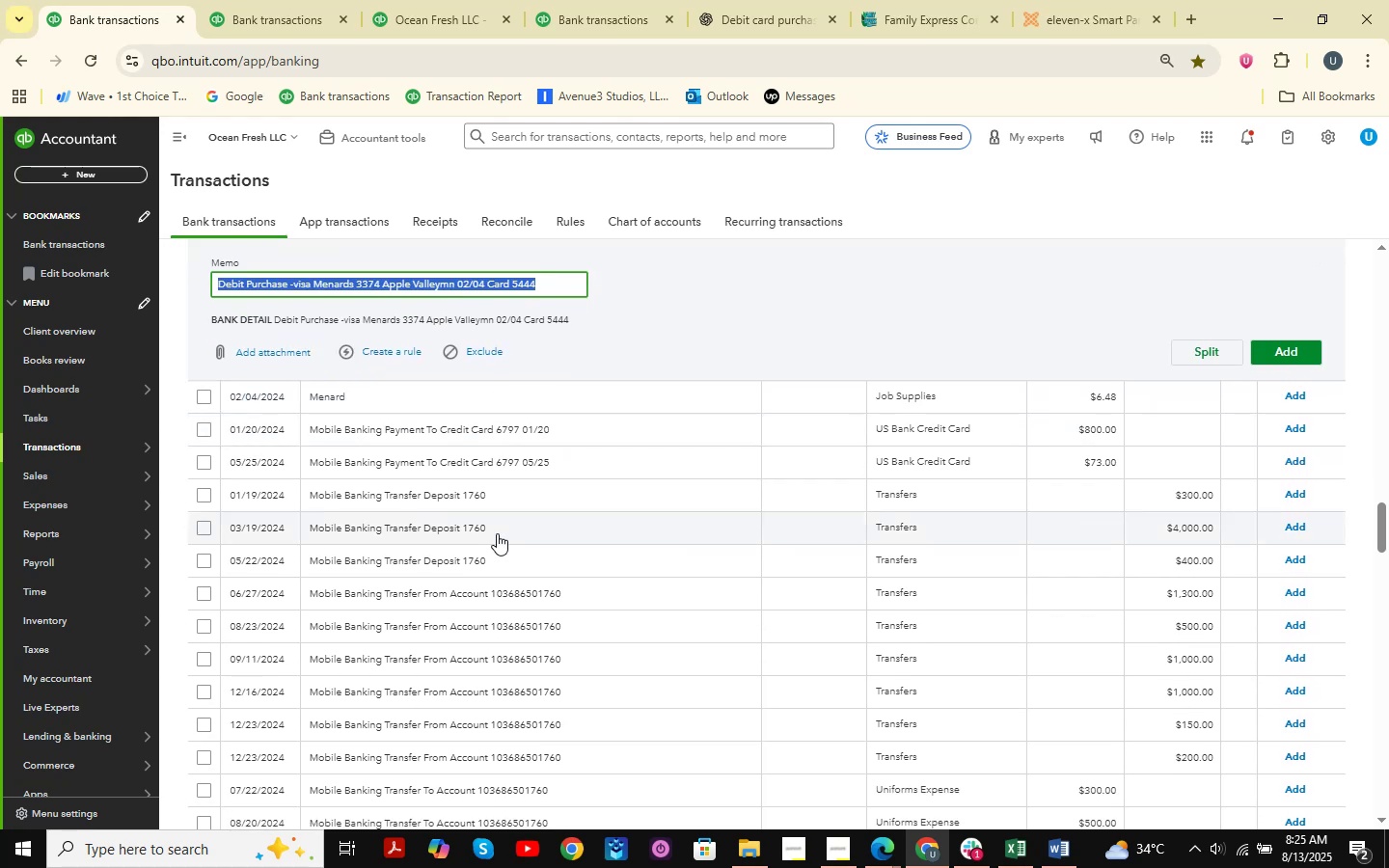 
wait(9.52)
 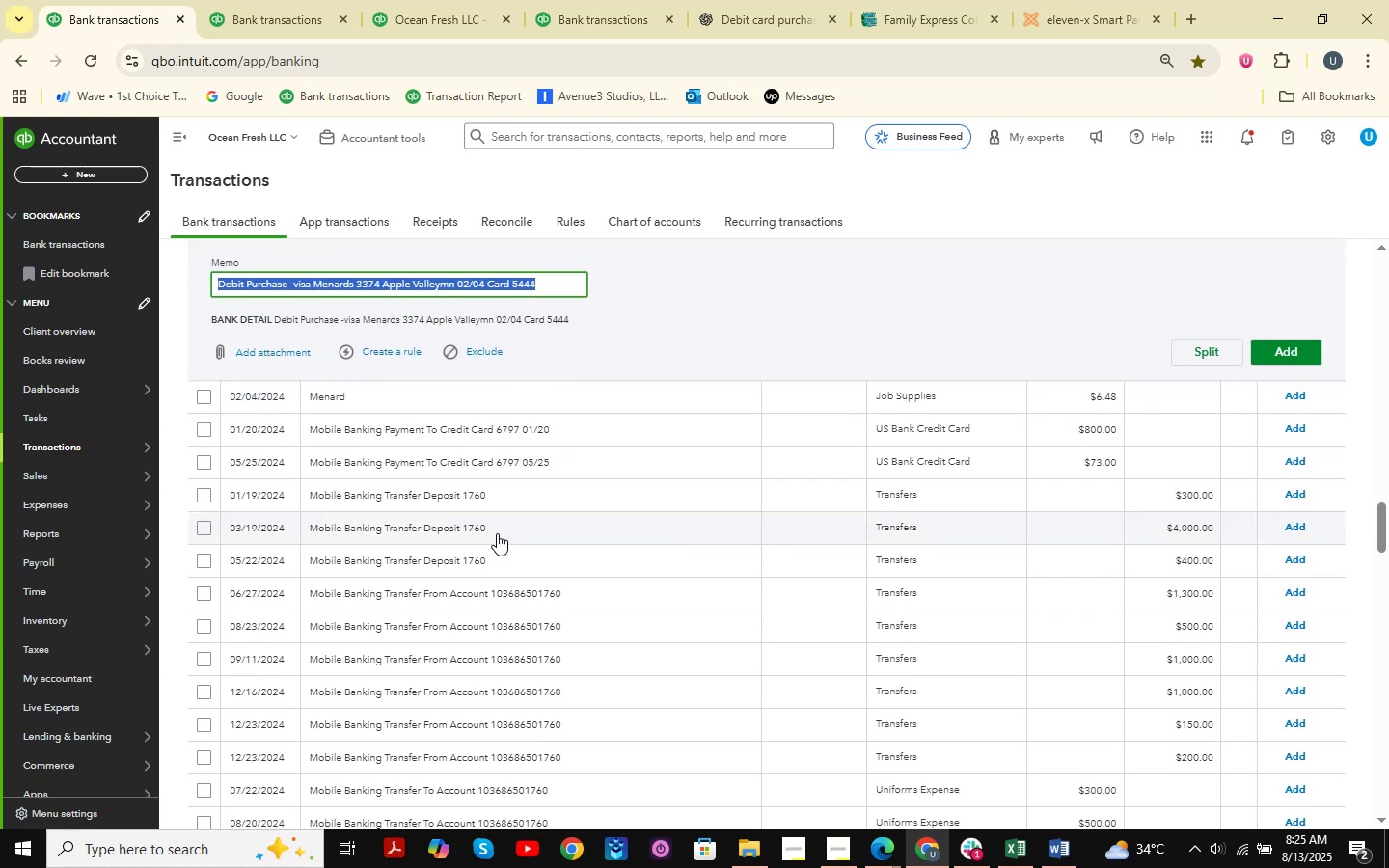 
scroll: coordinate [497, 533], scroll_direction: down, amount: 3.0
 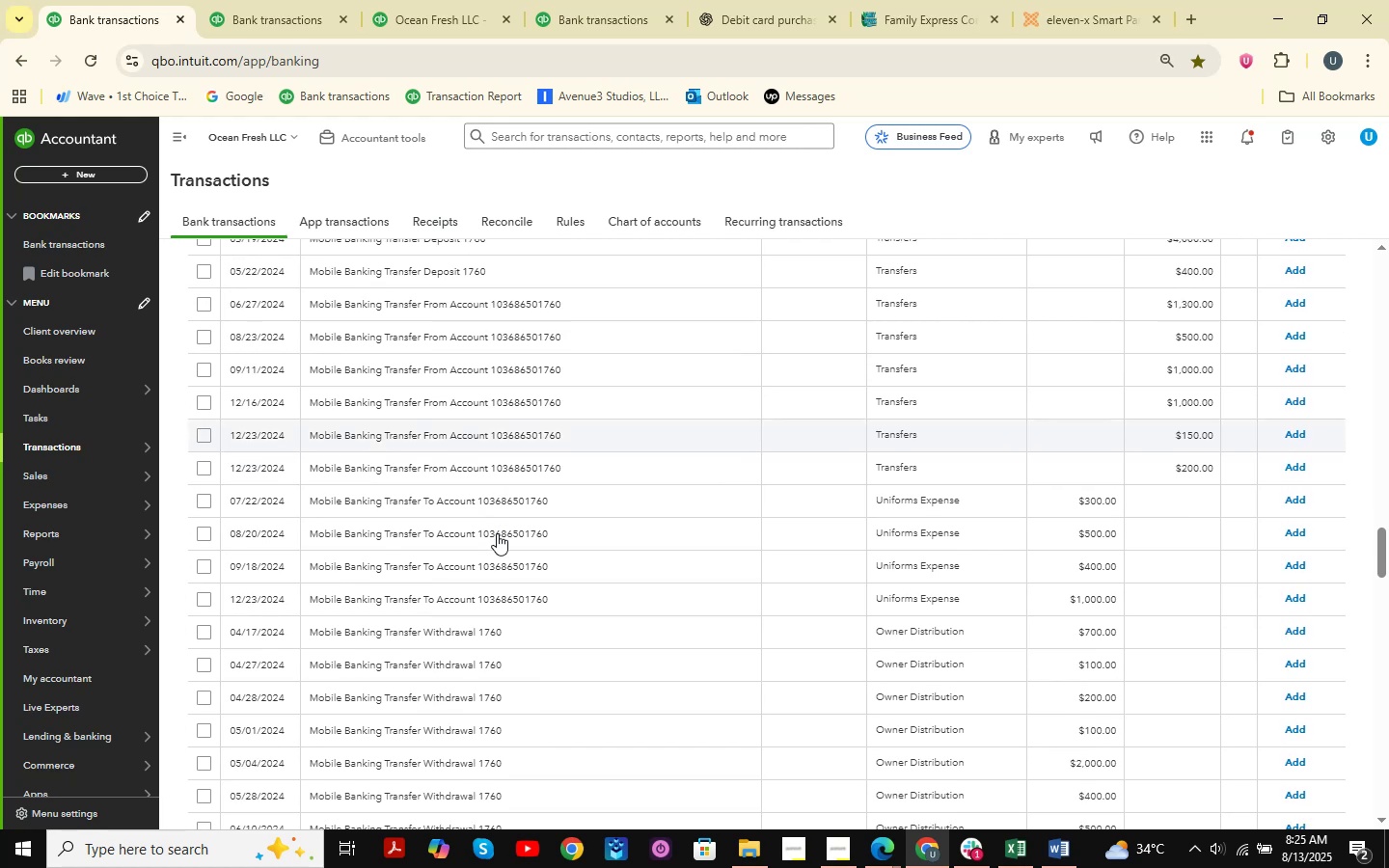 
scroll: coordinate [497, 533], scroll_direction: up, amount: 1.0
 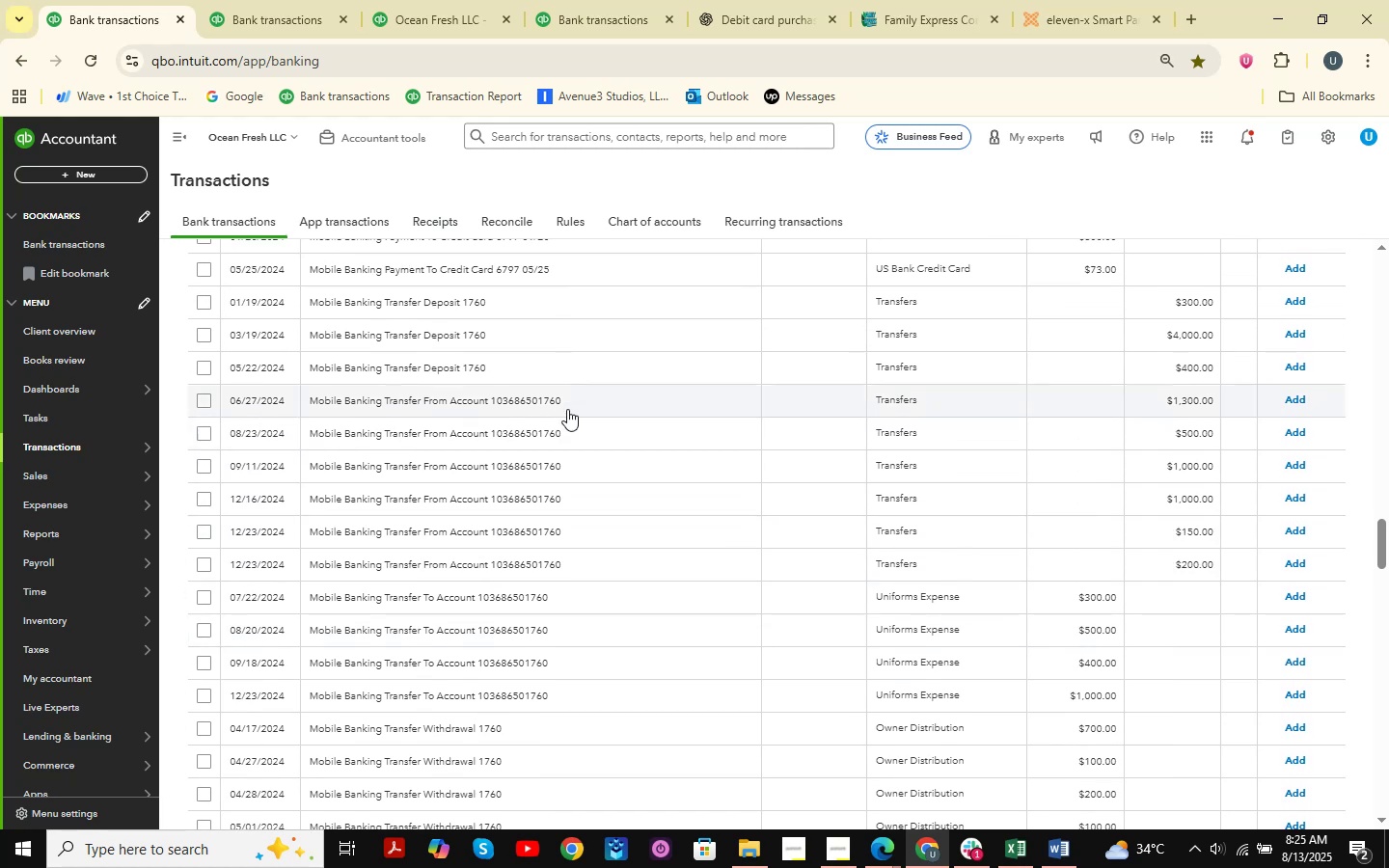 
wait(8.84)
 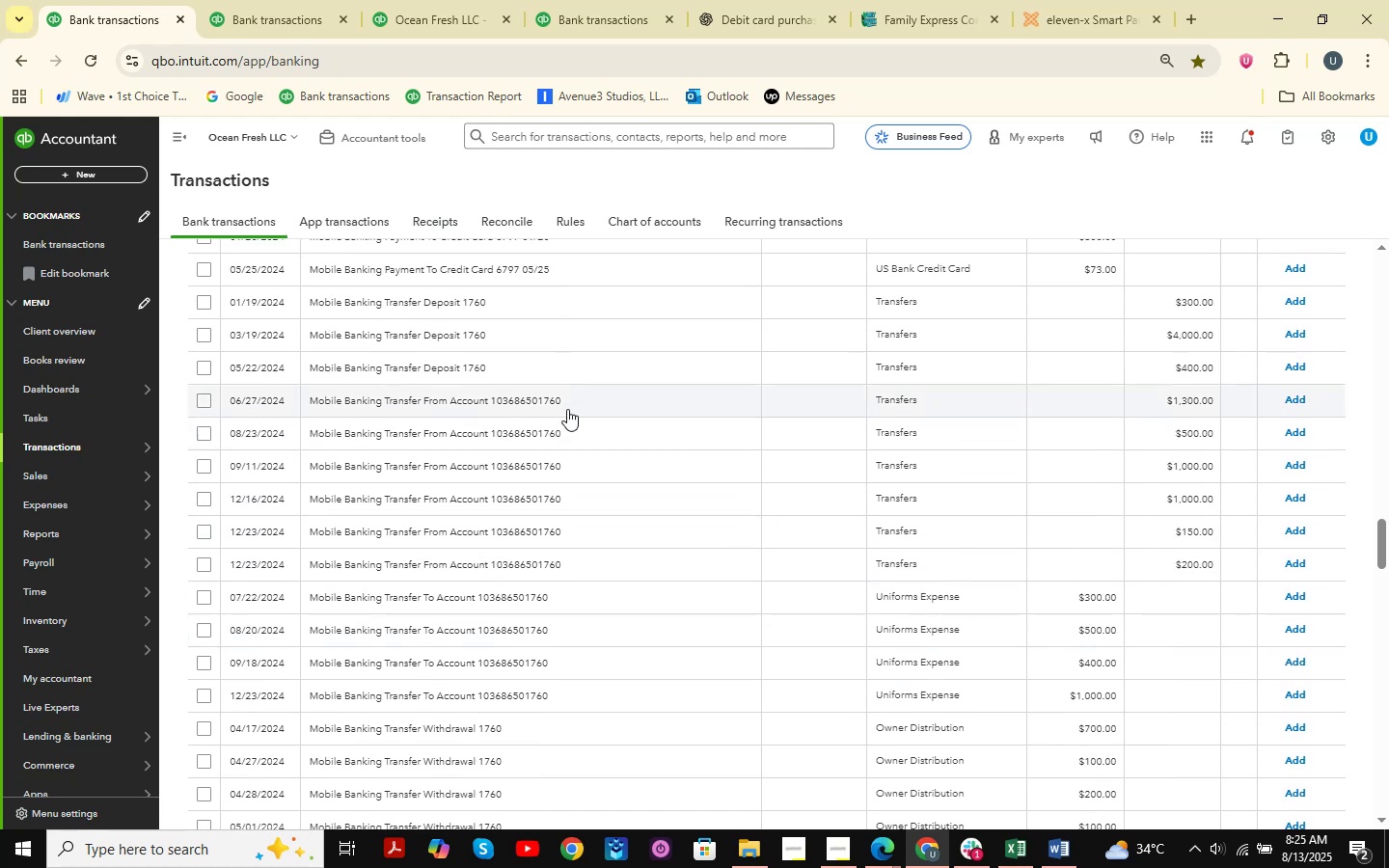 
scroll: coordinate [640, 661], scroll_direction: down, amount: 32.0
 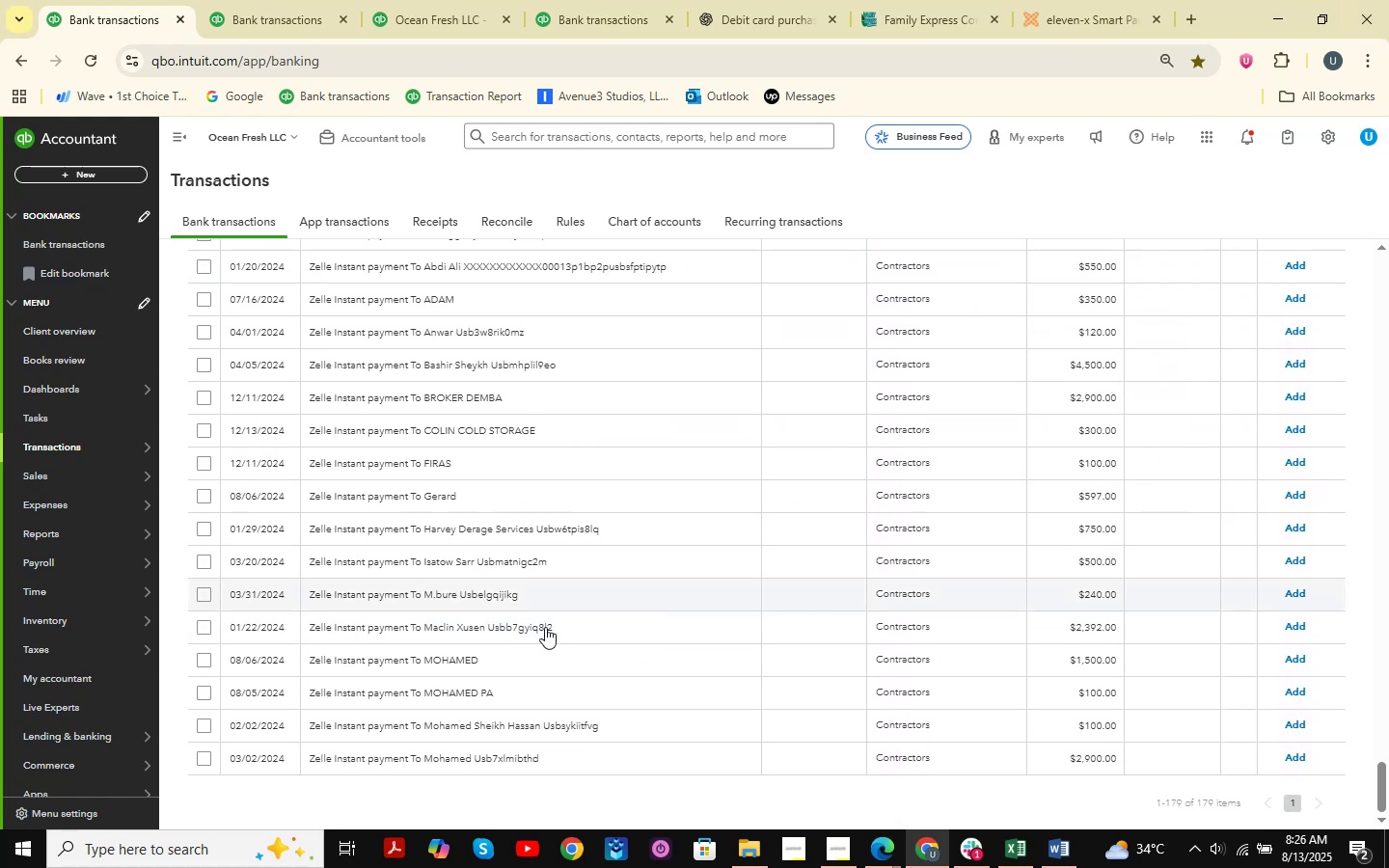 
left_click([459, 762])
 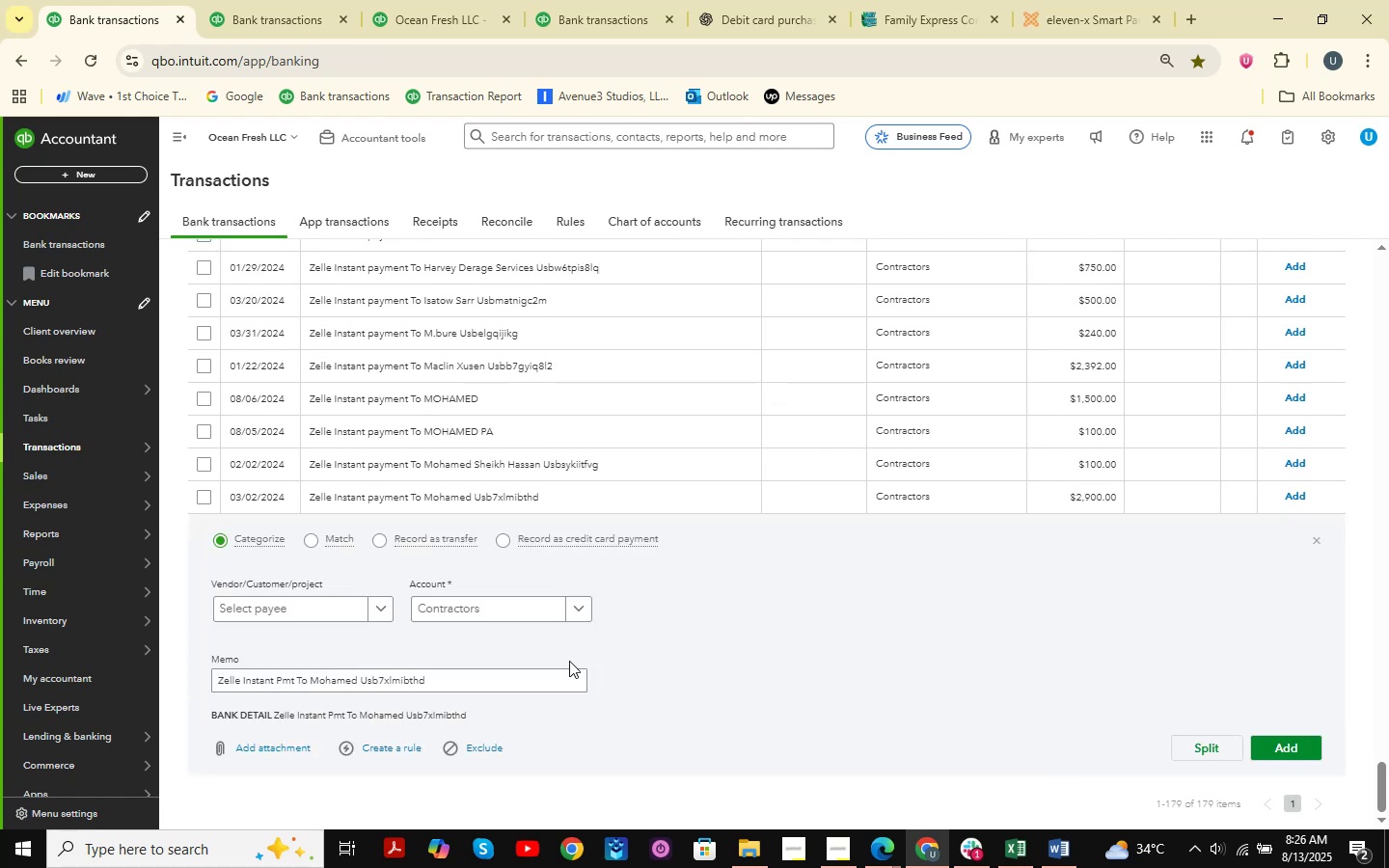 
left_click_drag(start_coordinate=[462, 669], to_coordinate=[0, 684])
 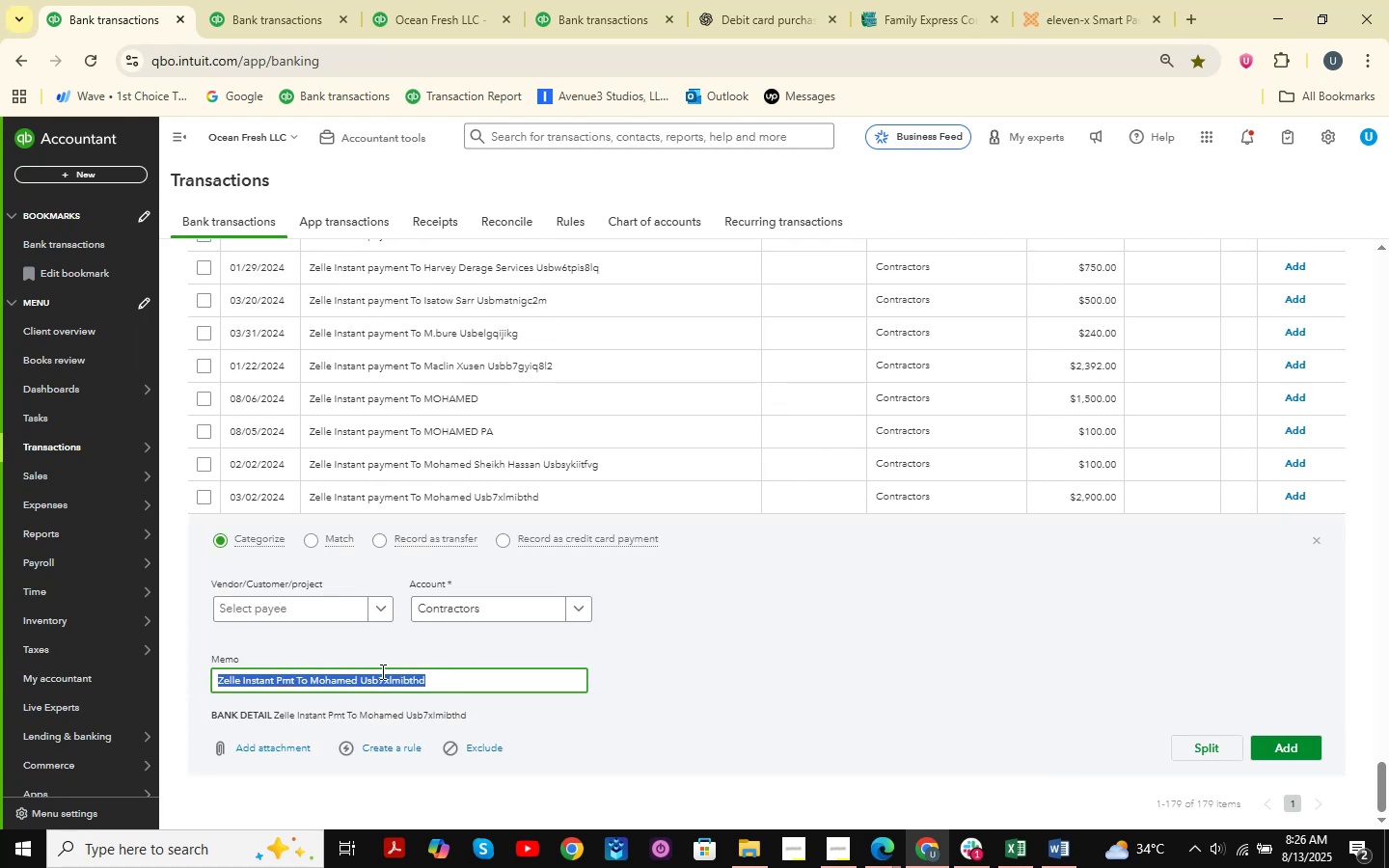 
key(Control+C)
 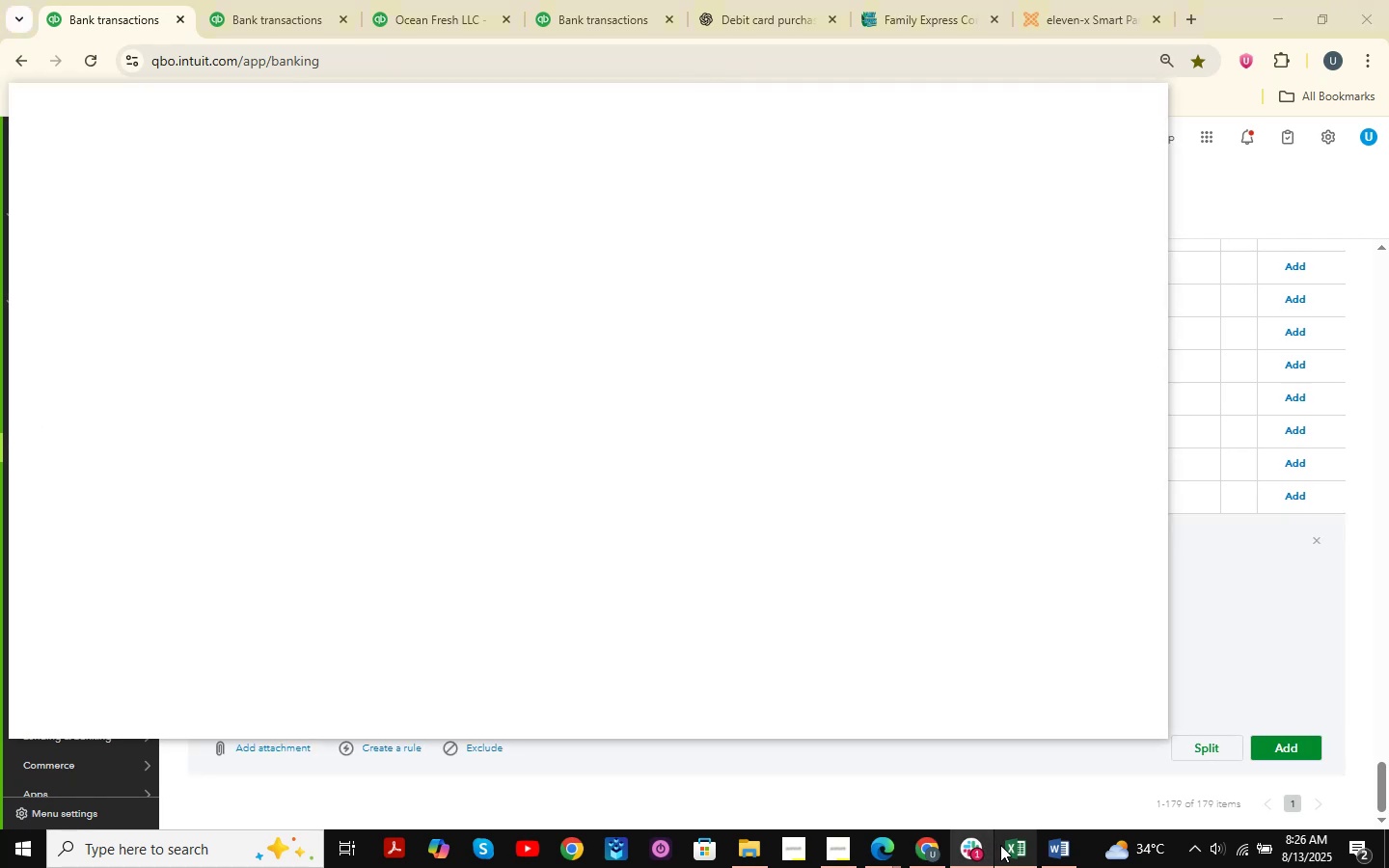 
triple_click([965, 850])
 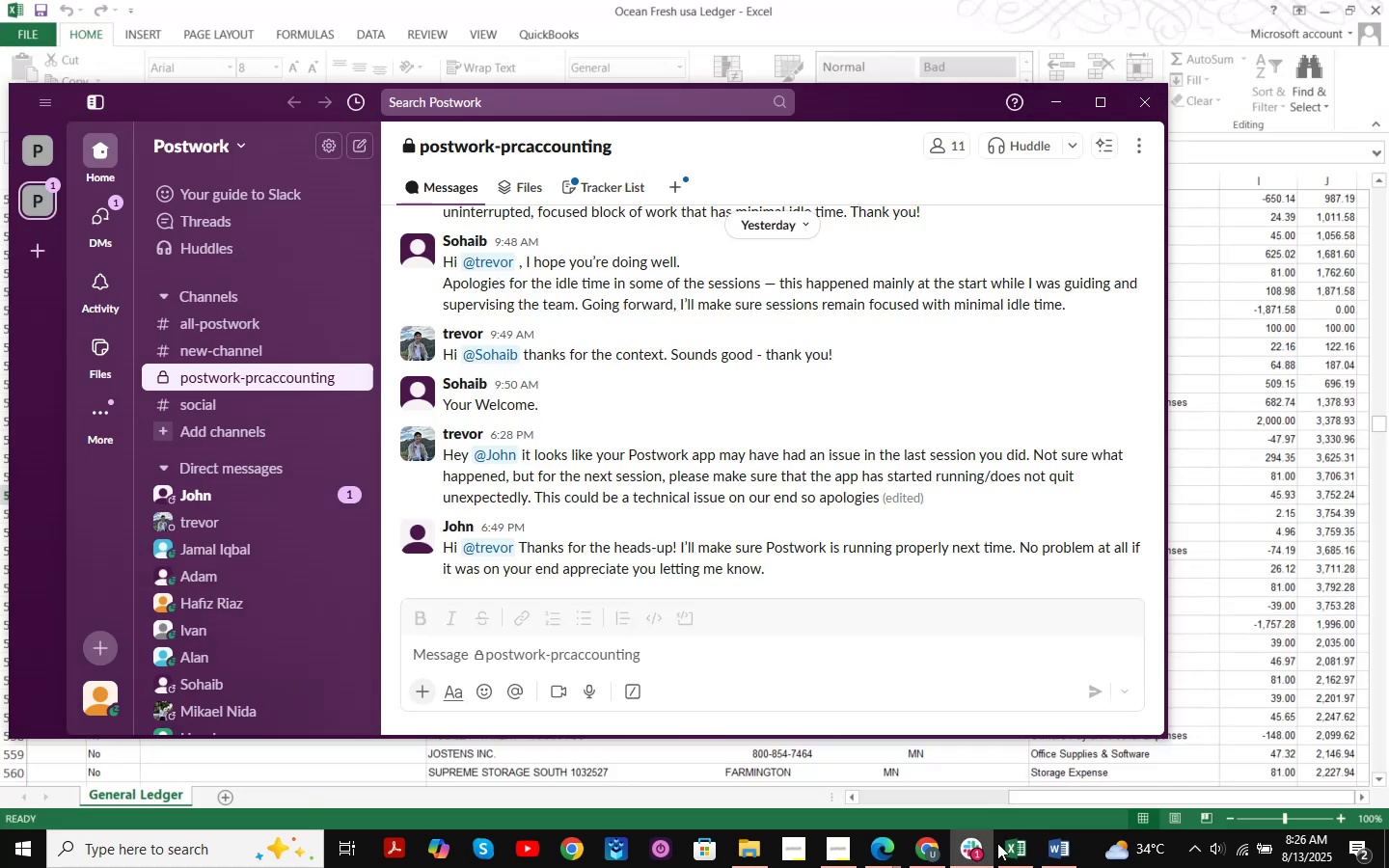 
left_click([966, 854])
 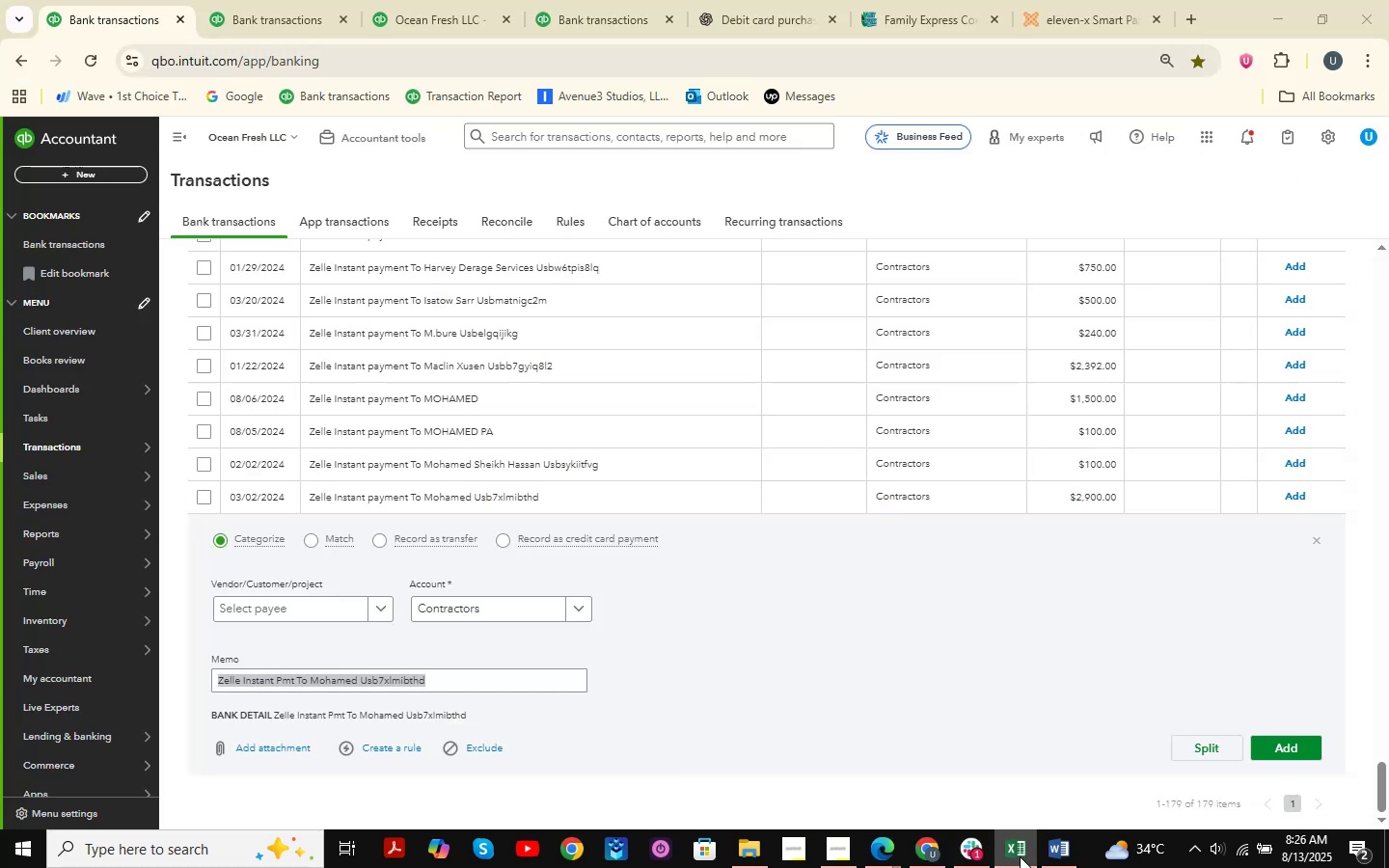 
double_click([1020, 856])
 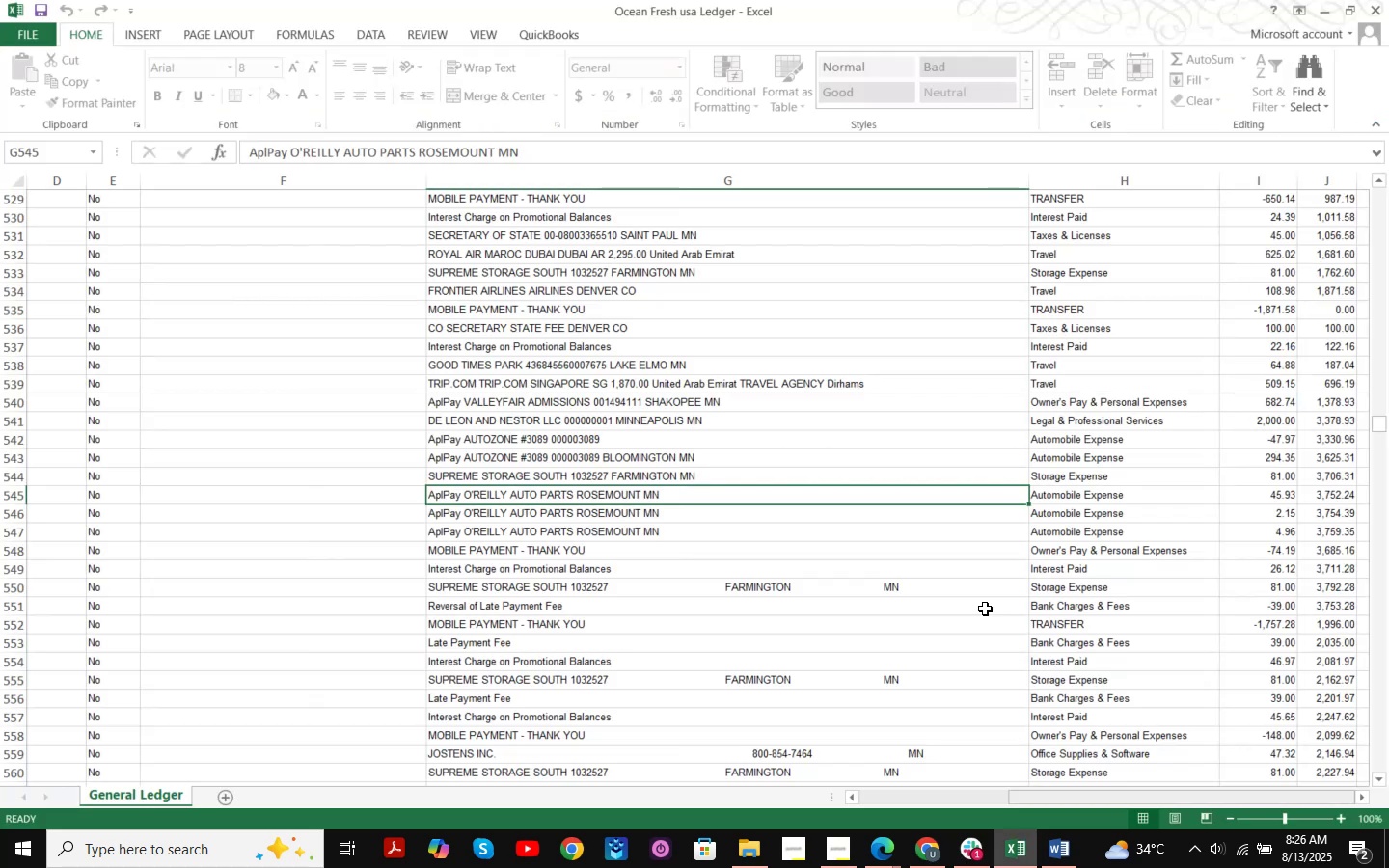 
key(Control+ControlLeft)
 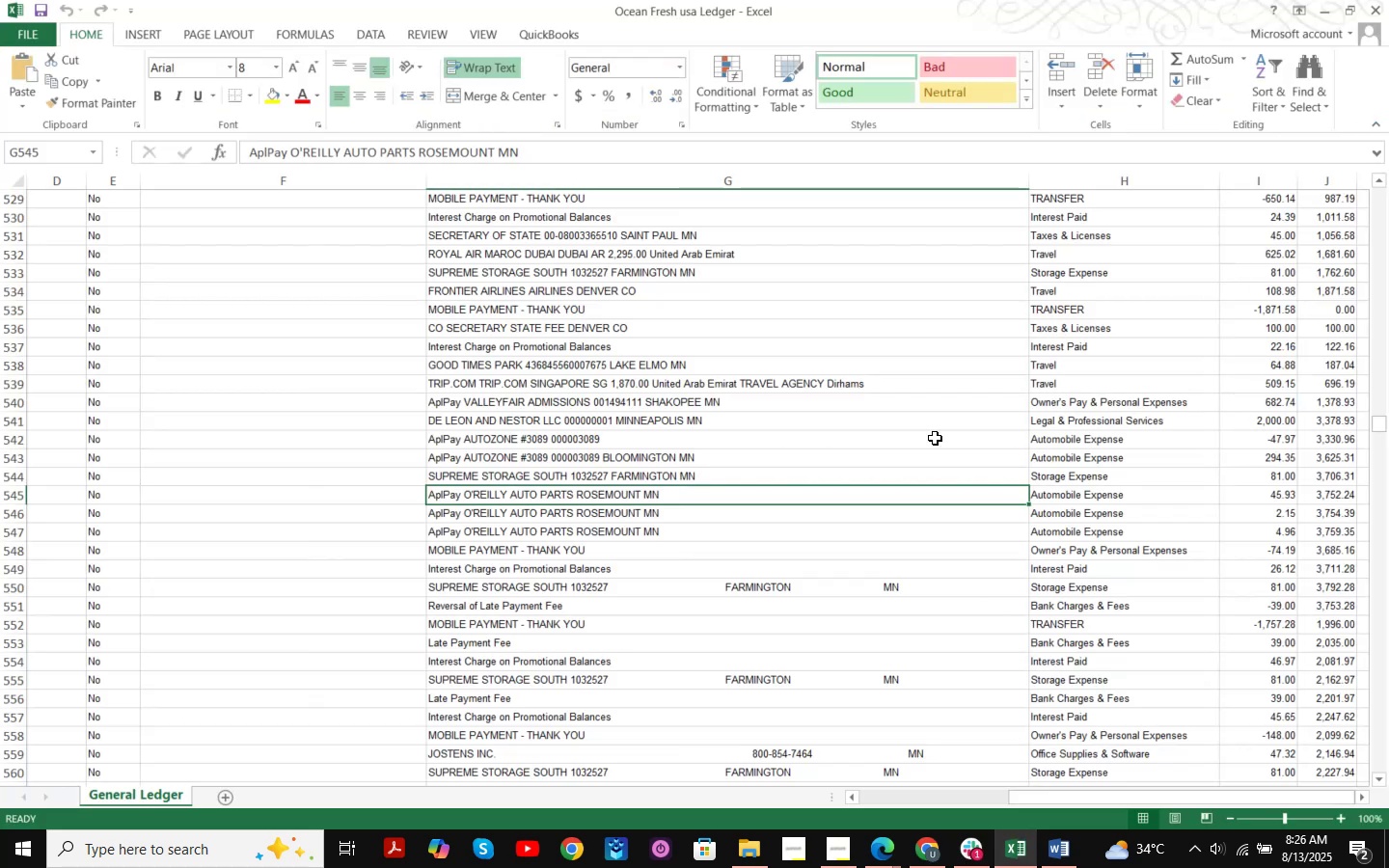 
key(Control+F)
 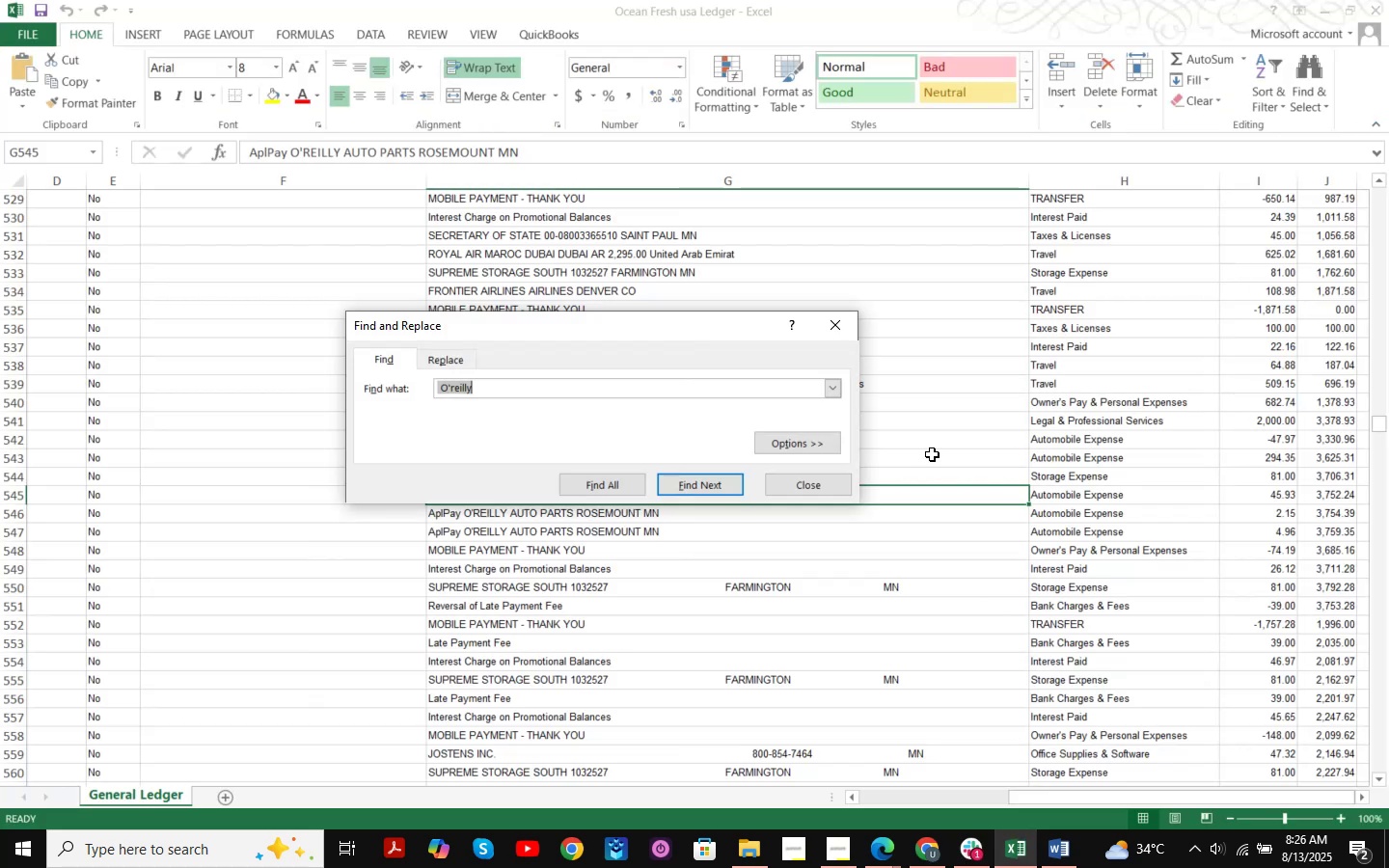 
key(Control+ControlLeft)
 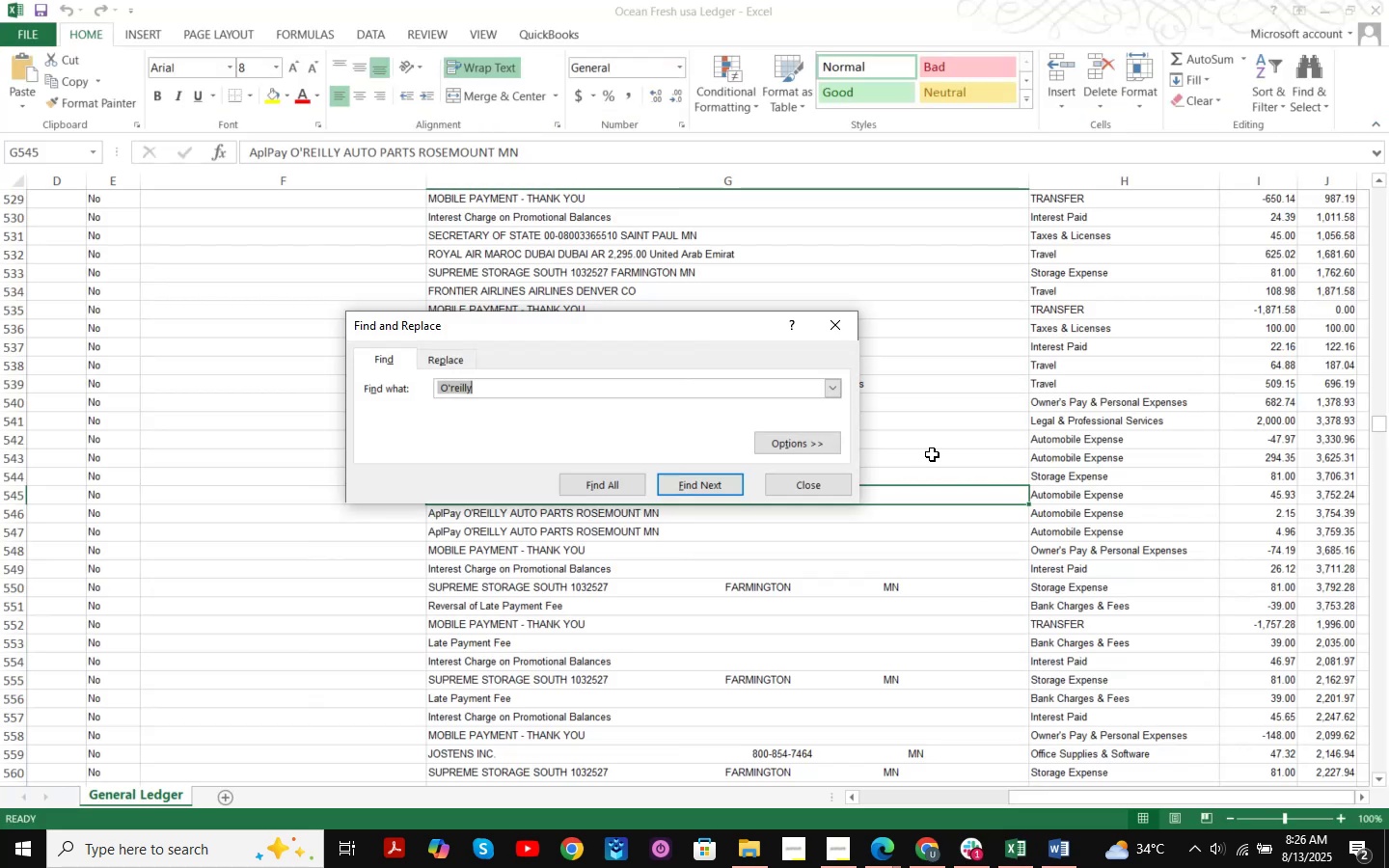 
key(Control+V)
 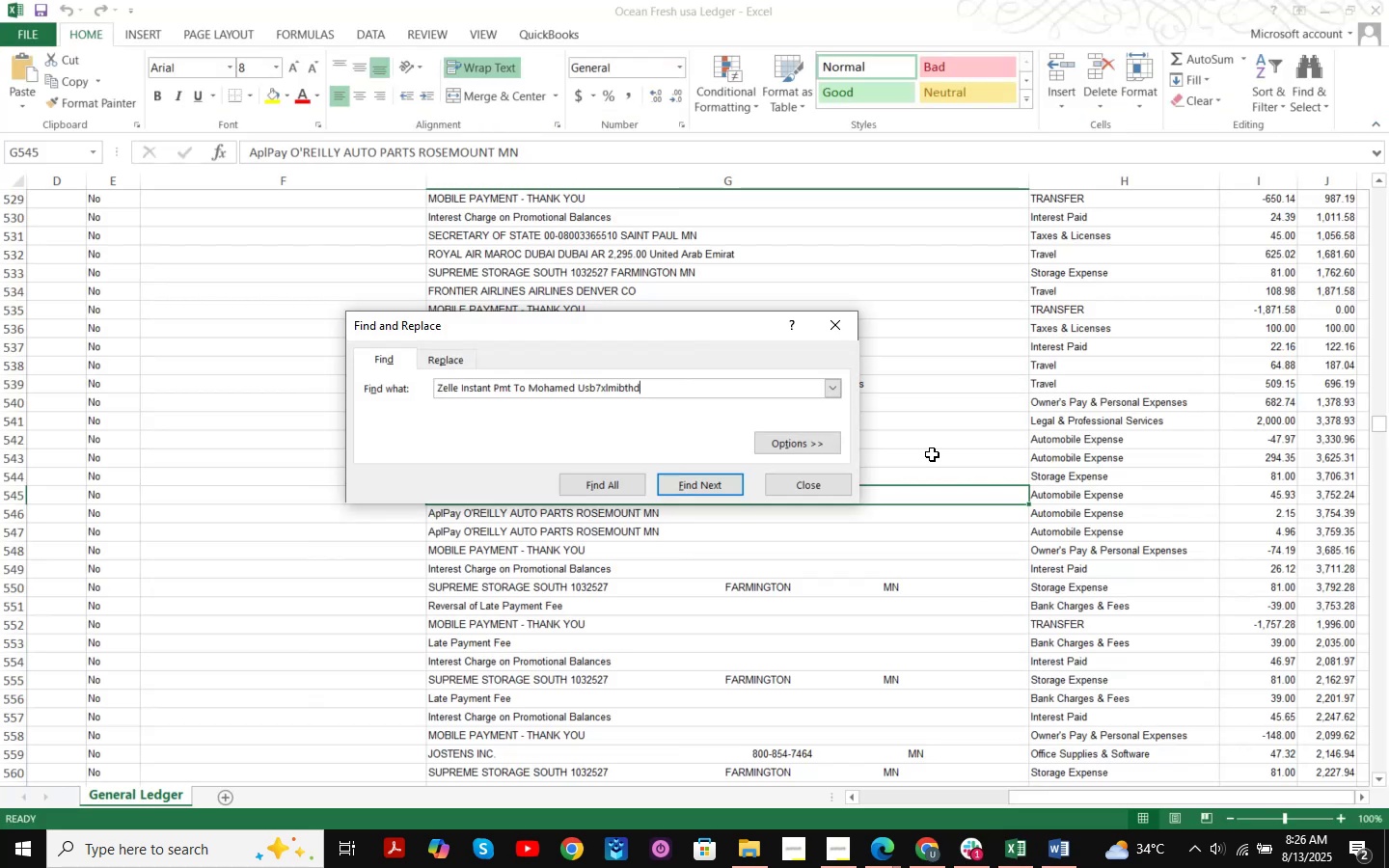 
key(NumpadEnter)
 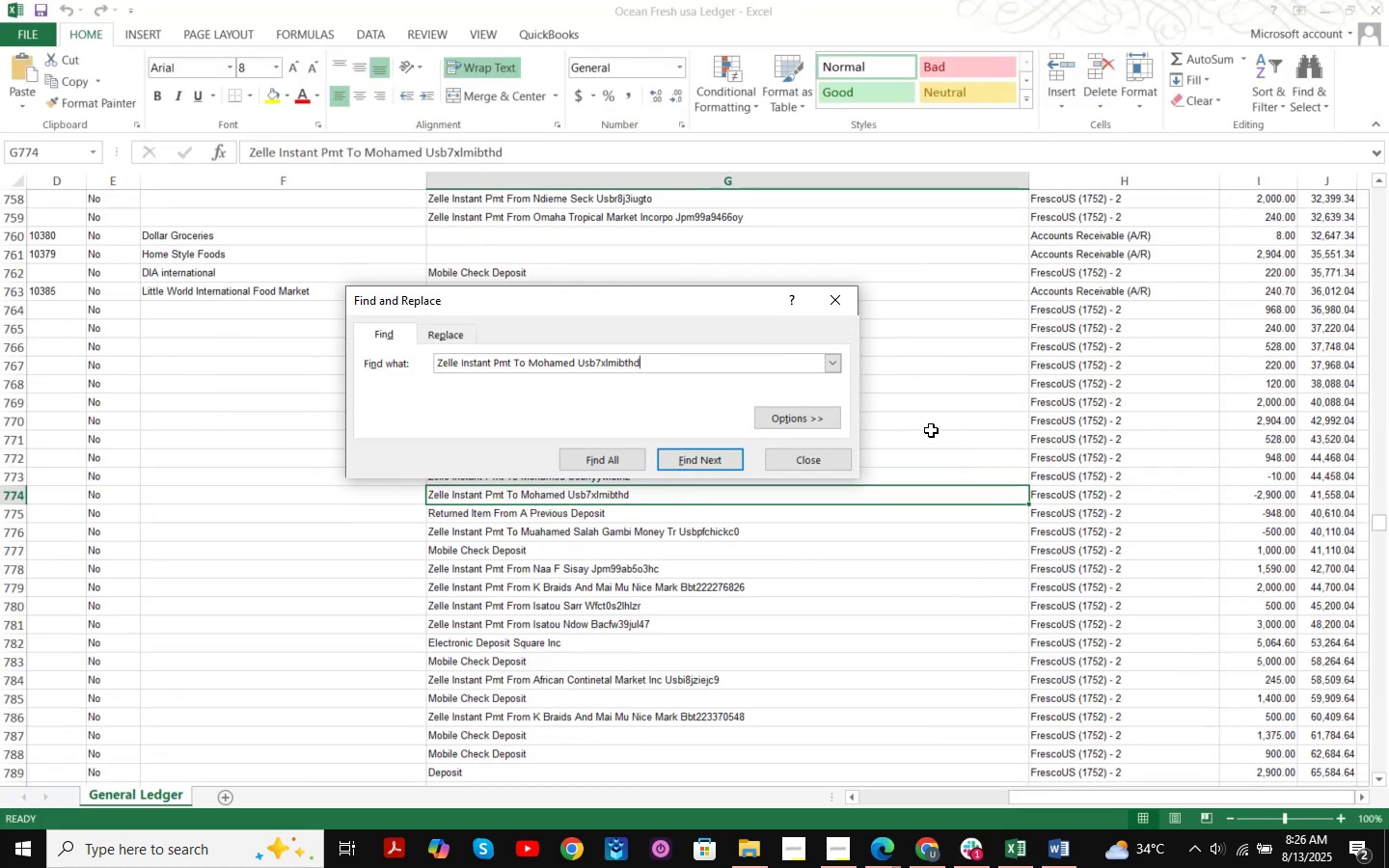 
key(NumpadEnter)
 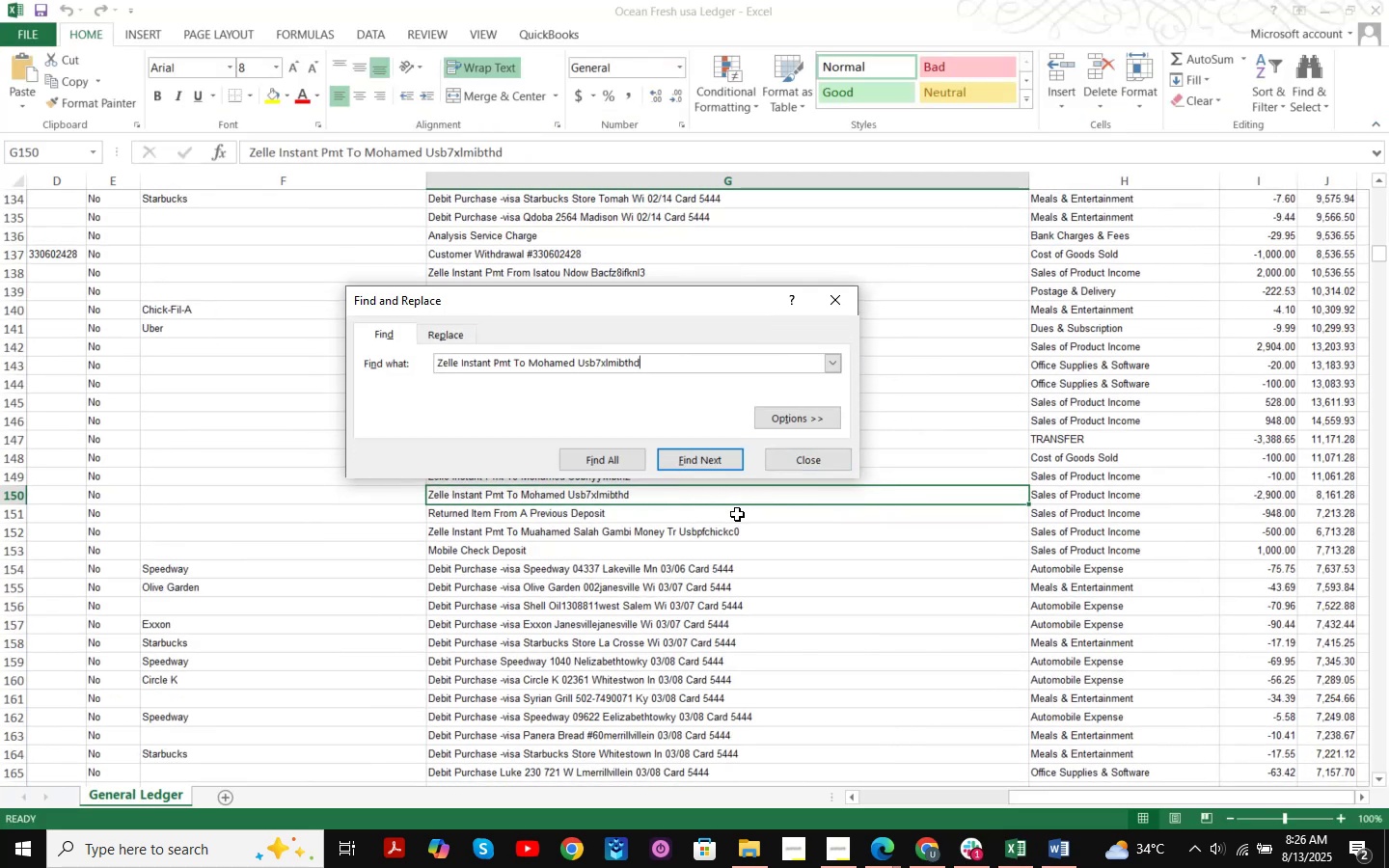 
left_click([805, 470])
 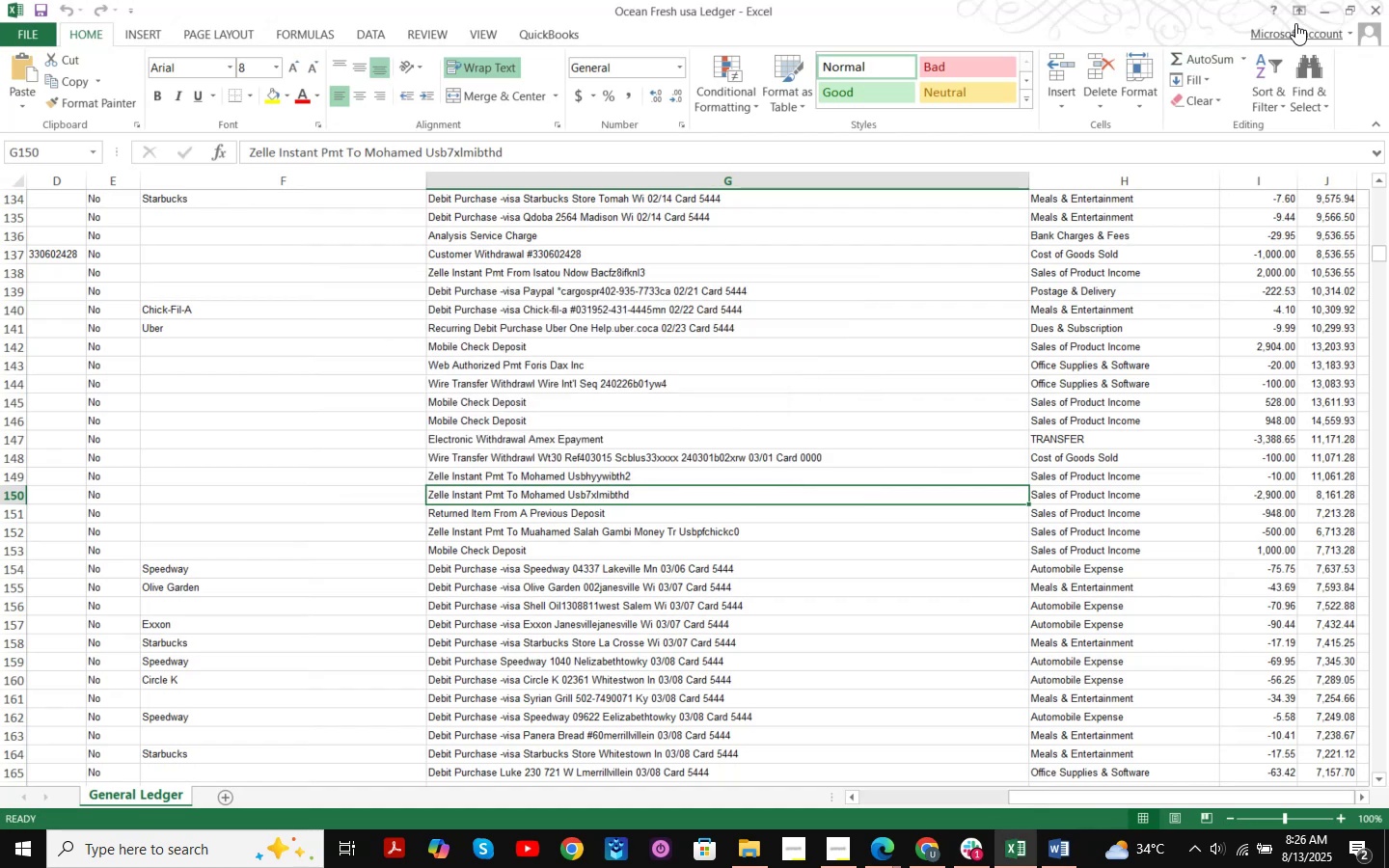 
left_click([1318, 7])
 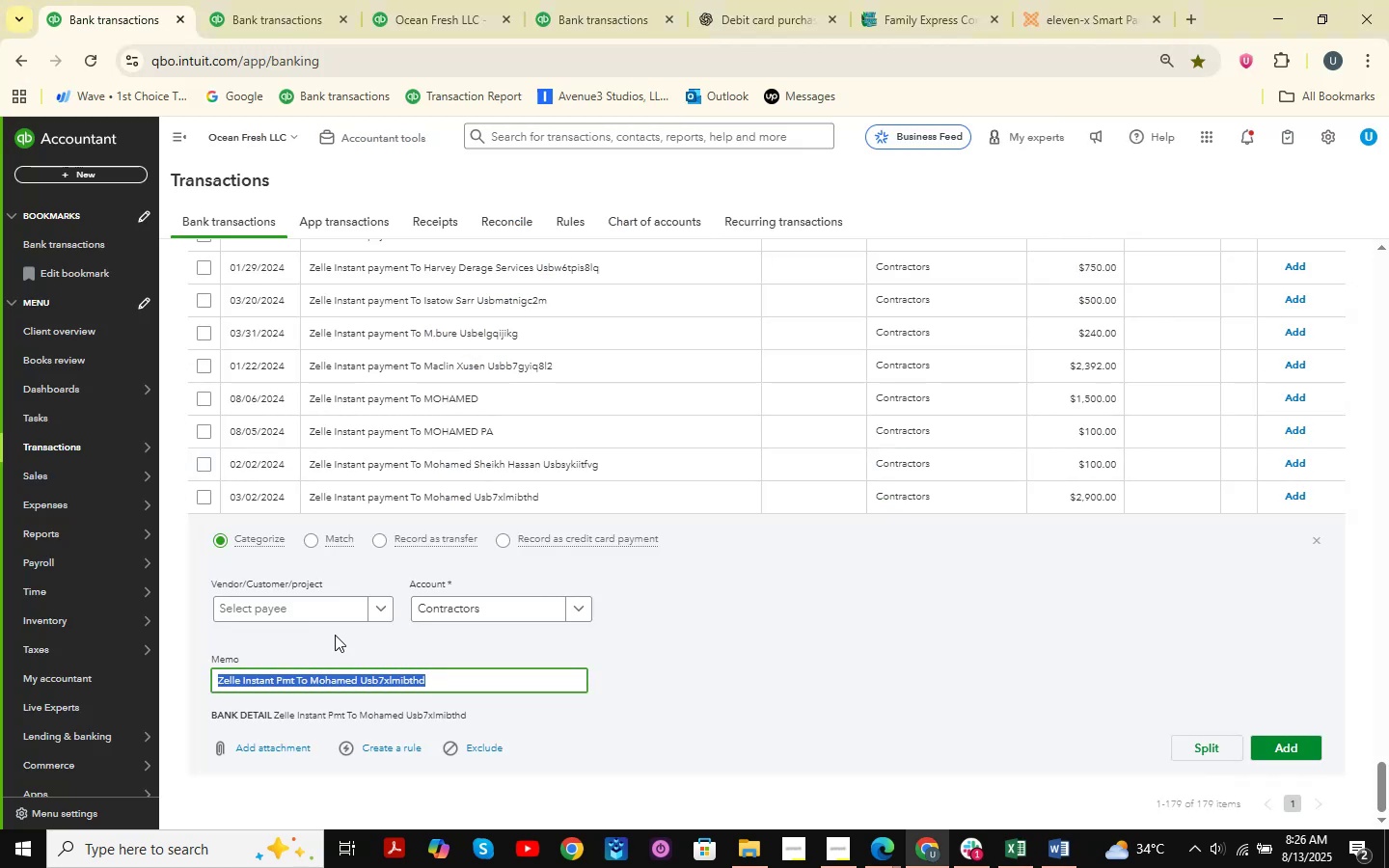 
left_click([383, 673])
 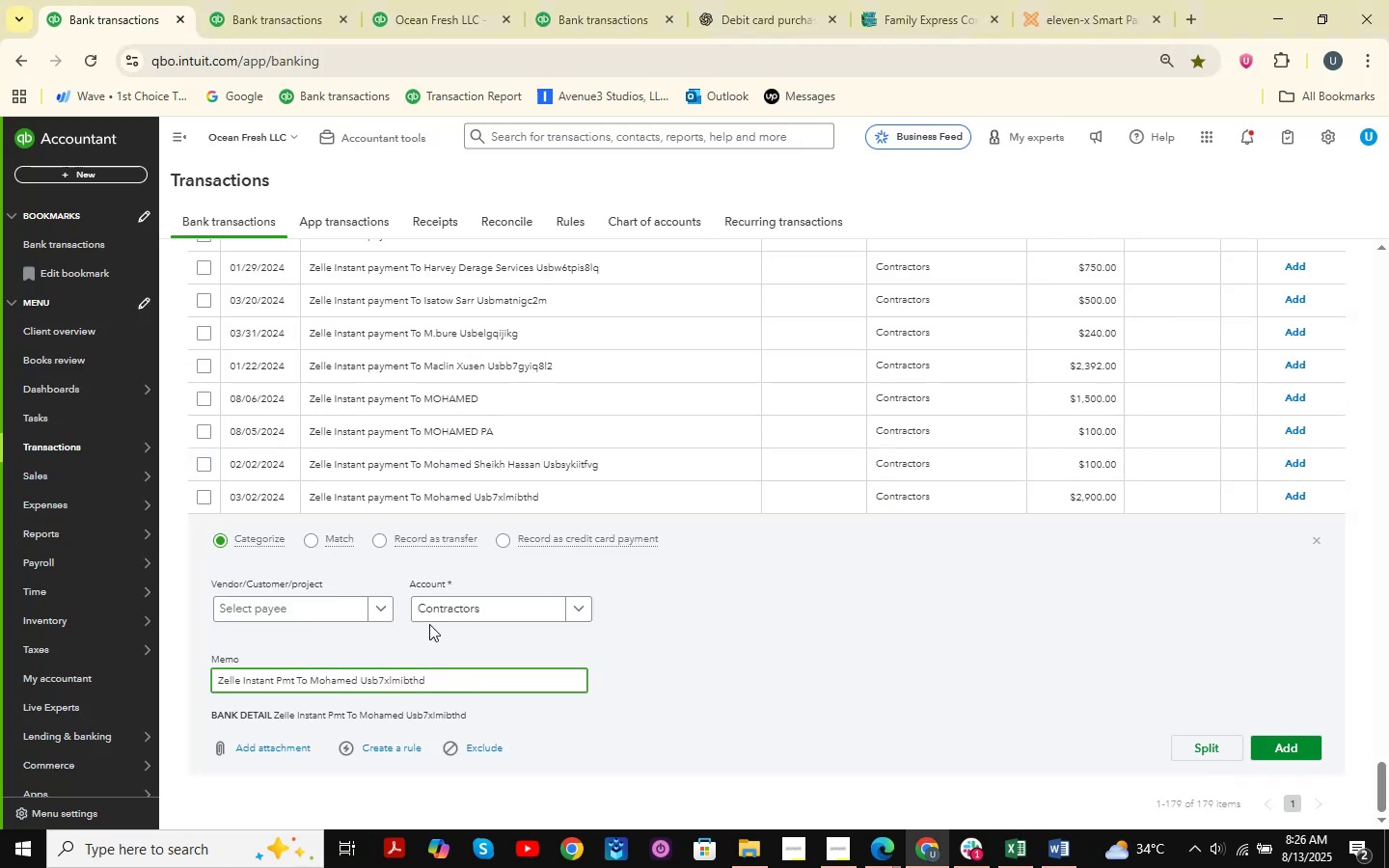 
left_click([456, 609])
 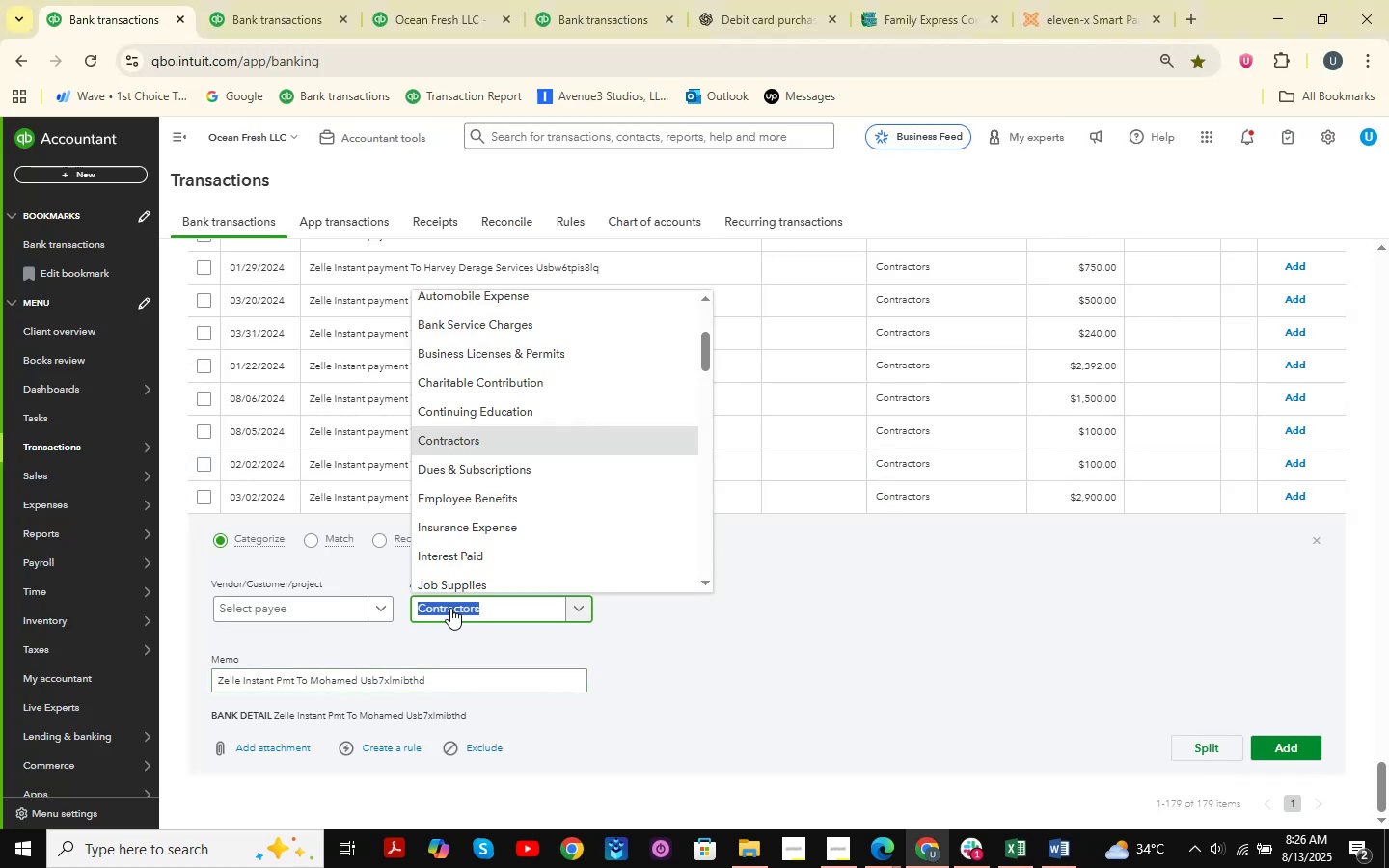 
type(sales )
 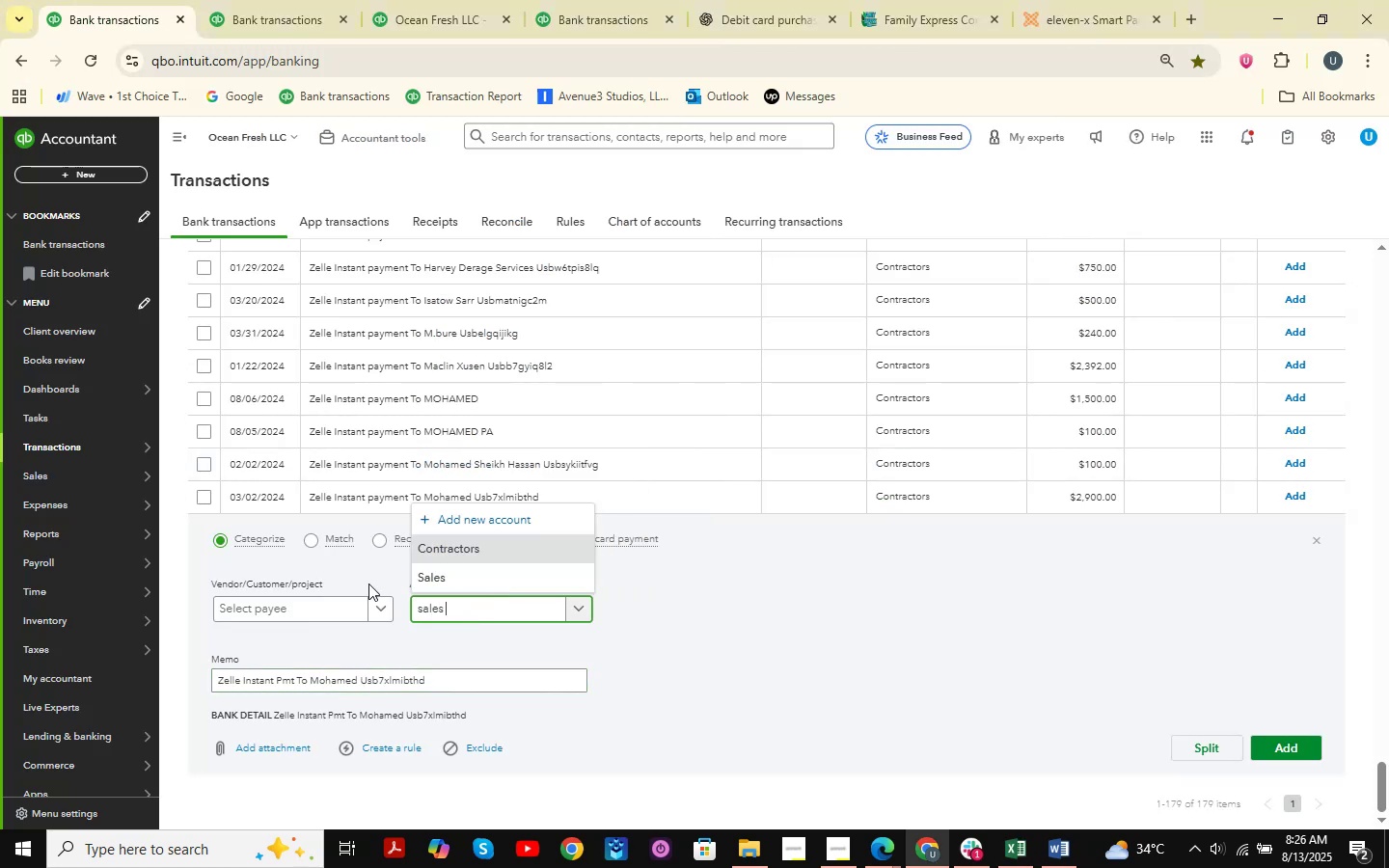 
left_click([438, 581])
 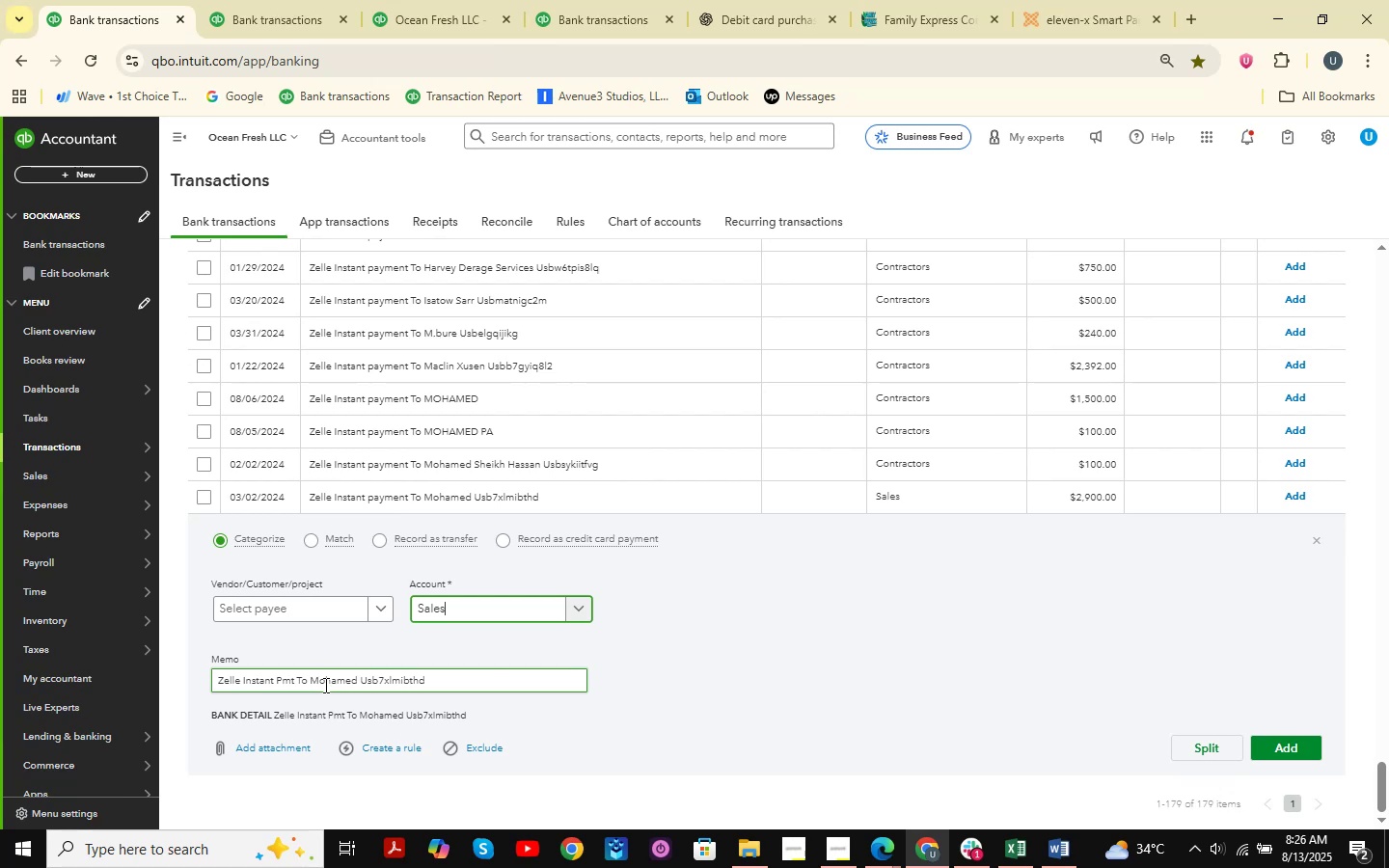 
left_click_drag(start_coordinate=[359, 685], to_coordinate=[313, 691])
 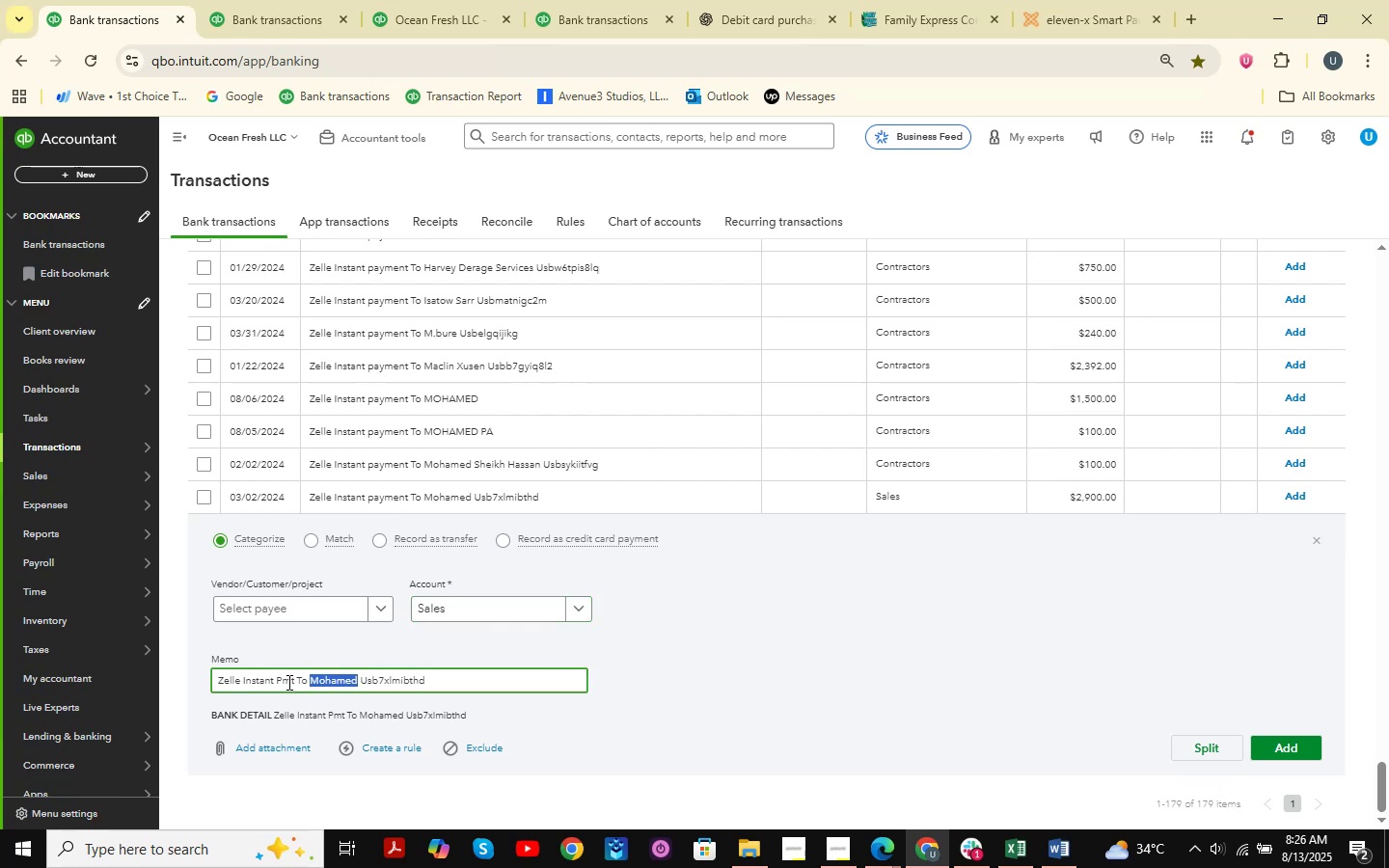 
key(Control+C)
 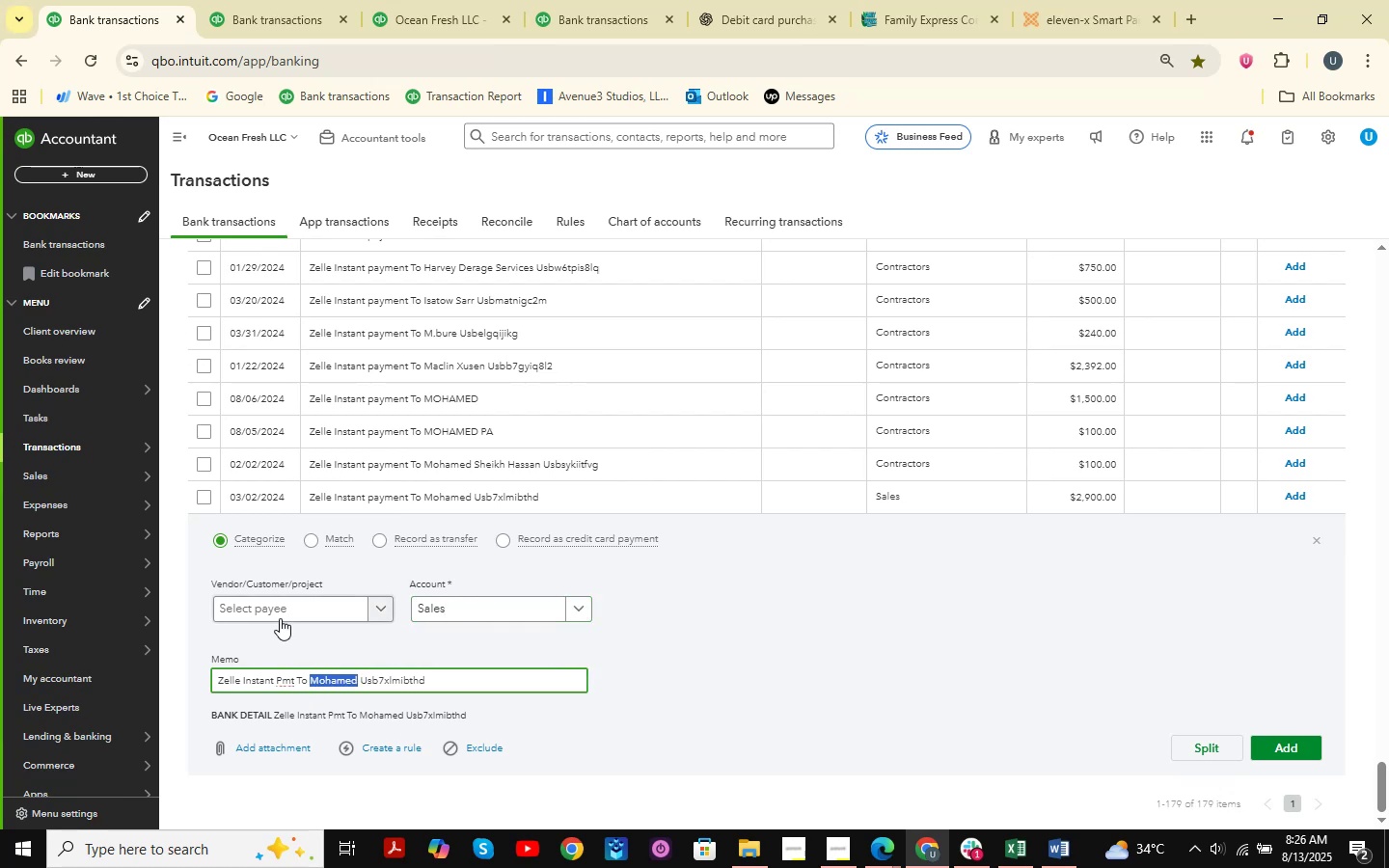 
left_click([289, 609])
 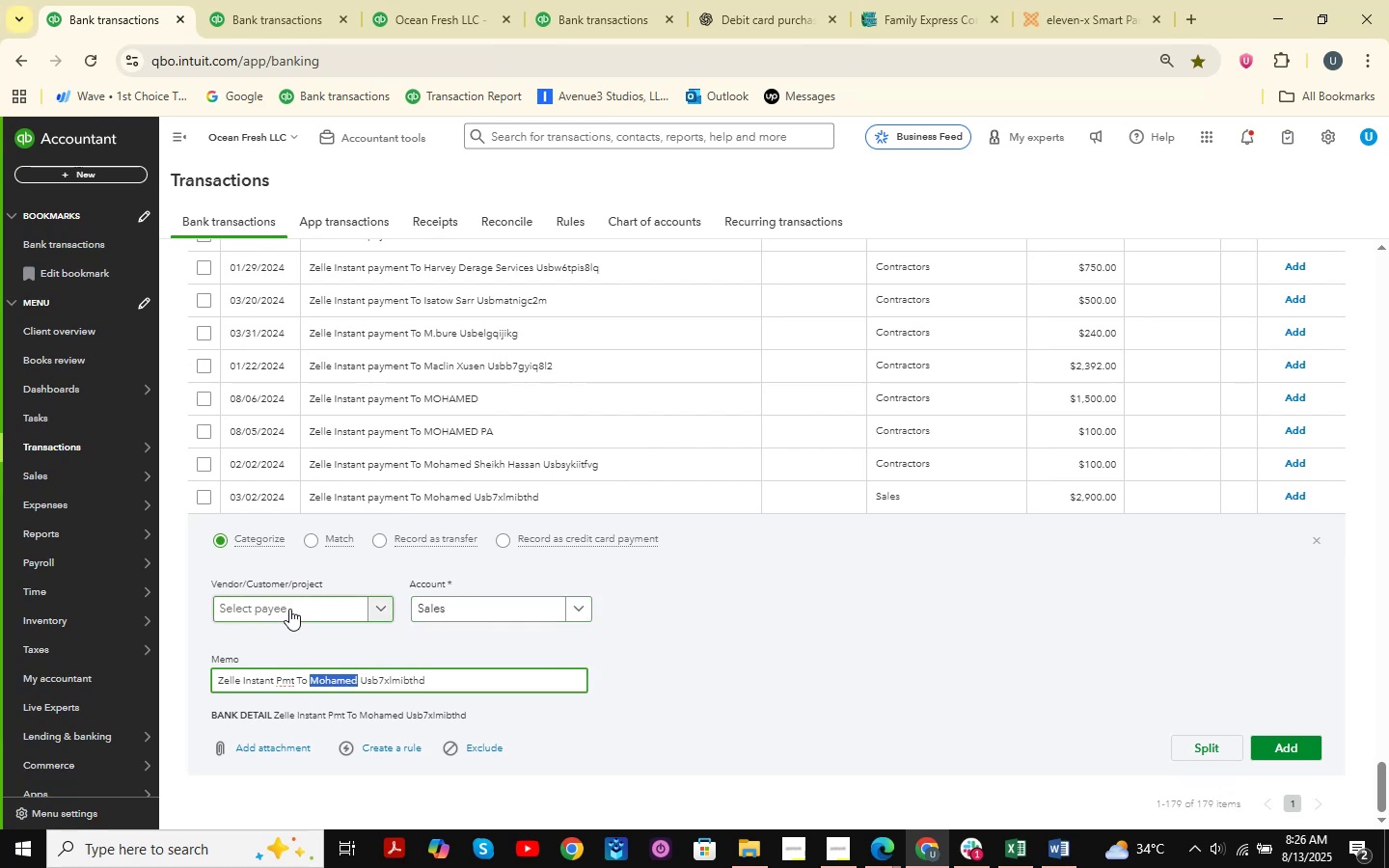 
key(Control+ControlLeft)
 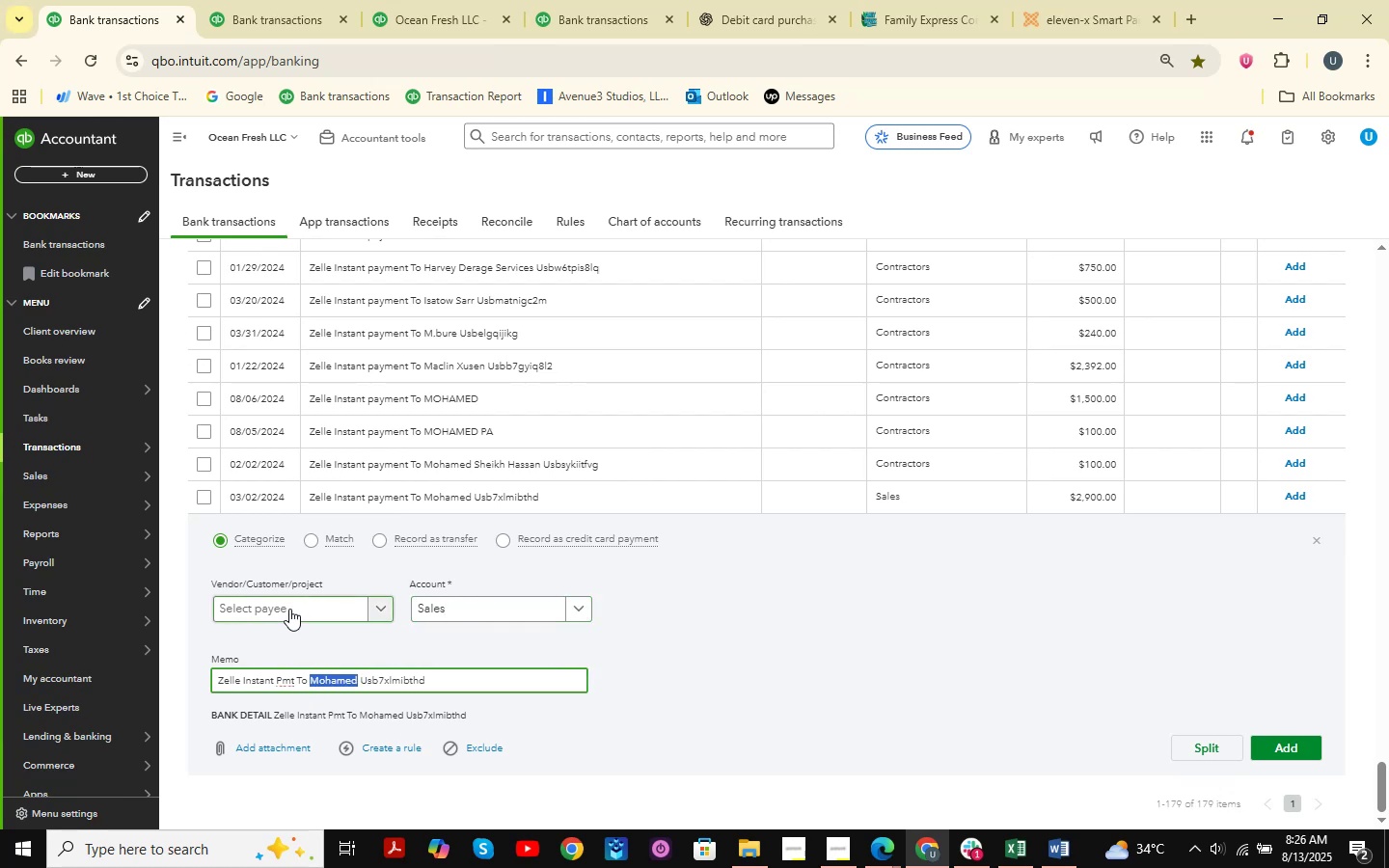 
key(Control+V)
 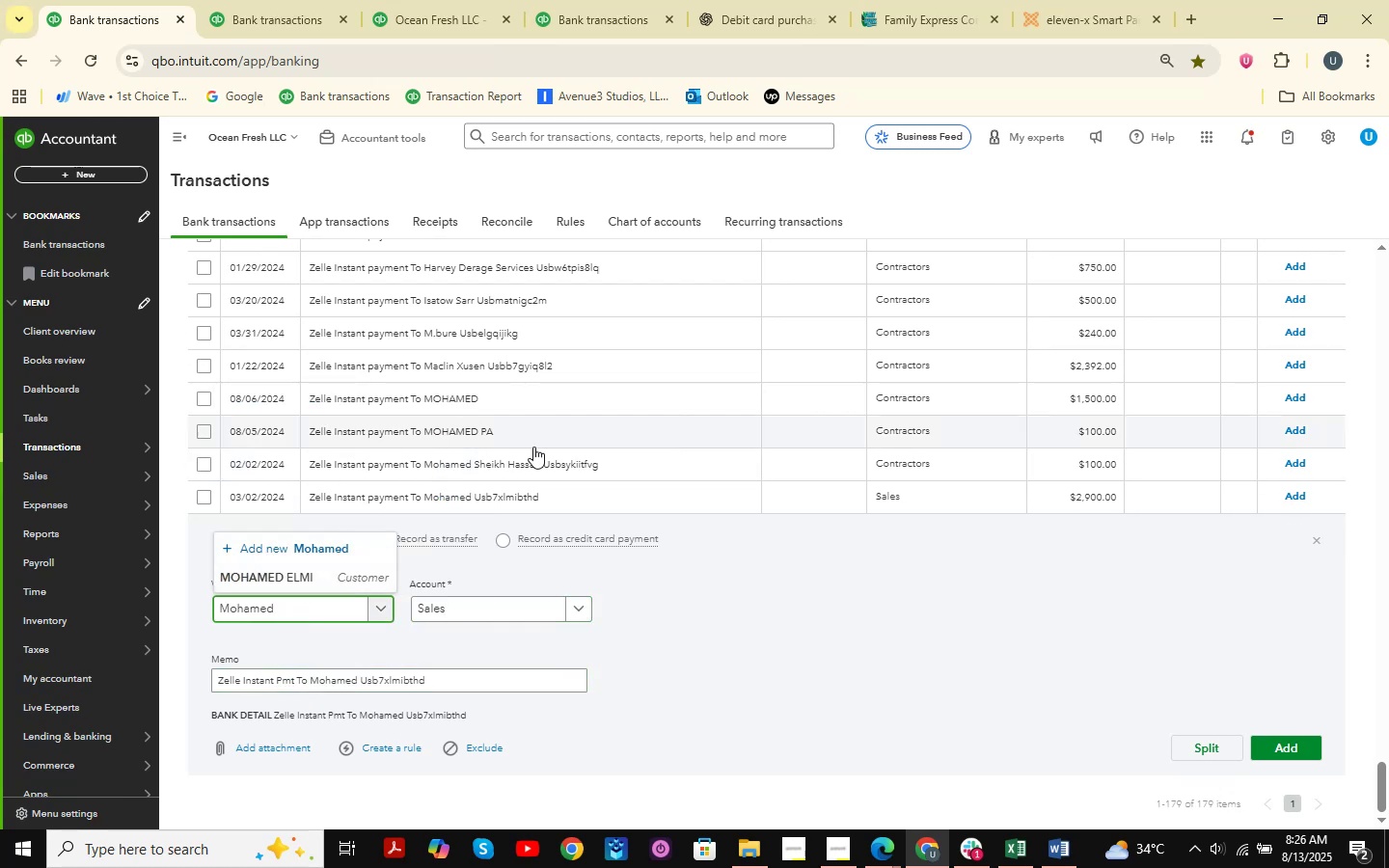 
left_click([335, 543])
 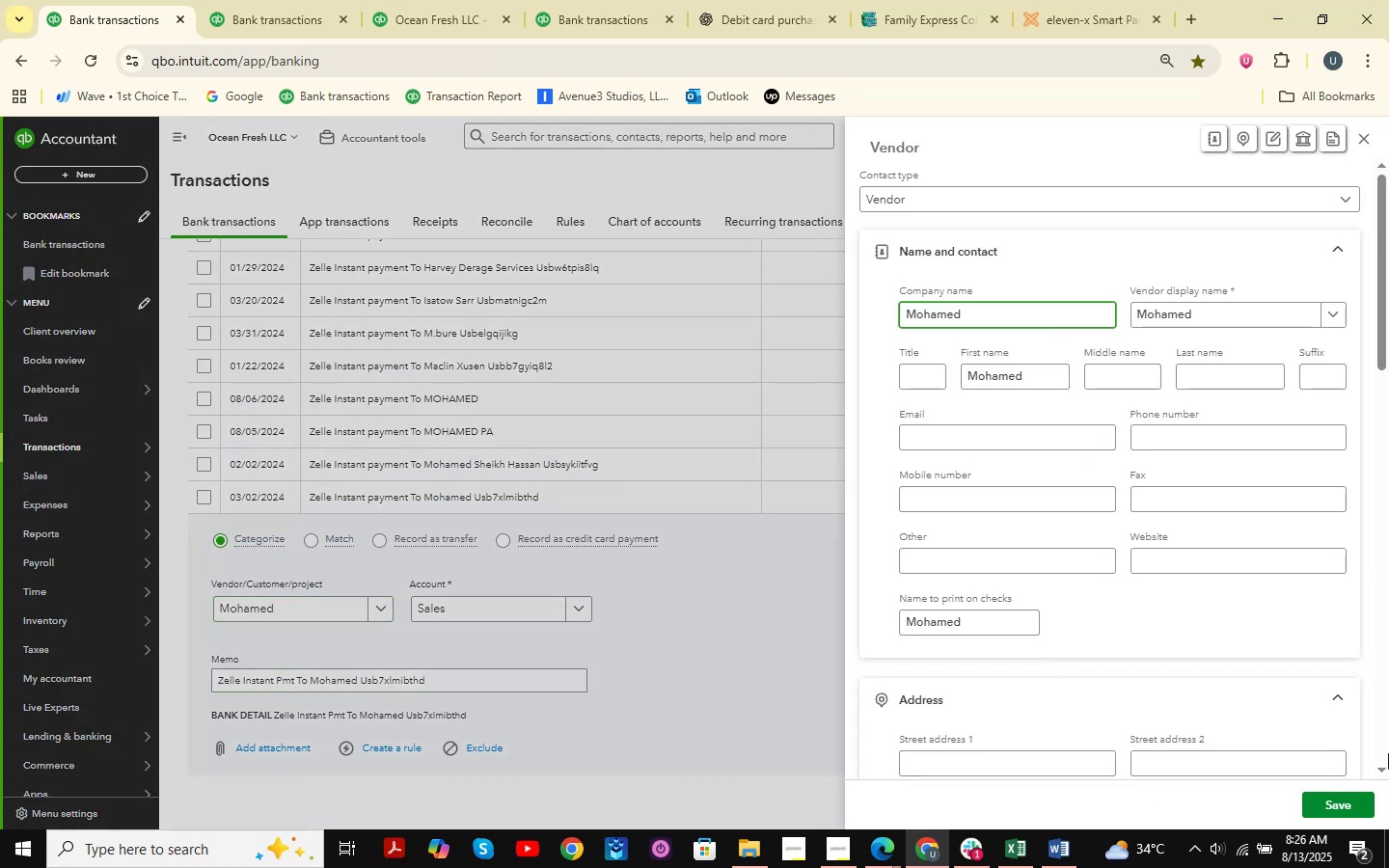 
left_click([1329, 800])
 